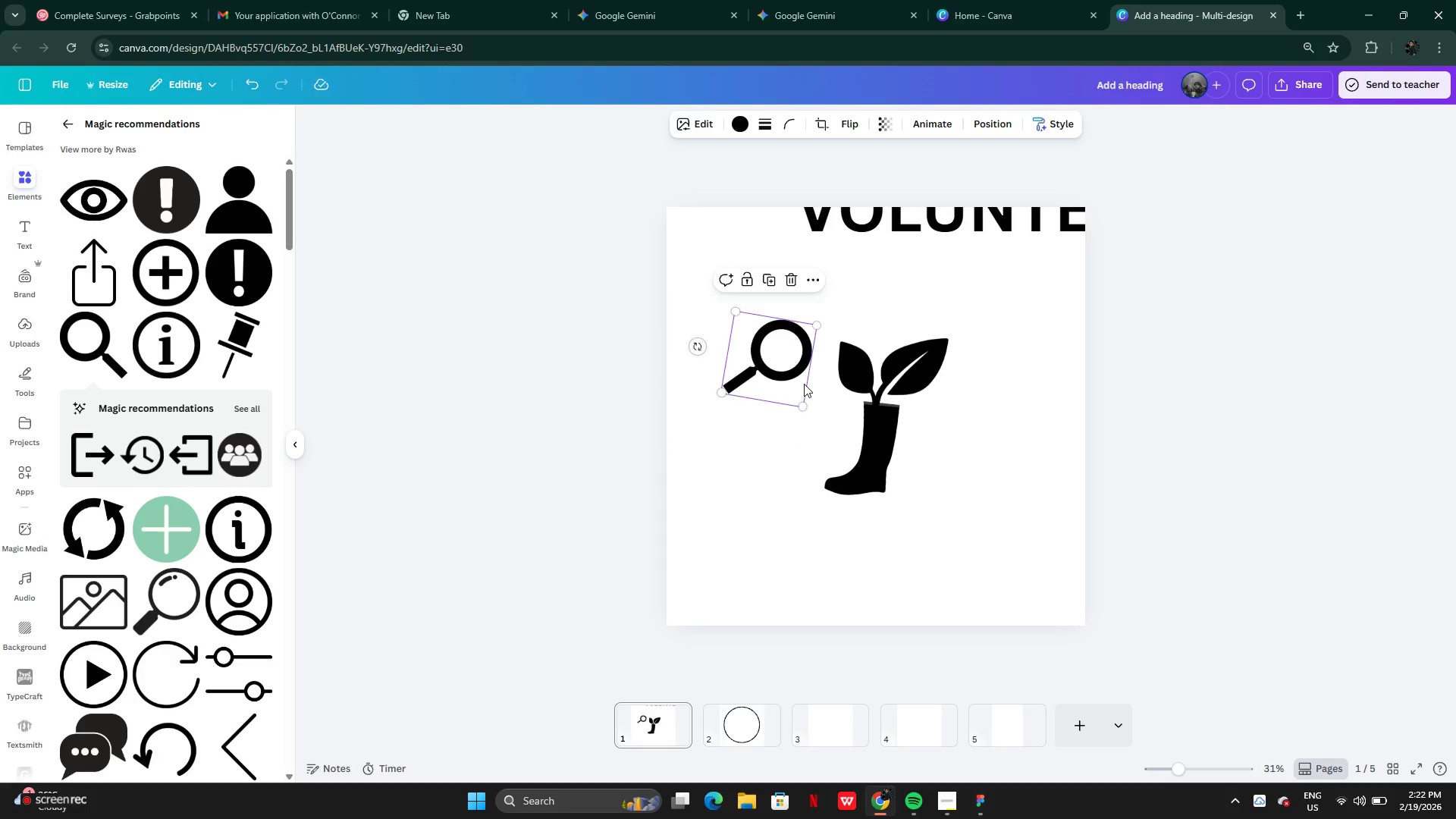 
left_click_drag(start_coordinate=[804, 384], to_coordinate=[863, 466])
 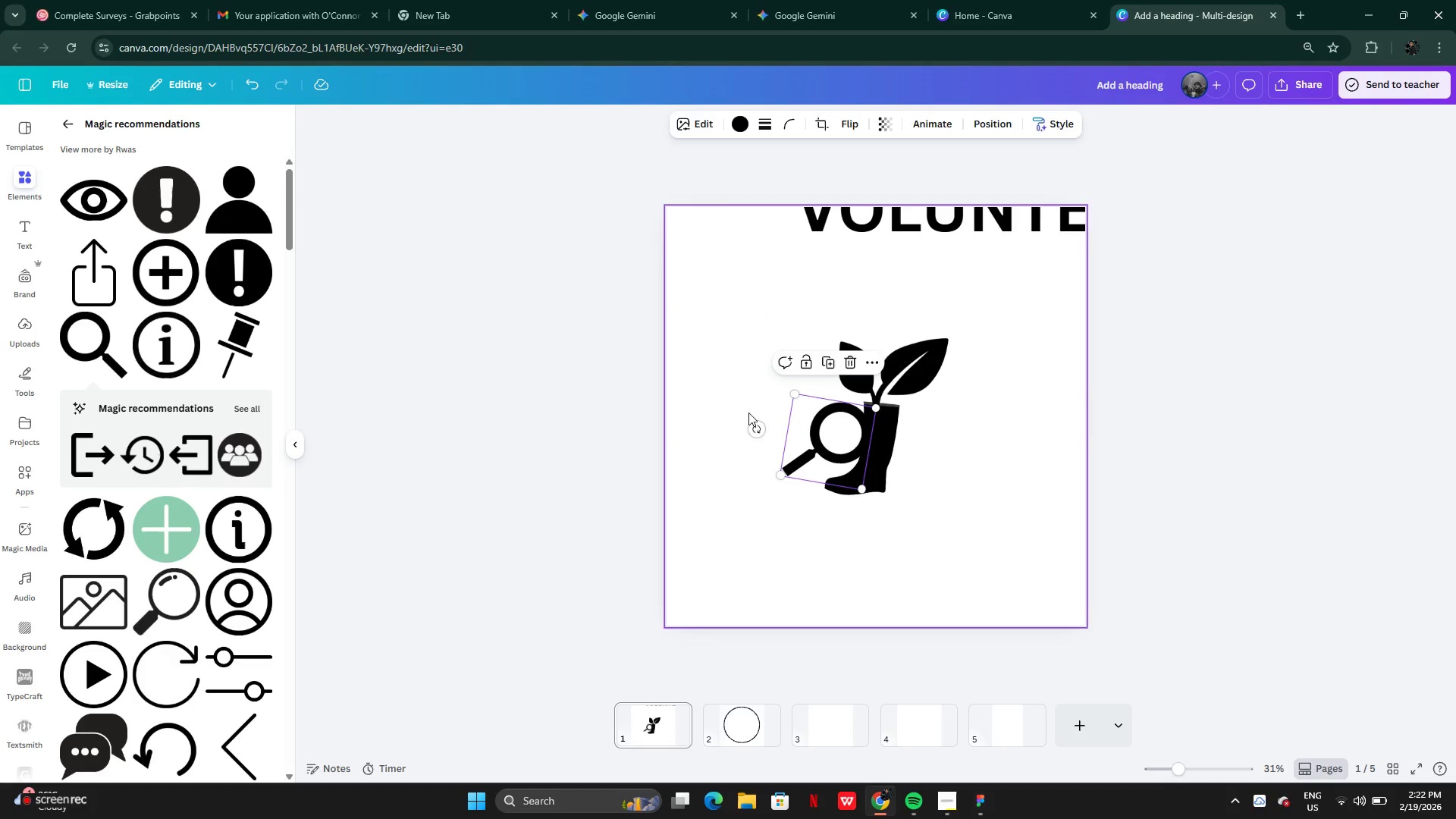 
left_click_drag(start_coordinate=[753, 428], to_coordinate=[812, 472])
 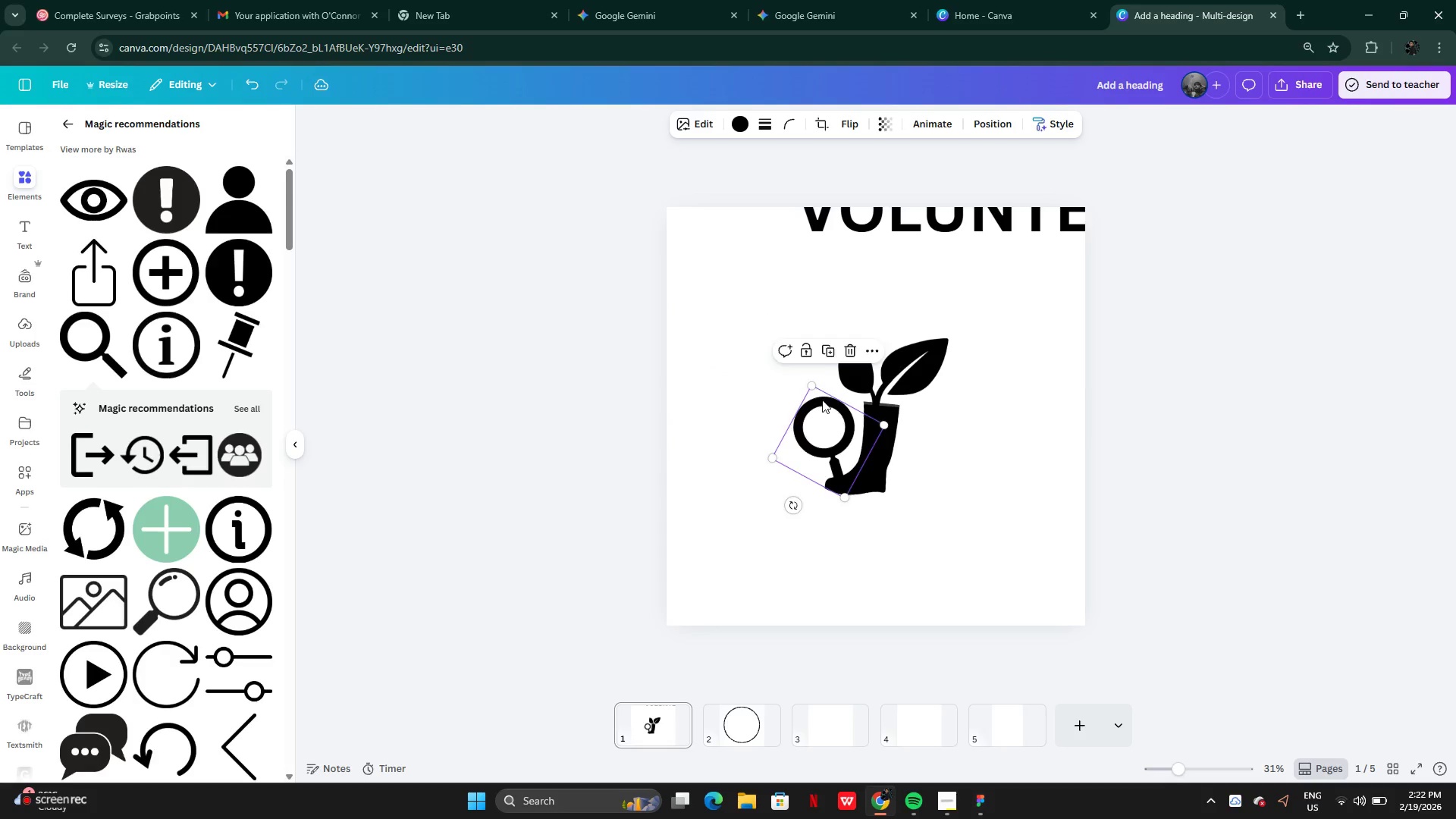 
left_click_drag(start_coordinate=[823, 398], to_coordinate=[930, 428])
 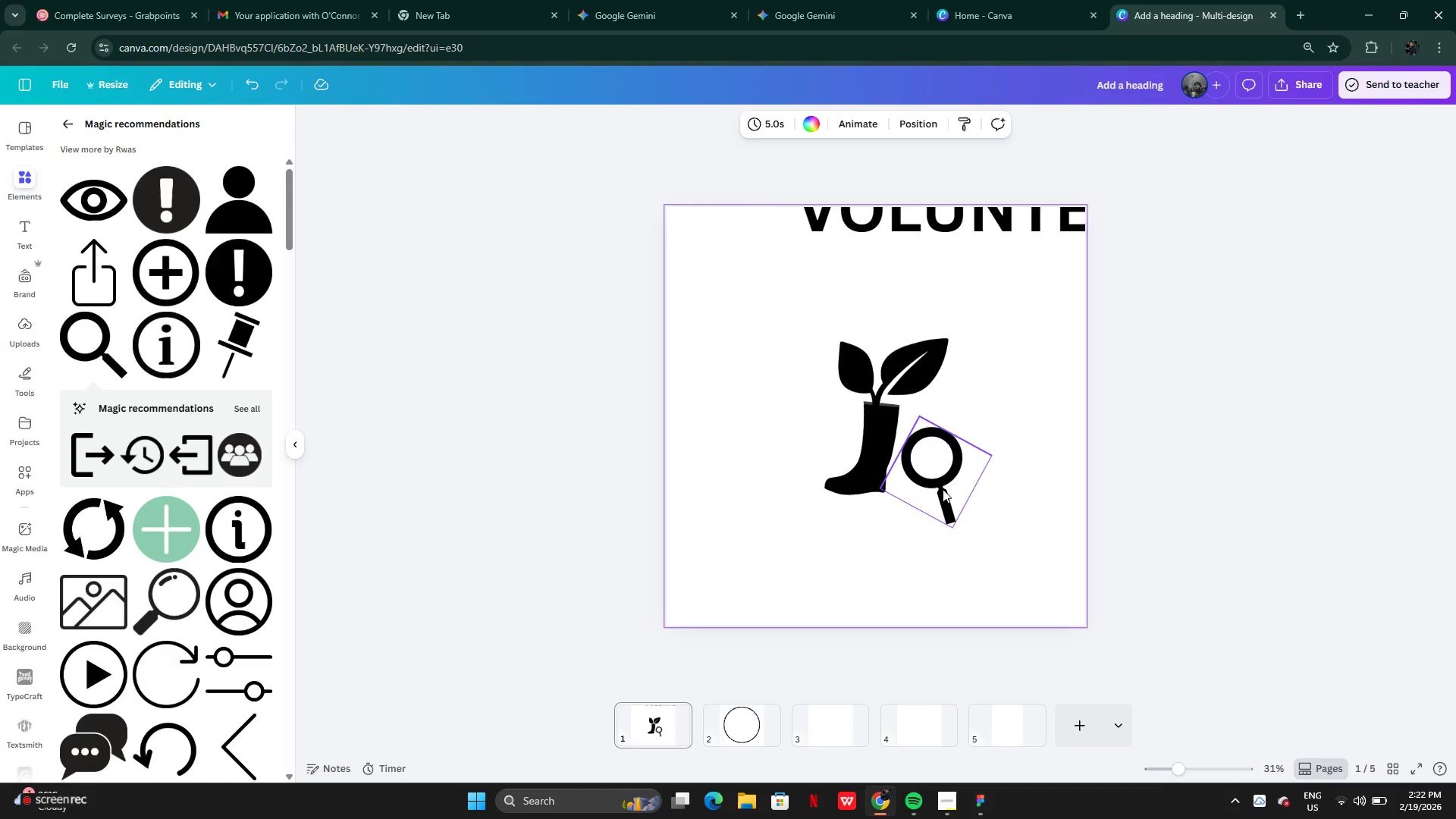 
key(Control+Z)
 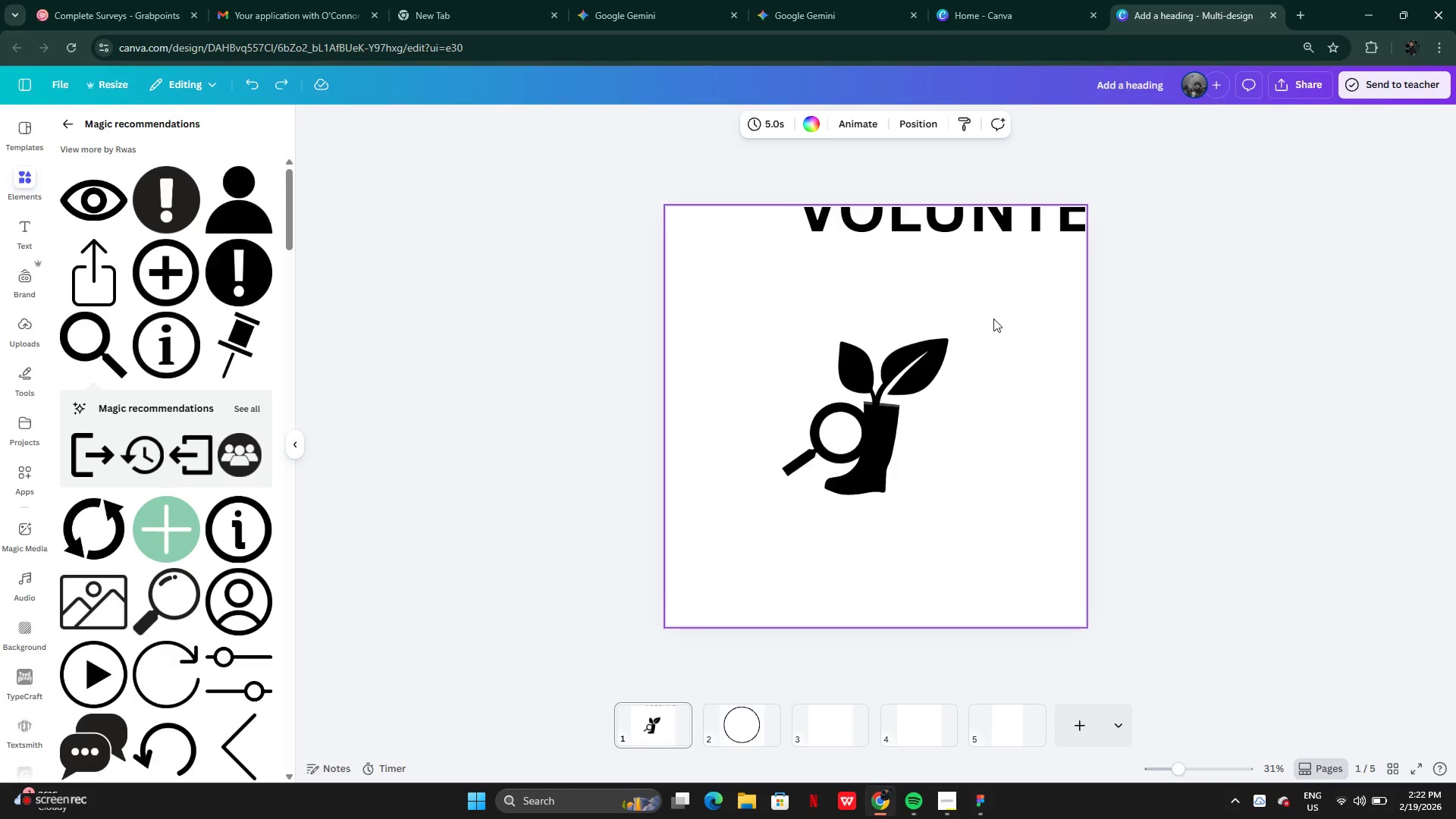 
key(Control+Z)
 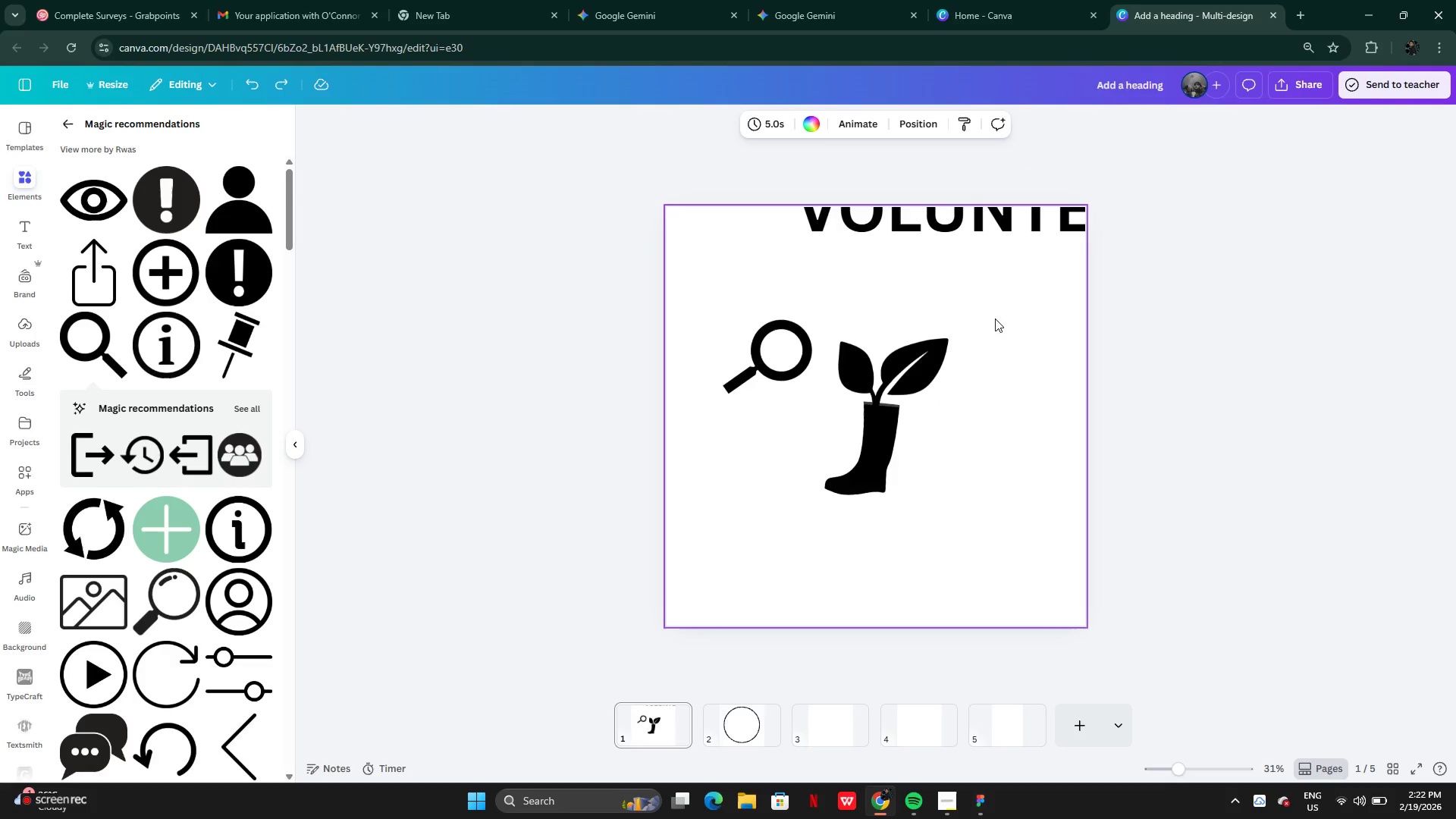 
key(Control+Z)
 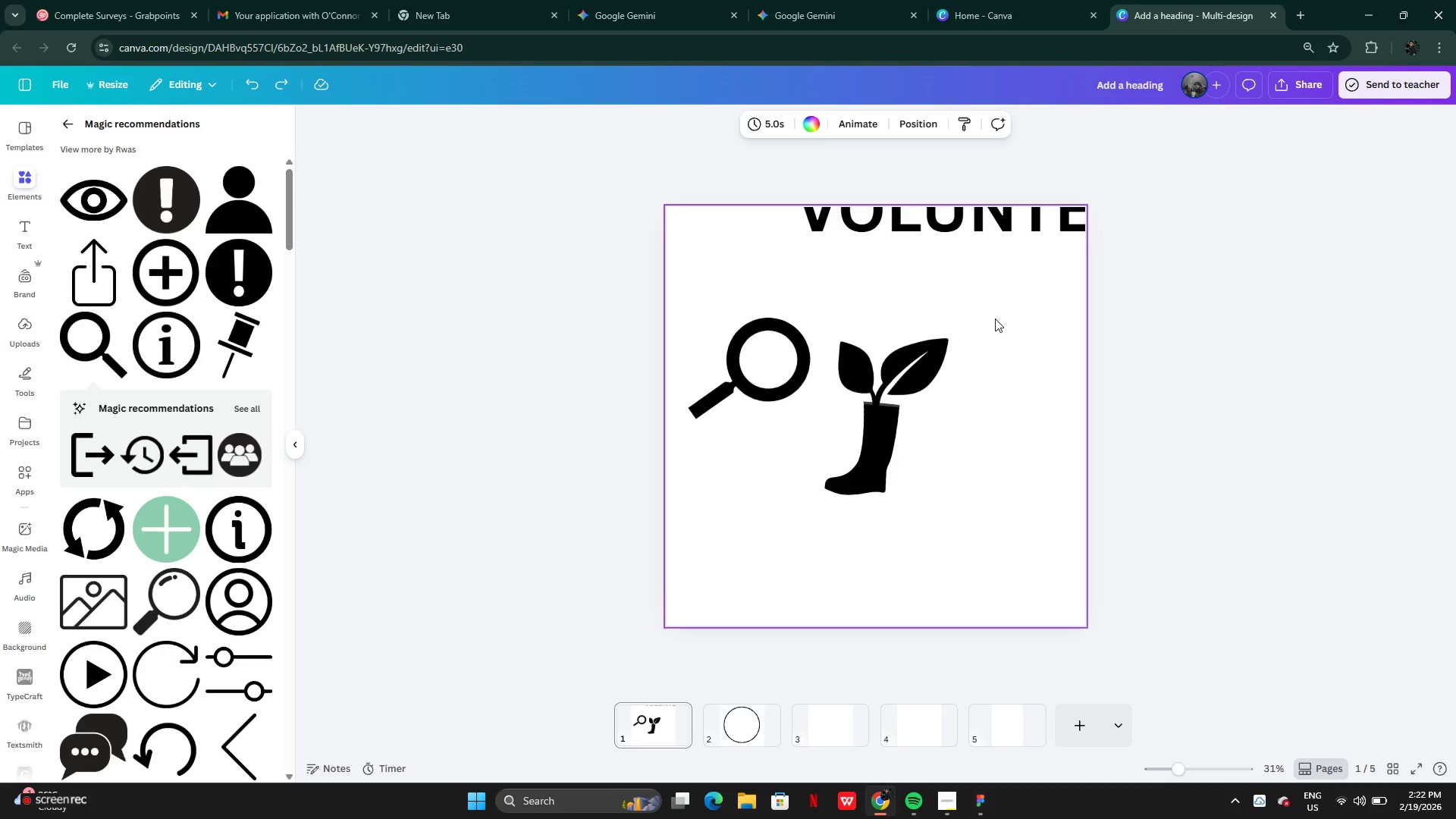 
key(Control+Z)
 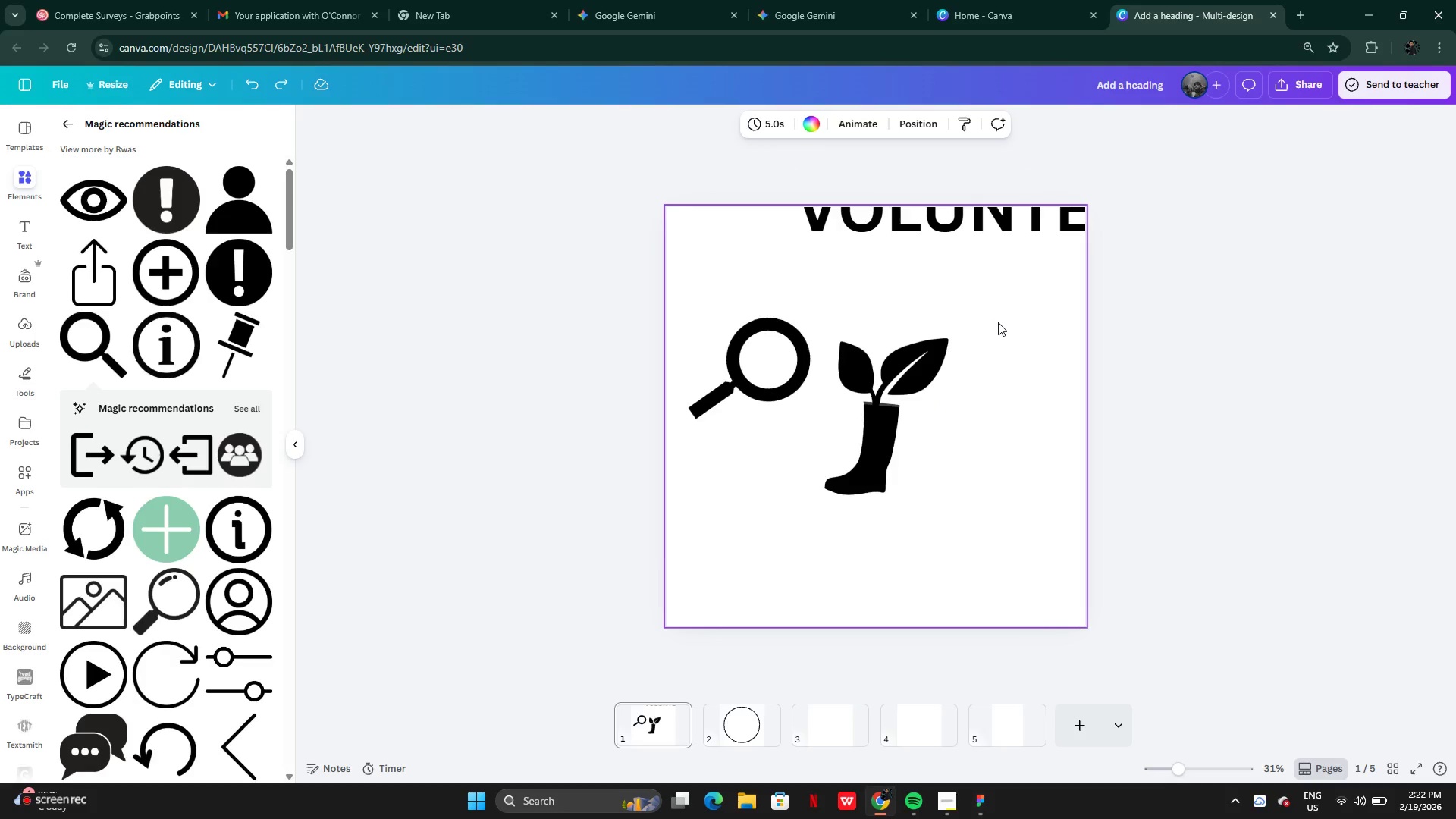 
key(Control+Z)
 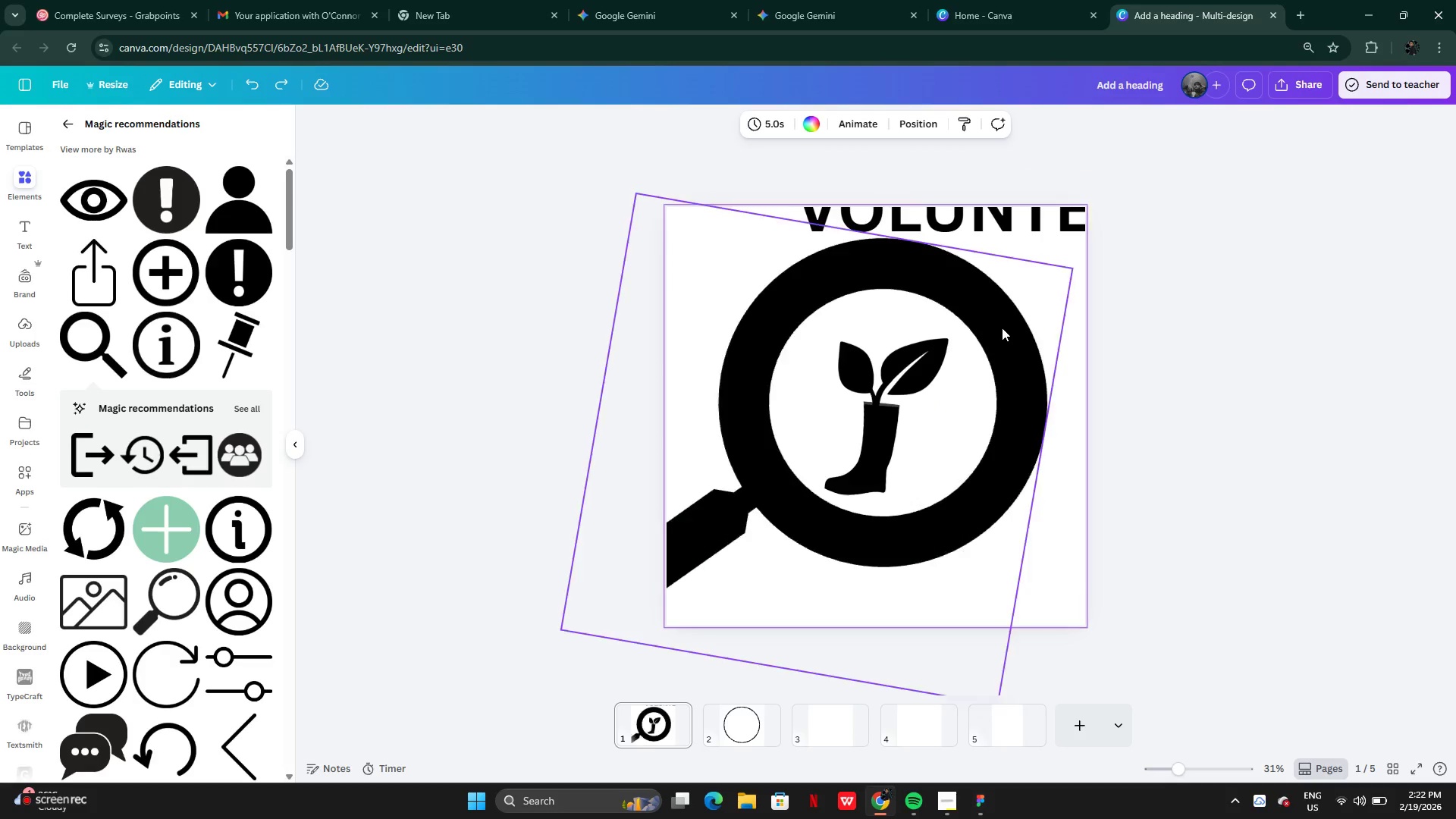 
hold_key(key=Z, duration=0.38)
 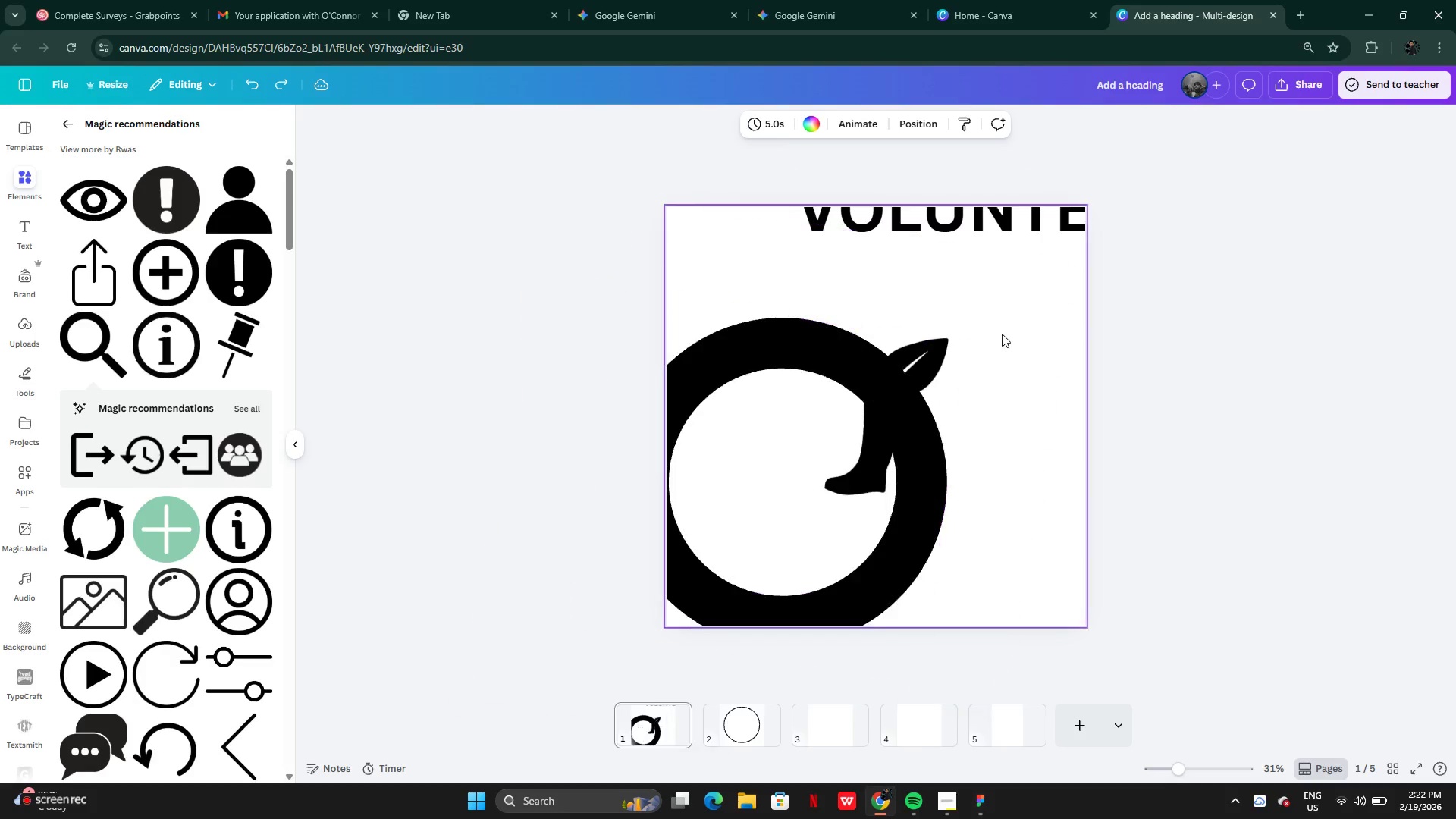 
key(Control+Z)
 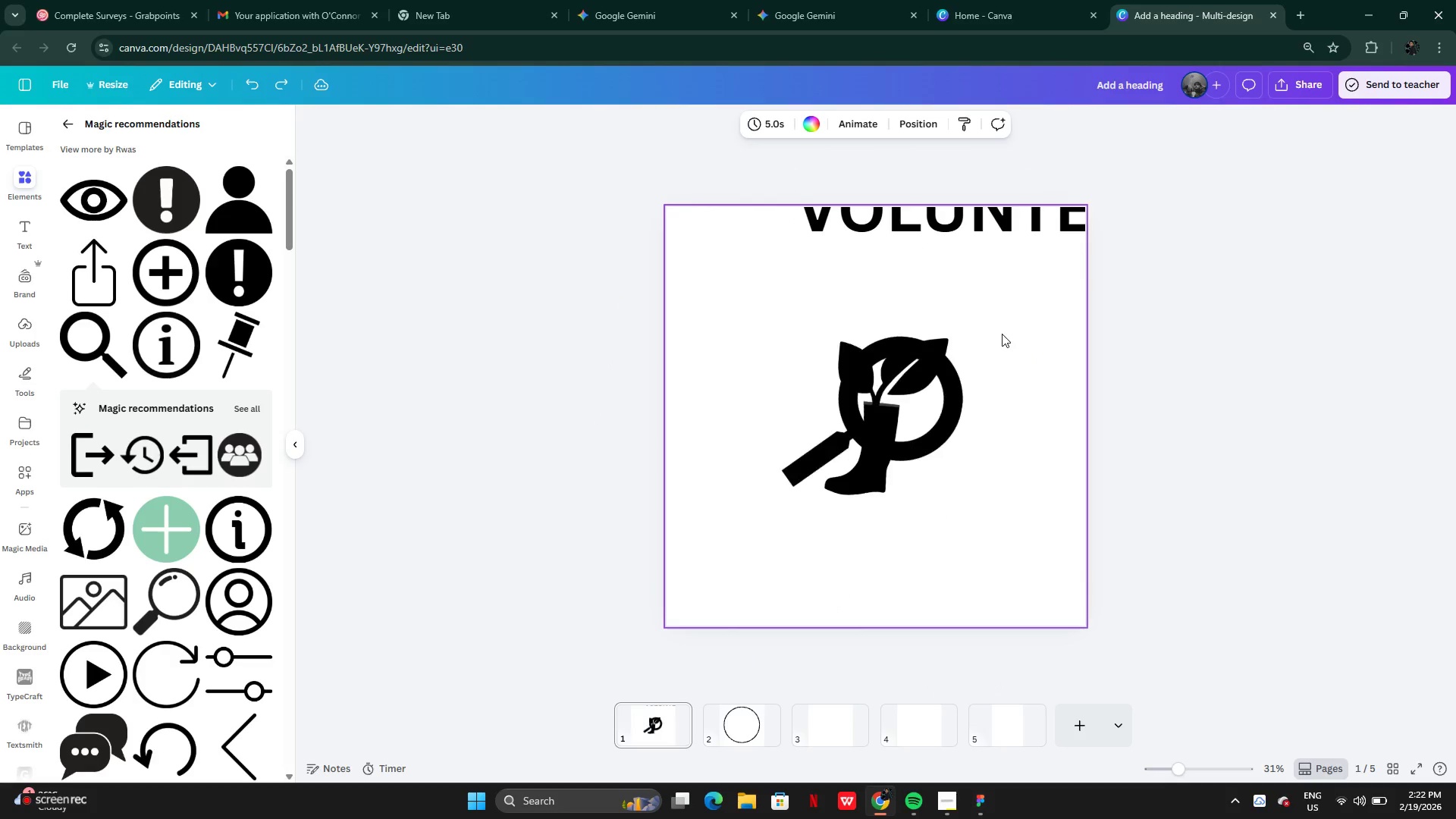 
key(Control+Z)
 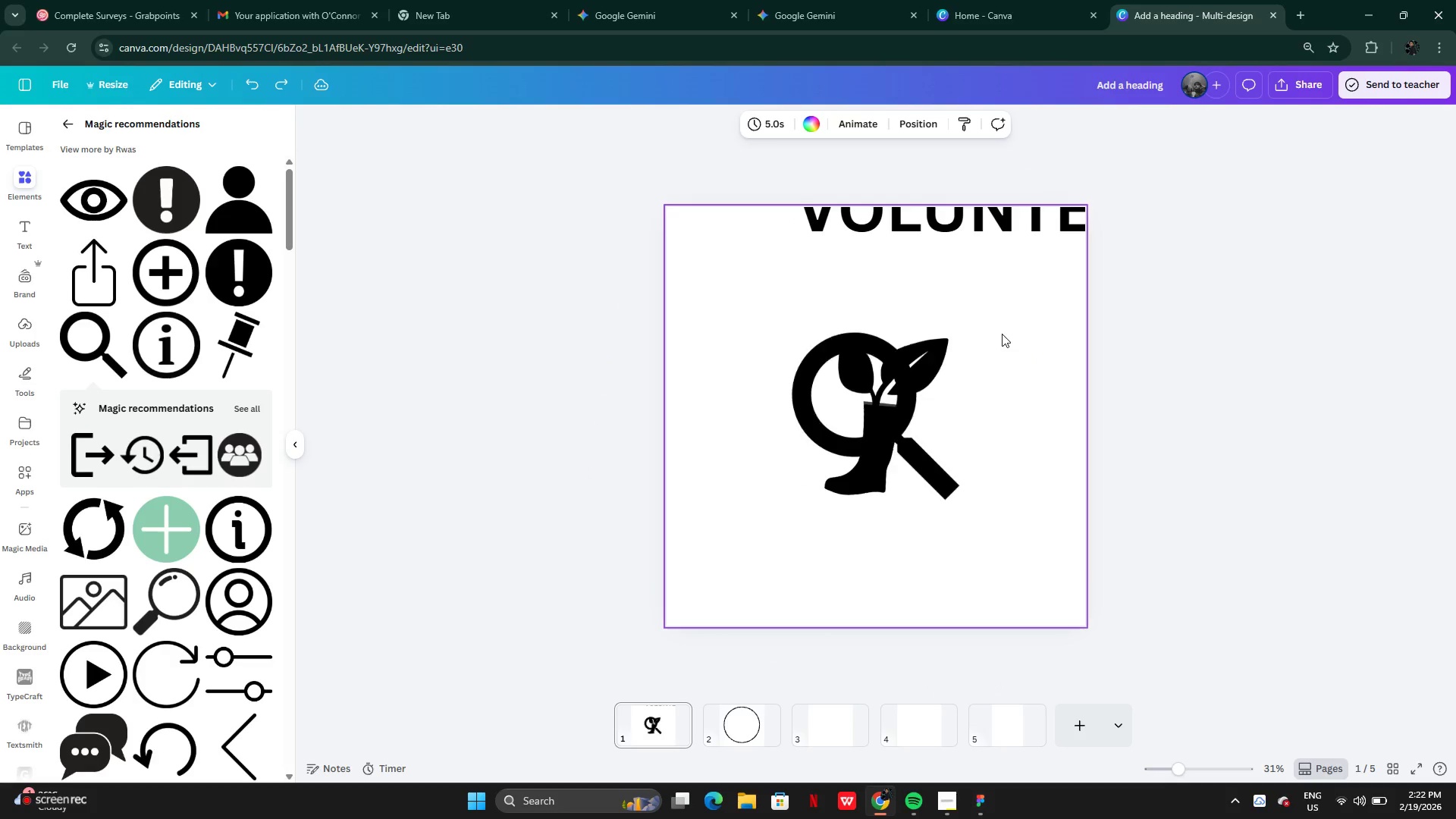 
key(Control+Z)
 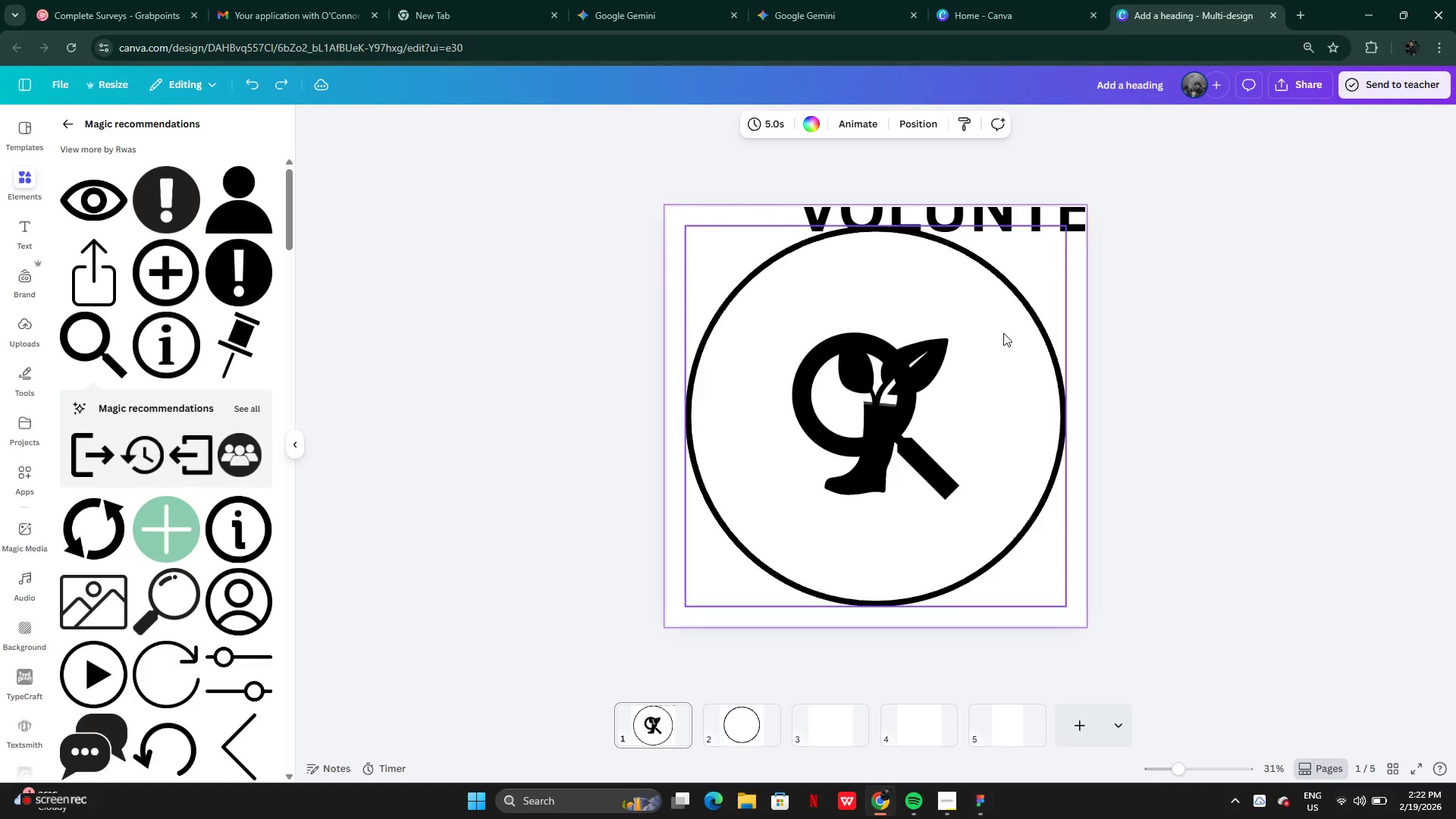 
key(Control+Z)
 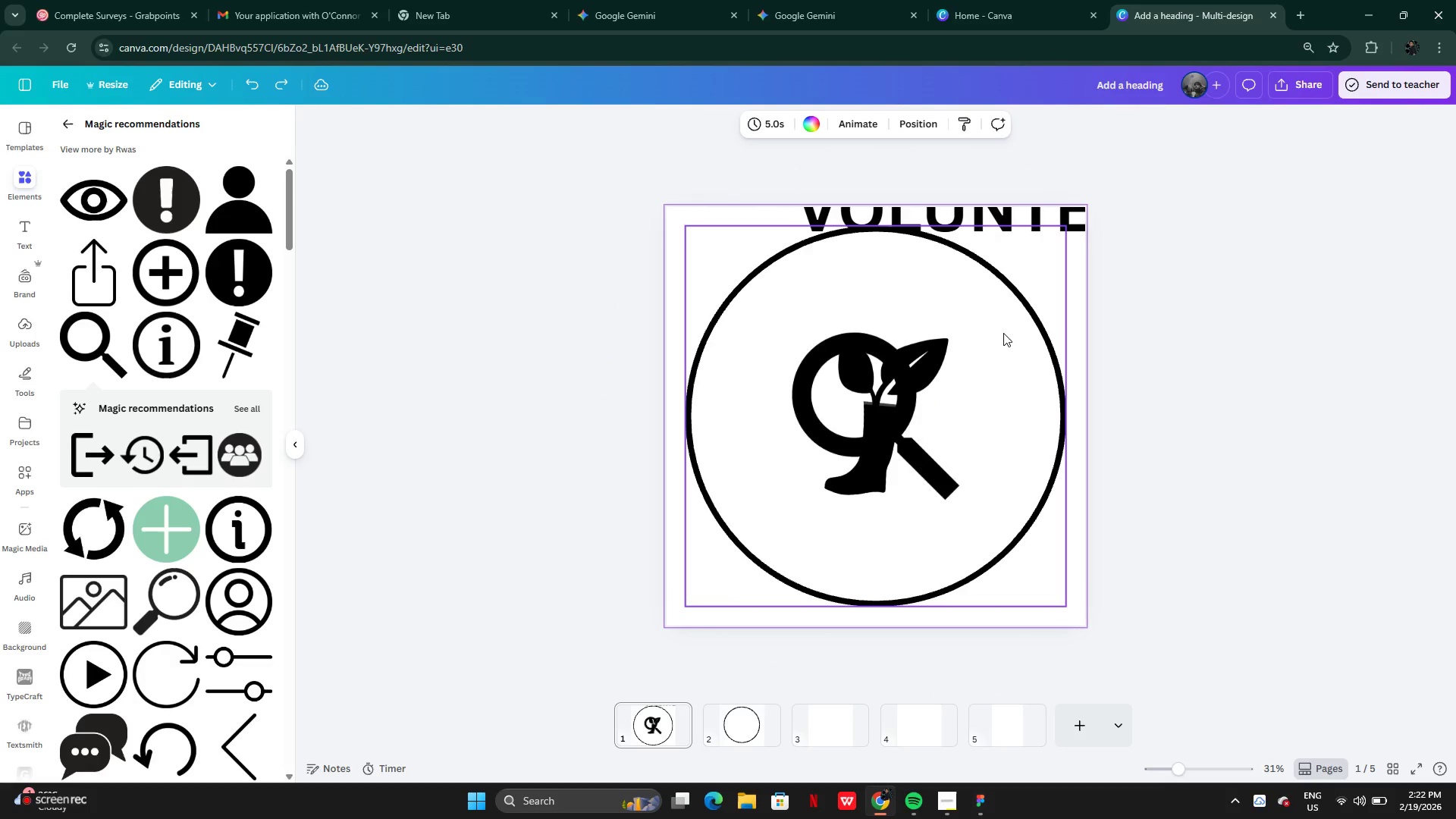 
key(Control+Z)
 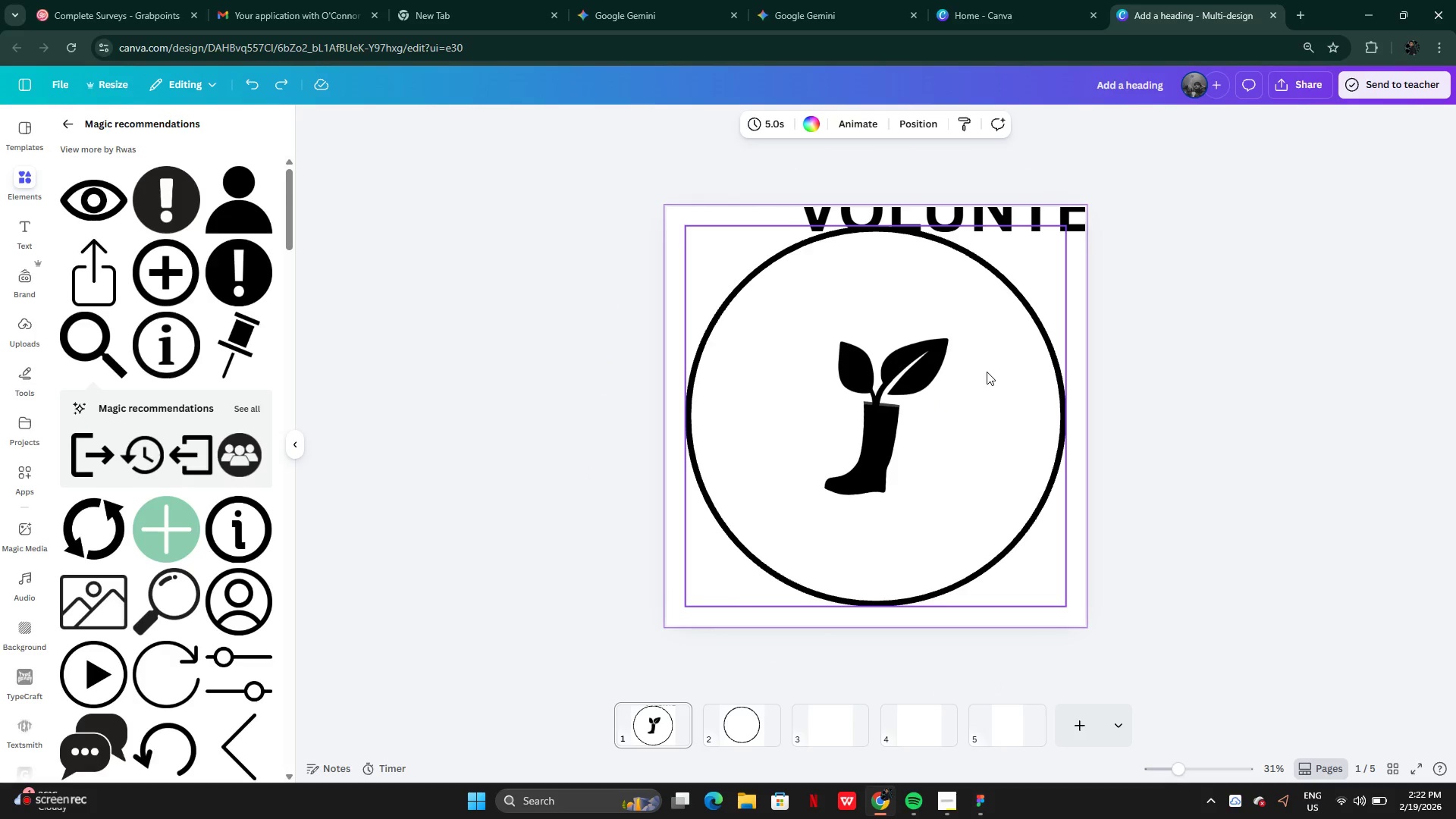 
key(Control+Y)
 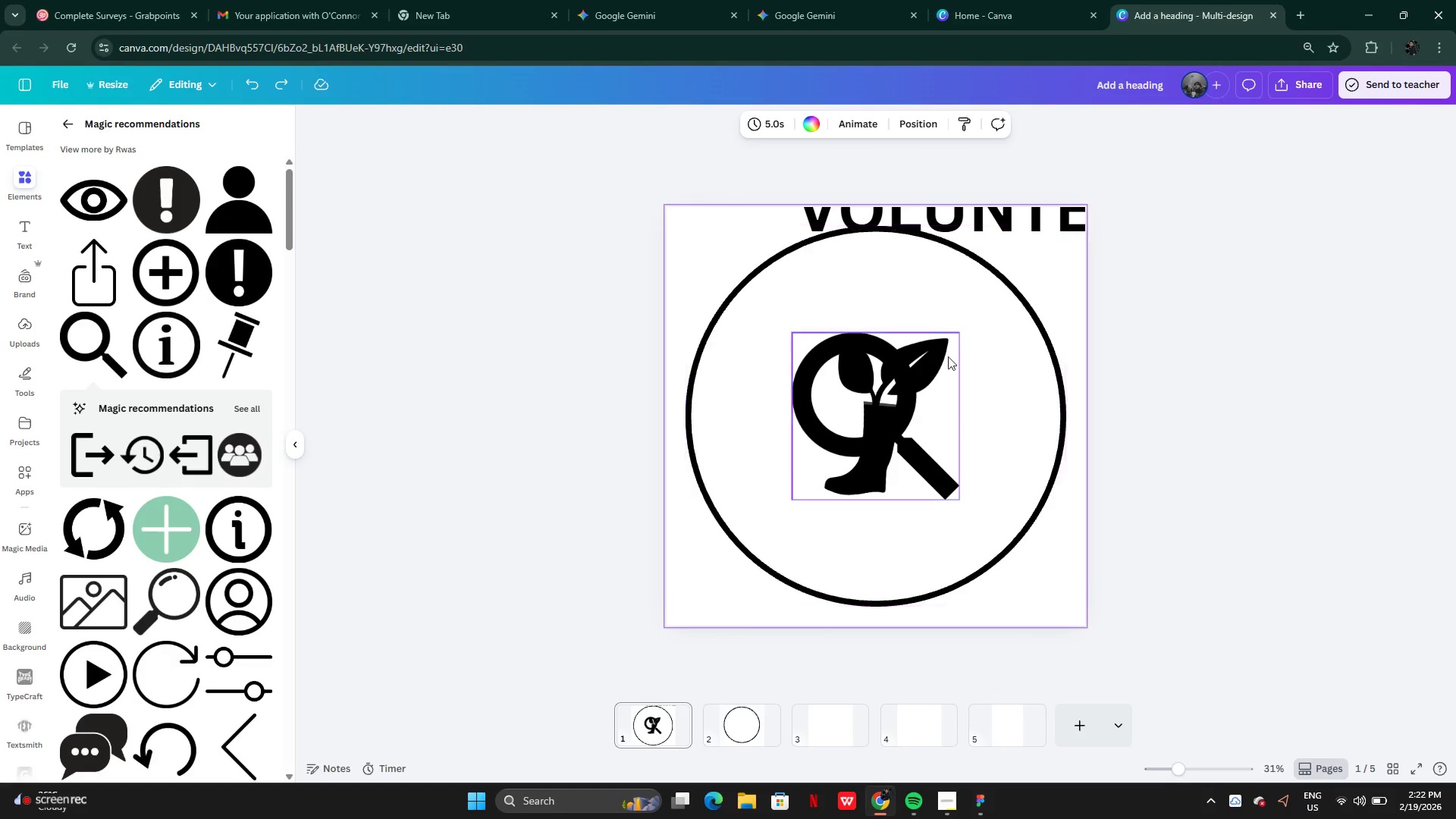 
left_click([880, 466])
 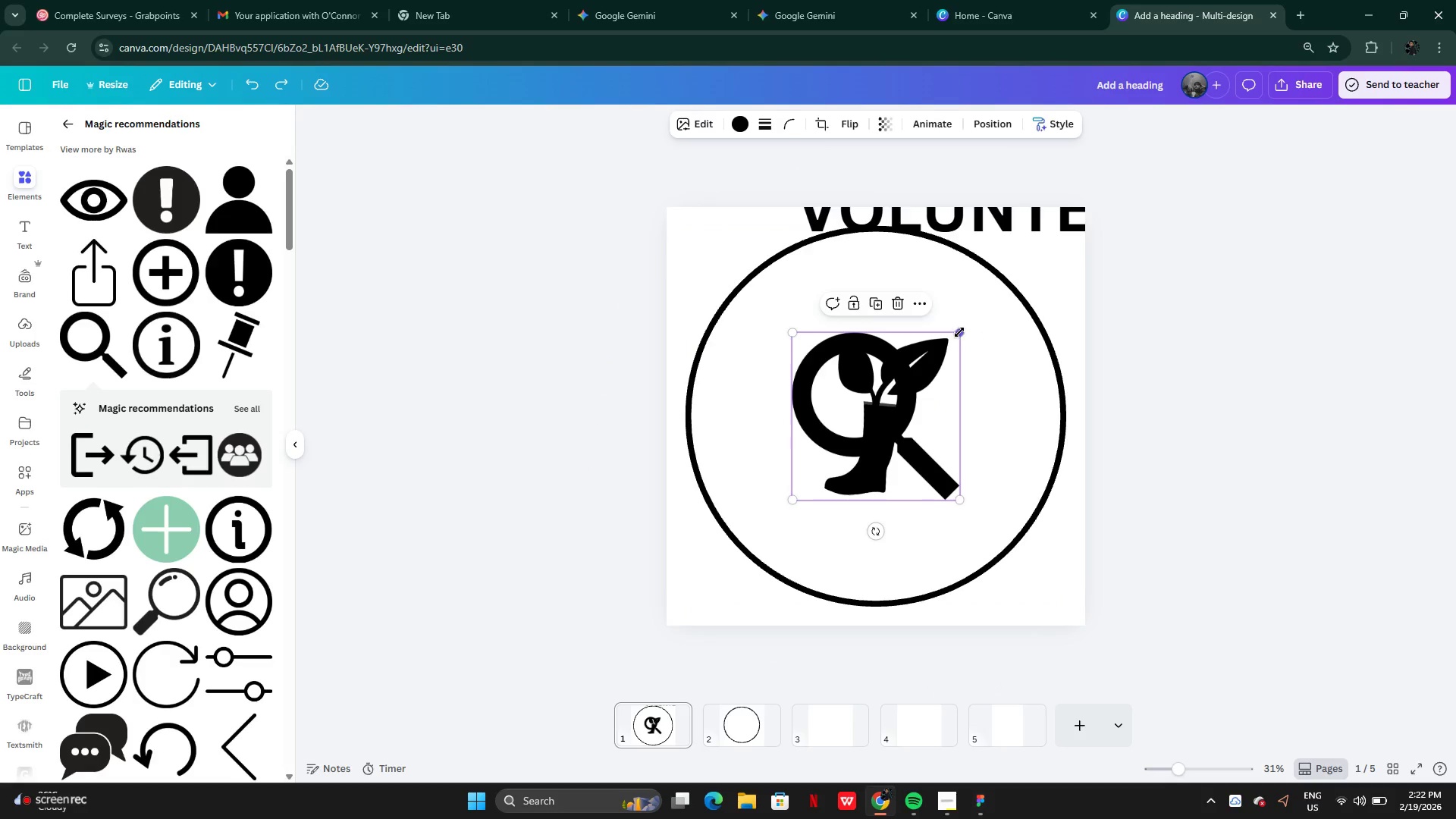 
left_click_drag(start_coordinate=[959, 332], to_coordinate=[868, 431])
 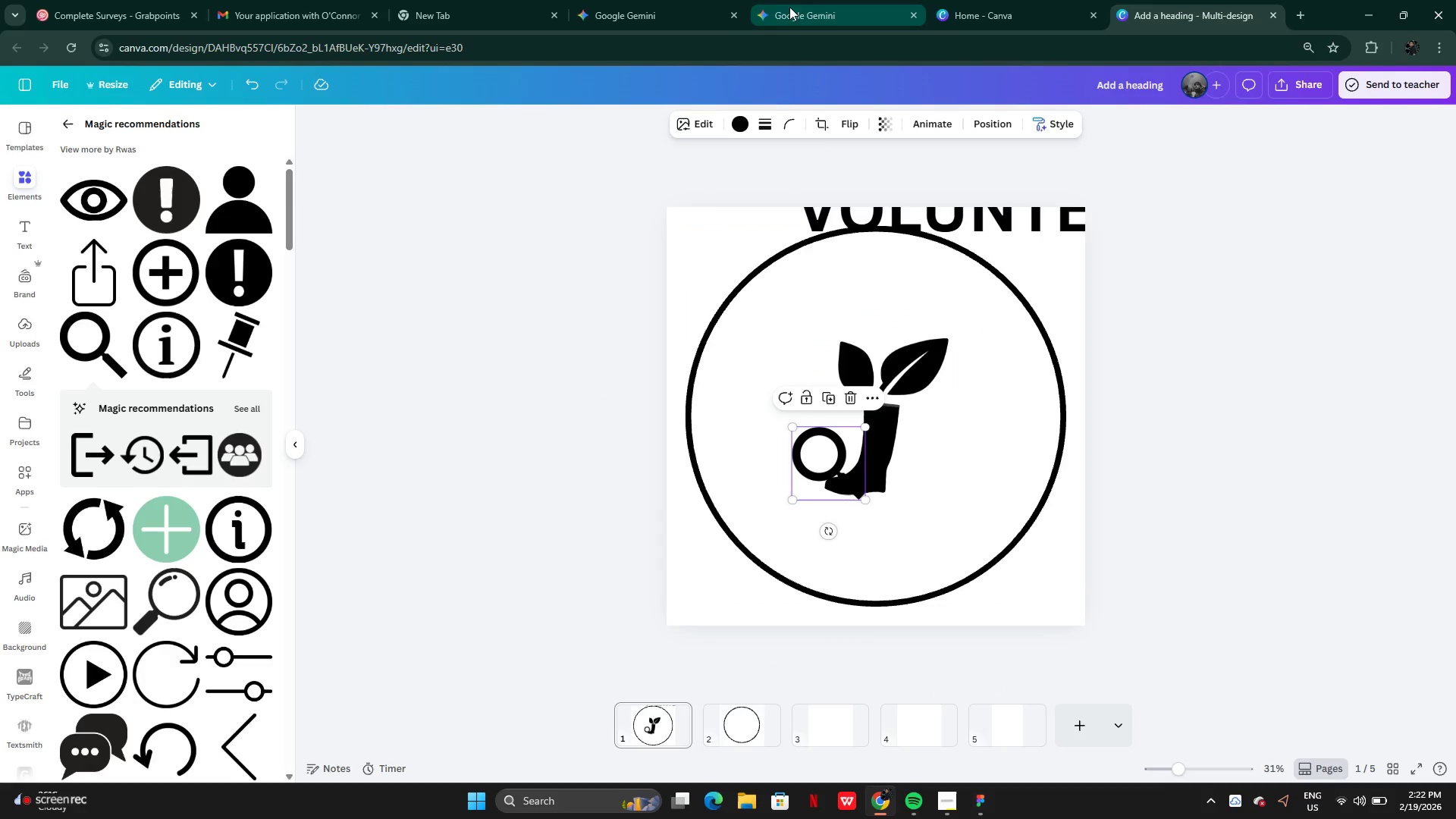 
left_click([764, 5])
 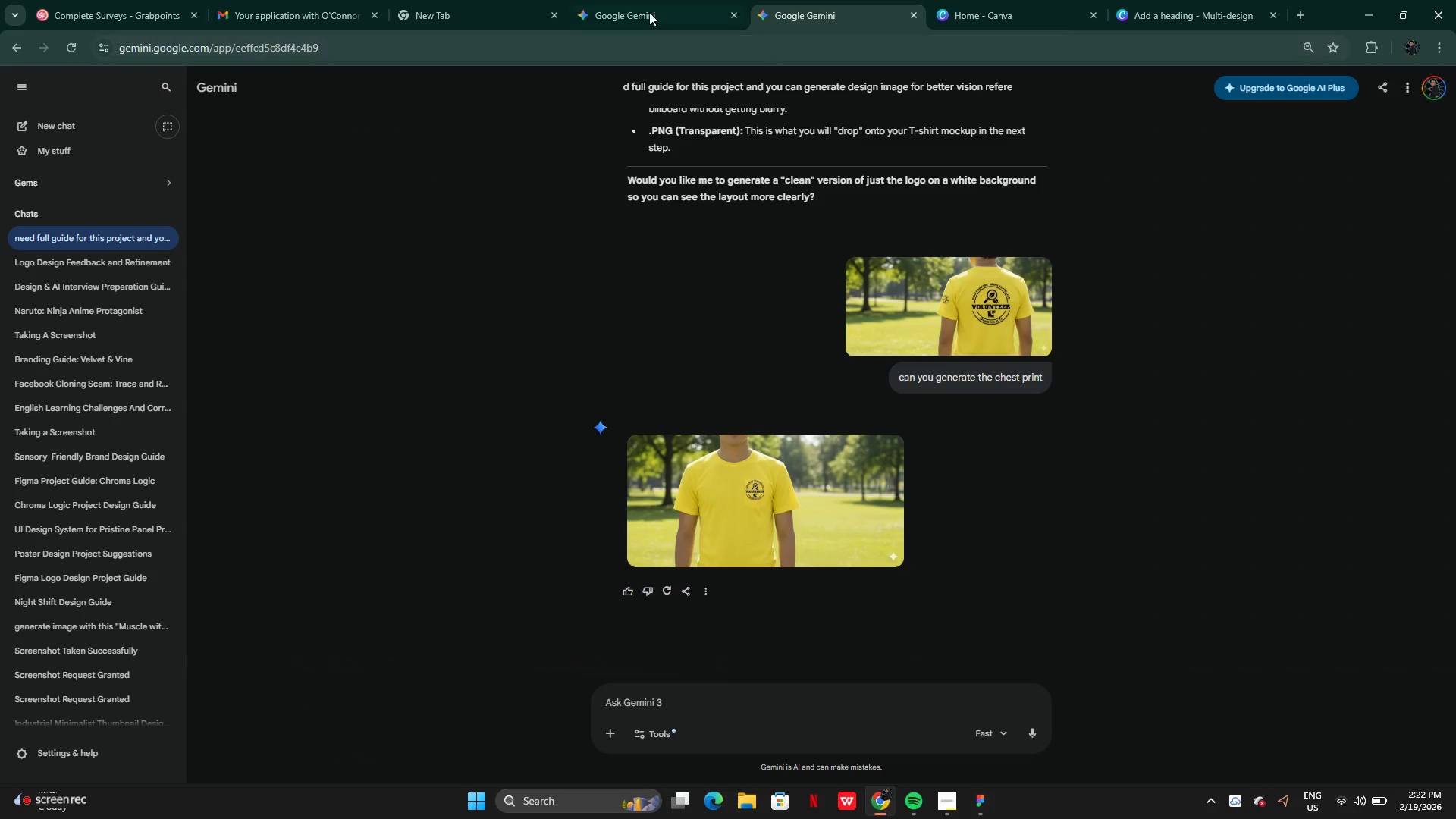 
left_click([432, 21])
 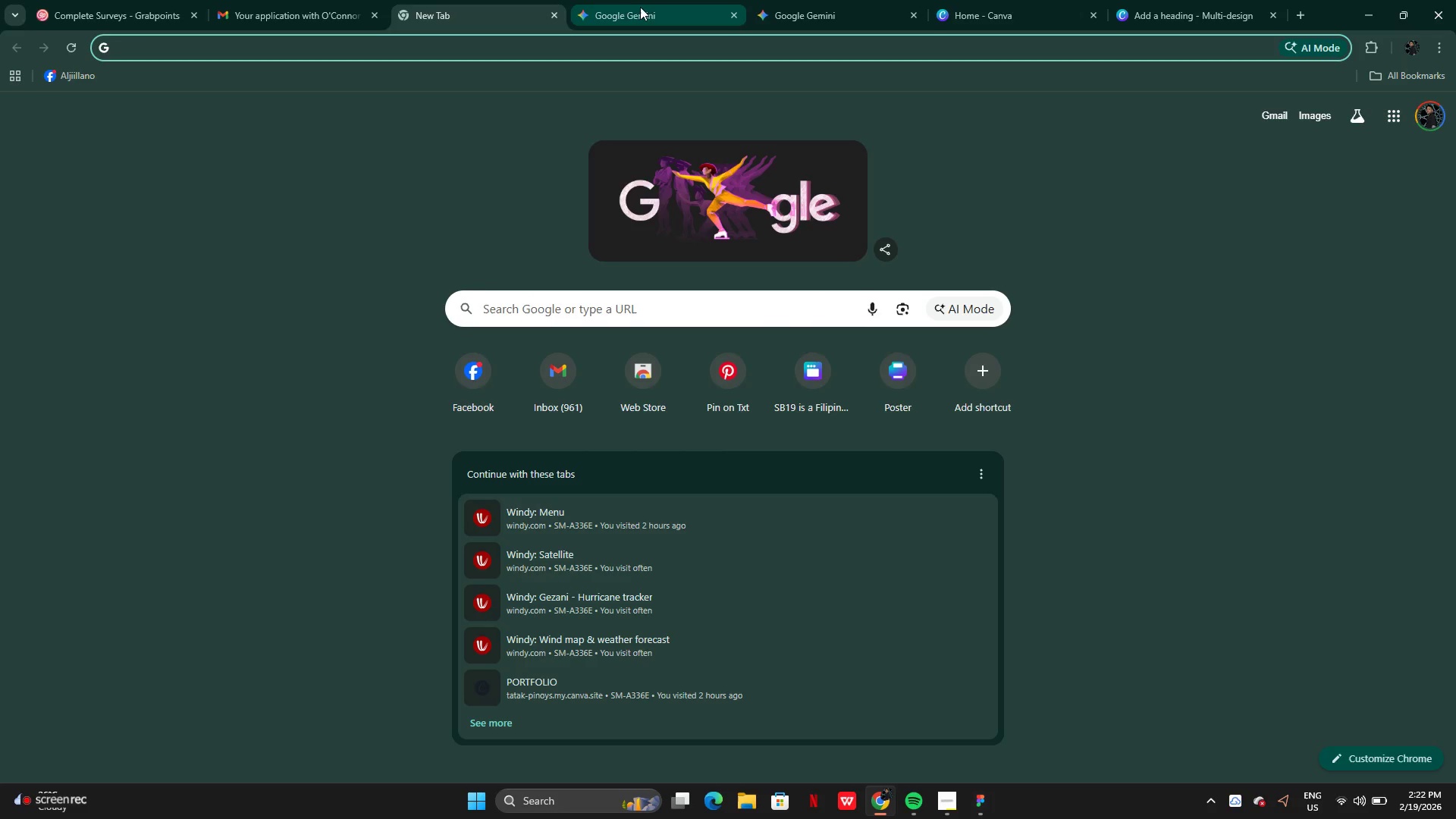 
left_click([595, 17])
 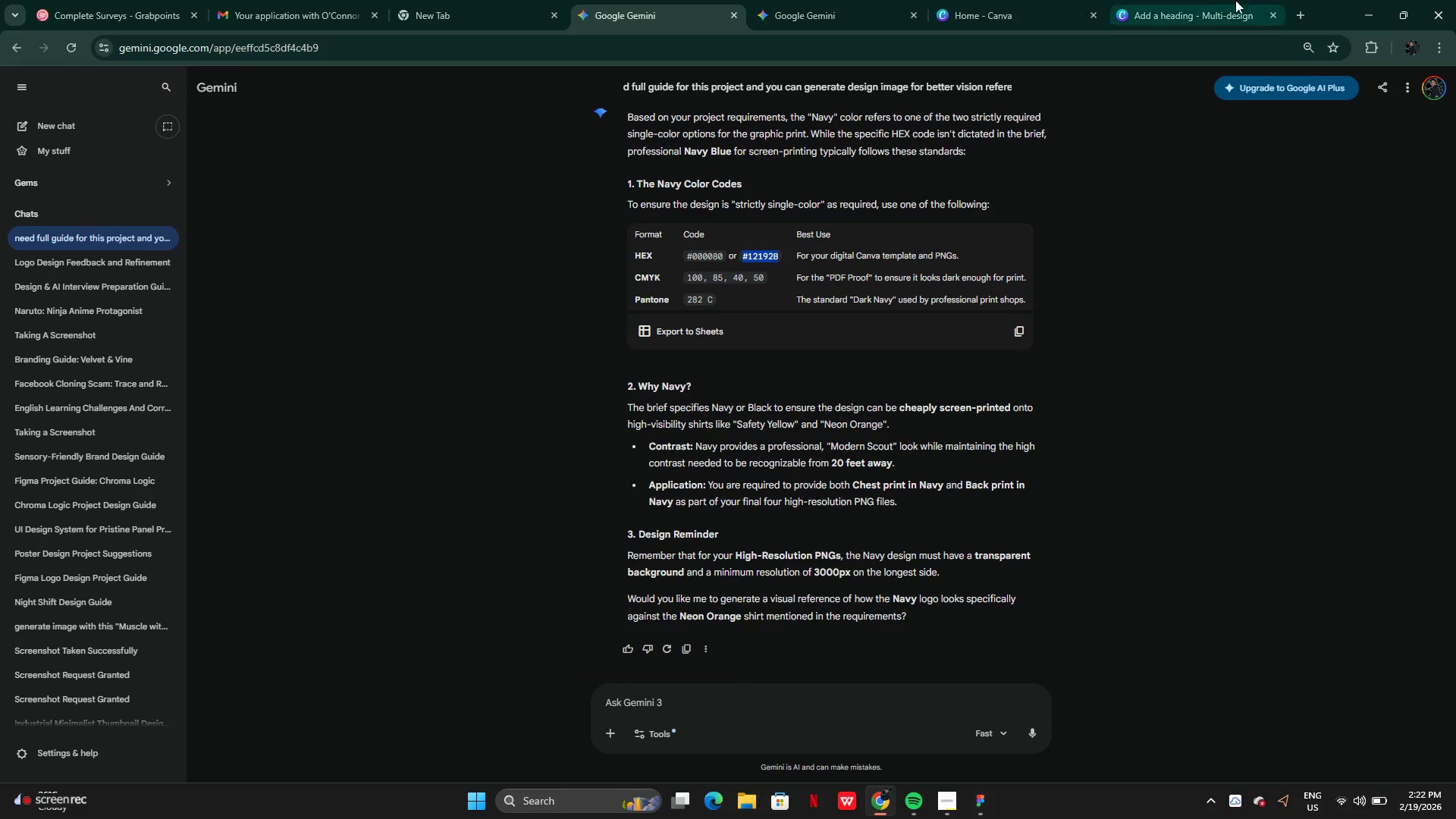 
left_click([1235, 2])
 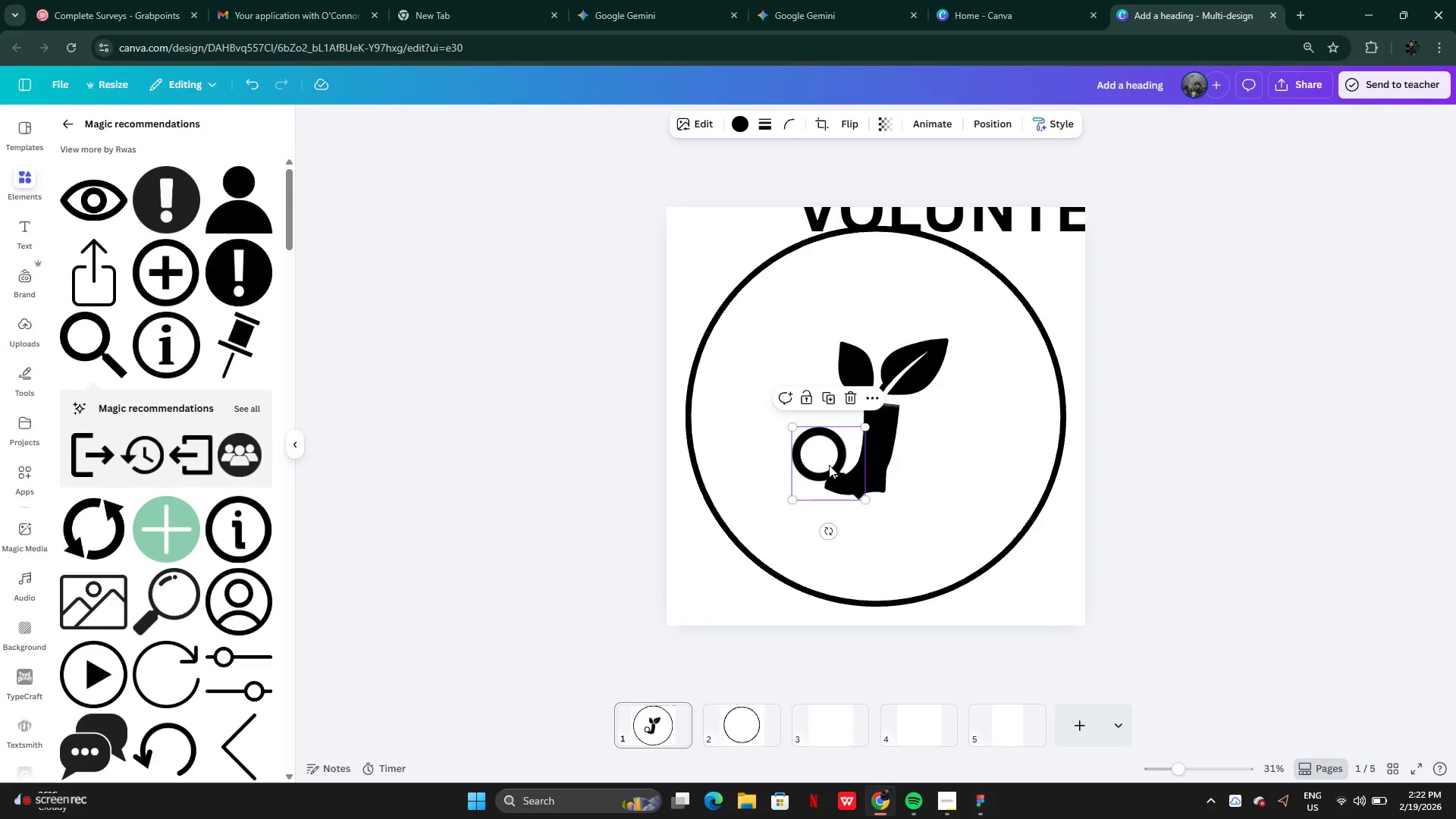 
left_click_drag(start_coordinate=[829, 465], to_coordinate=[842, 560])
 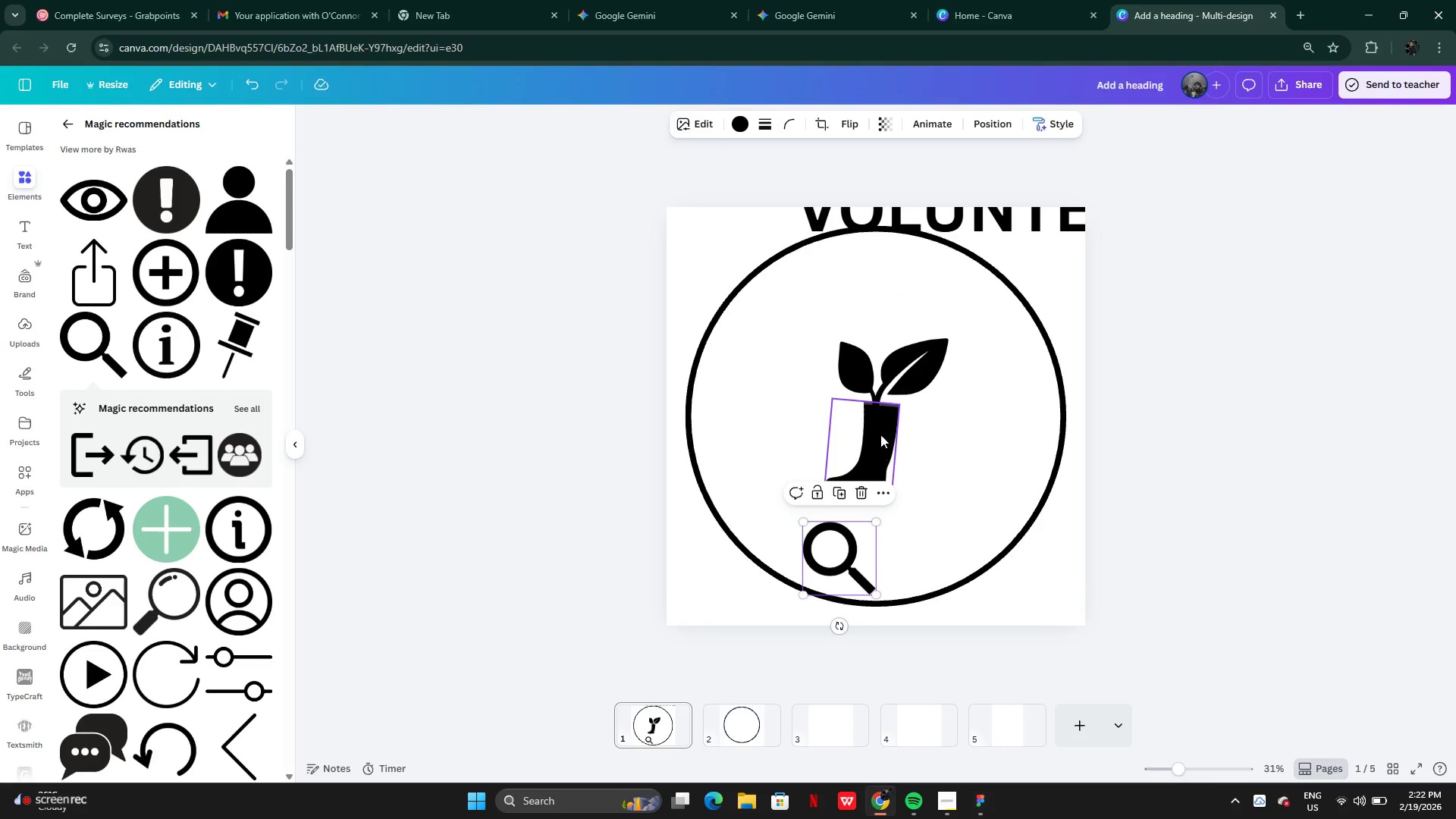 
left_click([881, 434])
 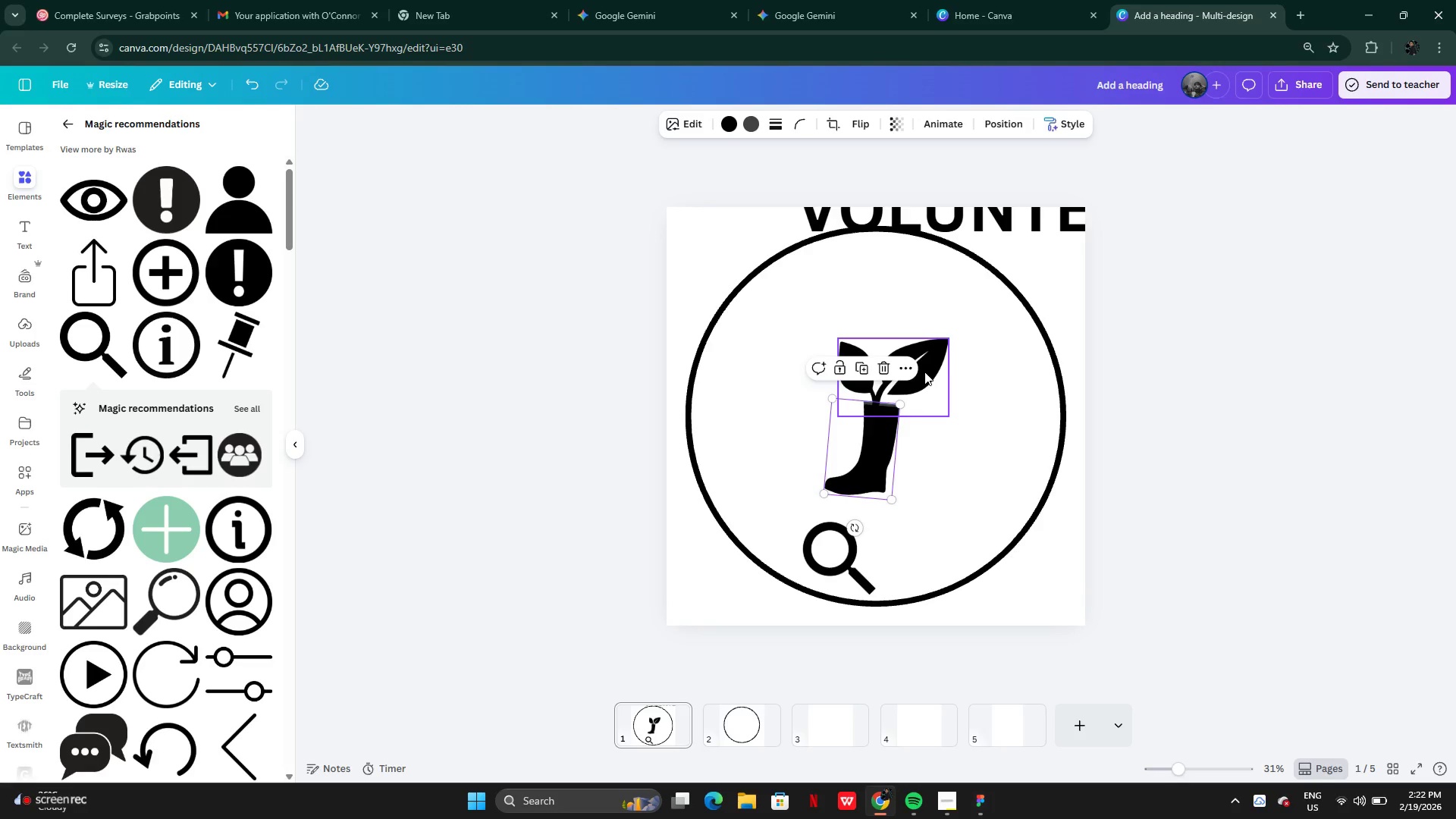 
hold_key(key=ShiftLeft, duration=0.38)
left_click([927, 369])
 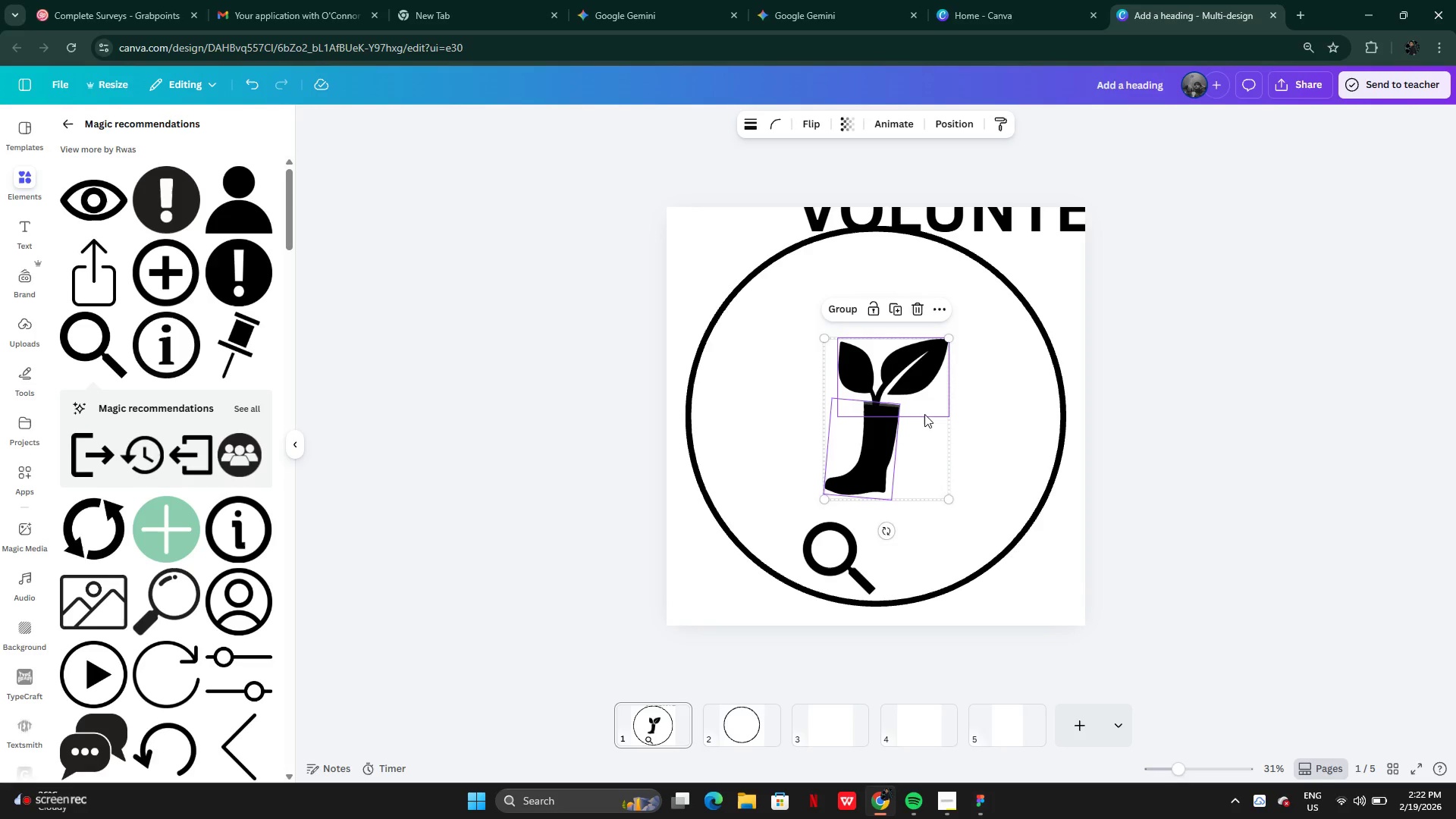 
left_click_drag(start_coordinate=[924, 414], to_coordinate=[913, 340])
 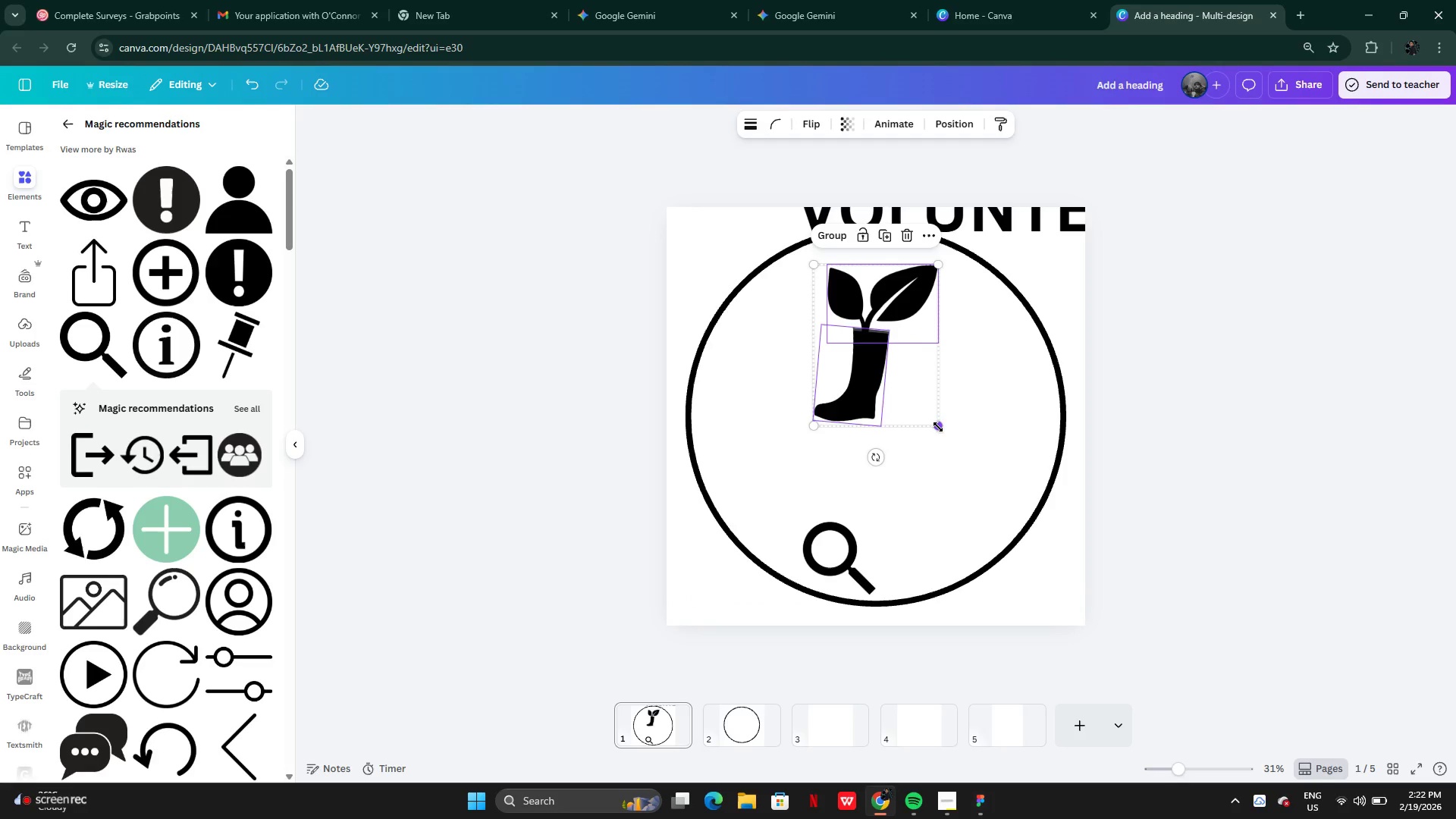 
left_click_drag(start_coordinate=[939, 428], to_coordinate=[893, 384])
 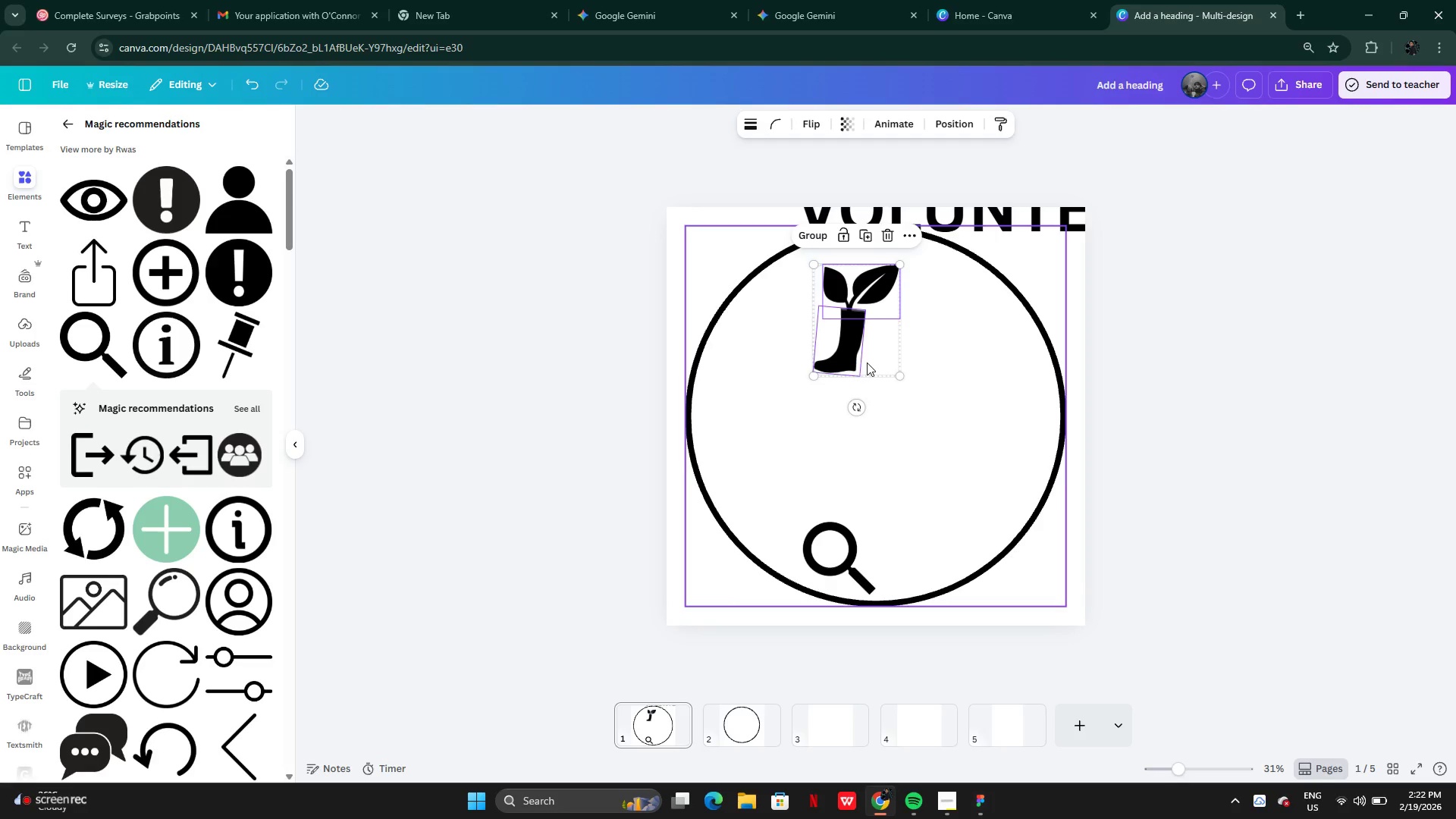 
left_click_drag(start_coordinate=[867, 362], to_coordinate=[899, 371])
 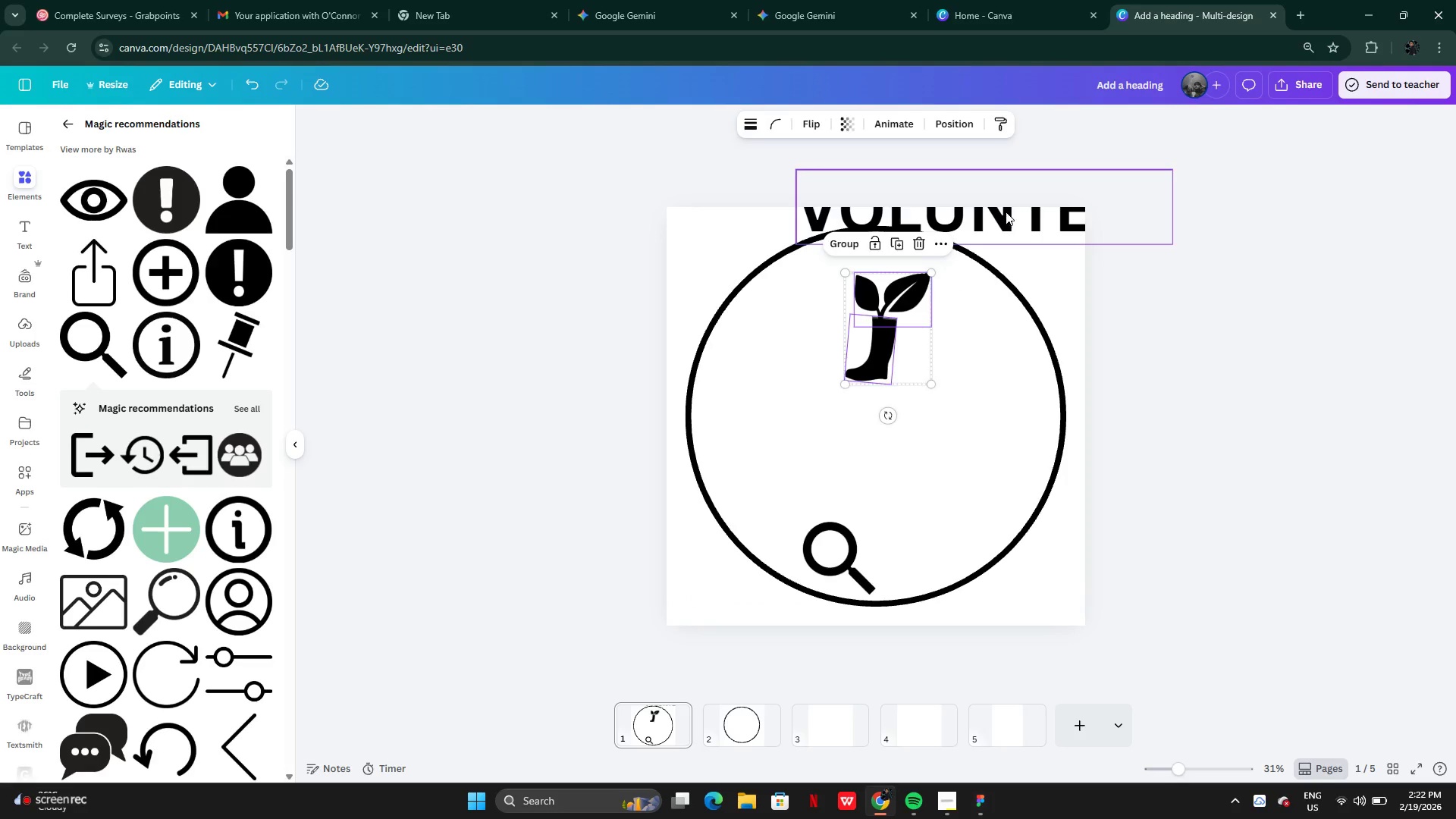 
left_click([1006, 212])
 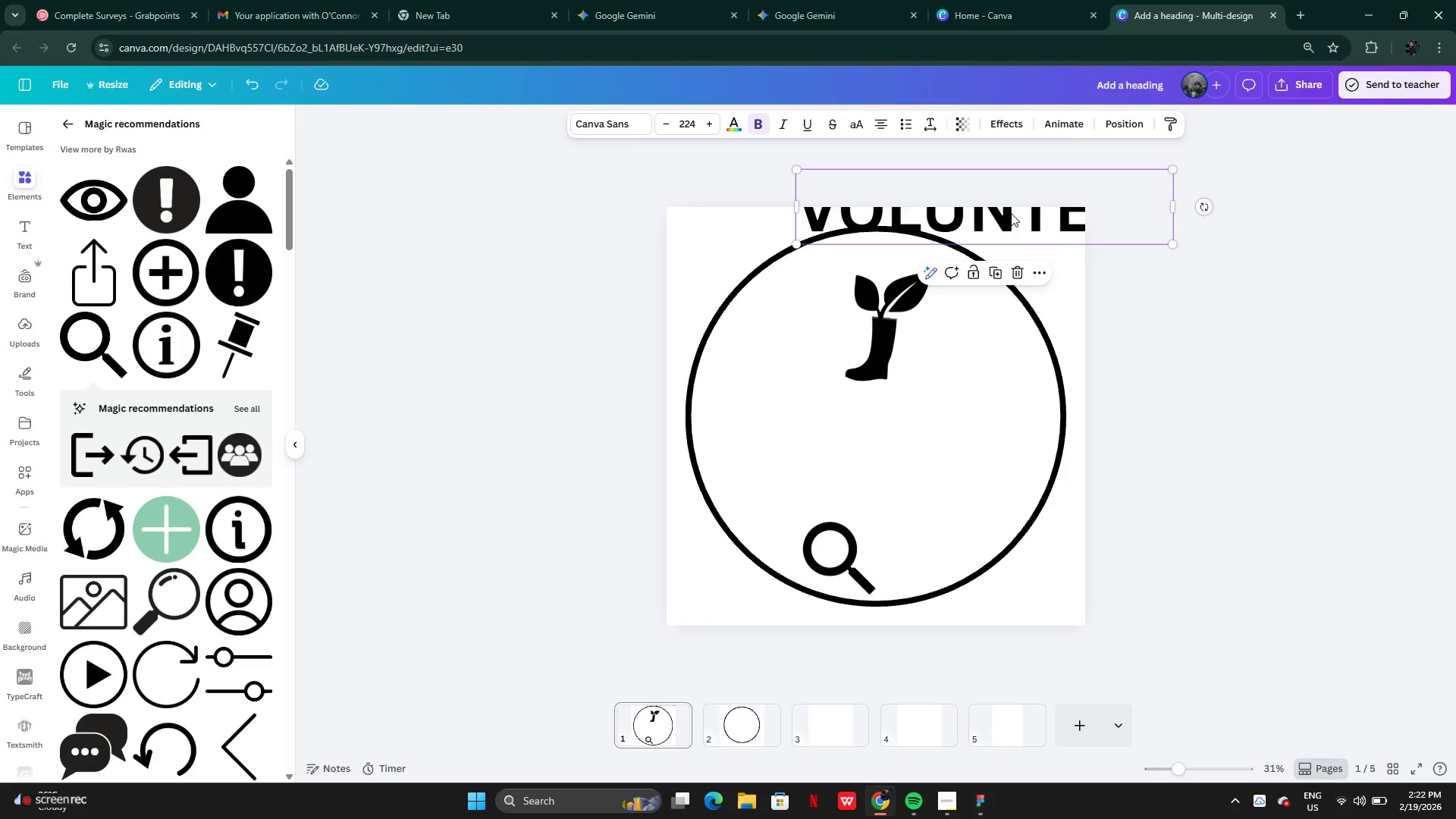 
left_click_drag(start_coordinate=[1011, 213], to_coordinate=[907, 418])
 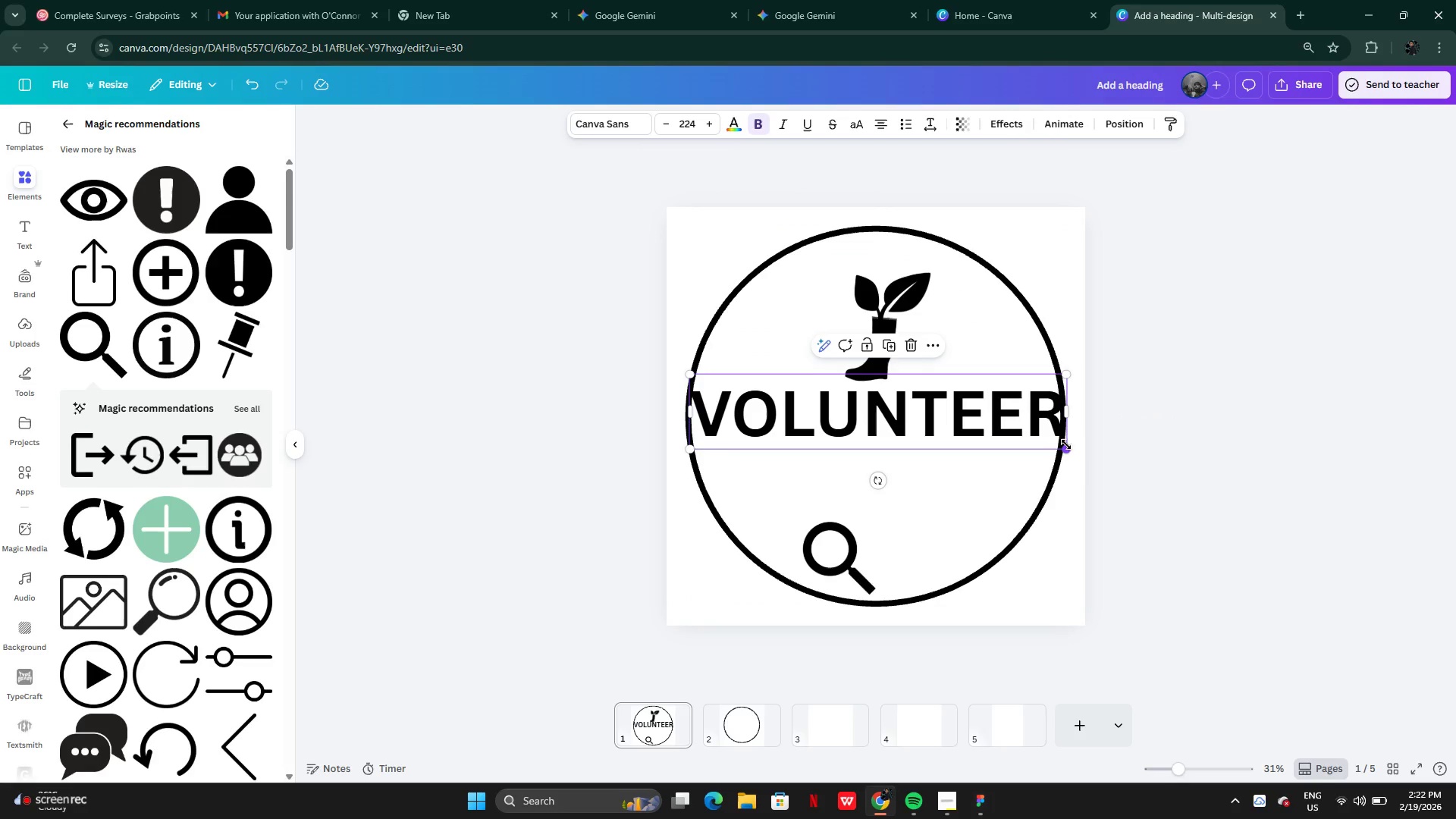 
left_click_drag(start_coordinate=[1067, 444], to_coordinate=[1041, 426])
 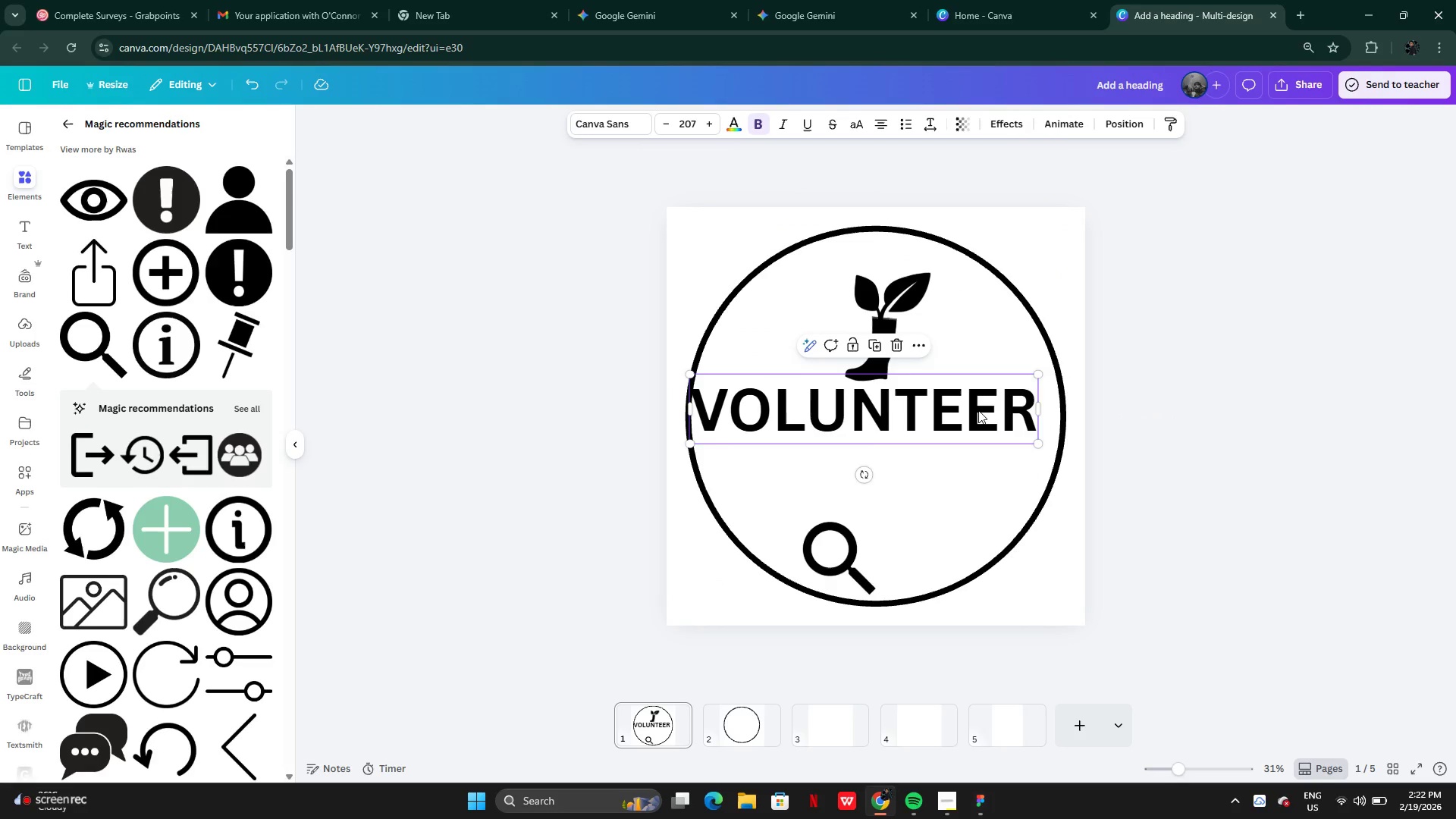 
left_click_drag(start_coordinate=[978, 410], to_coordinate=[996, 413])
 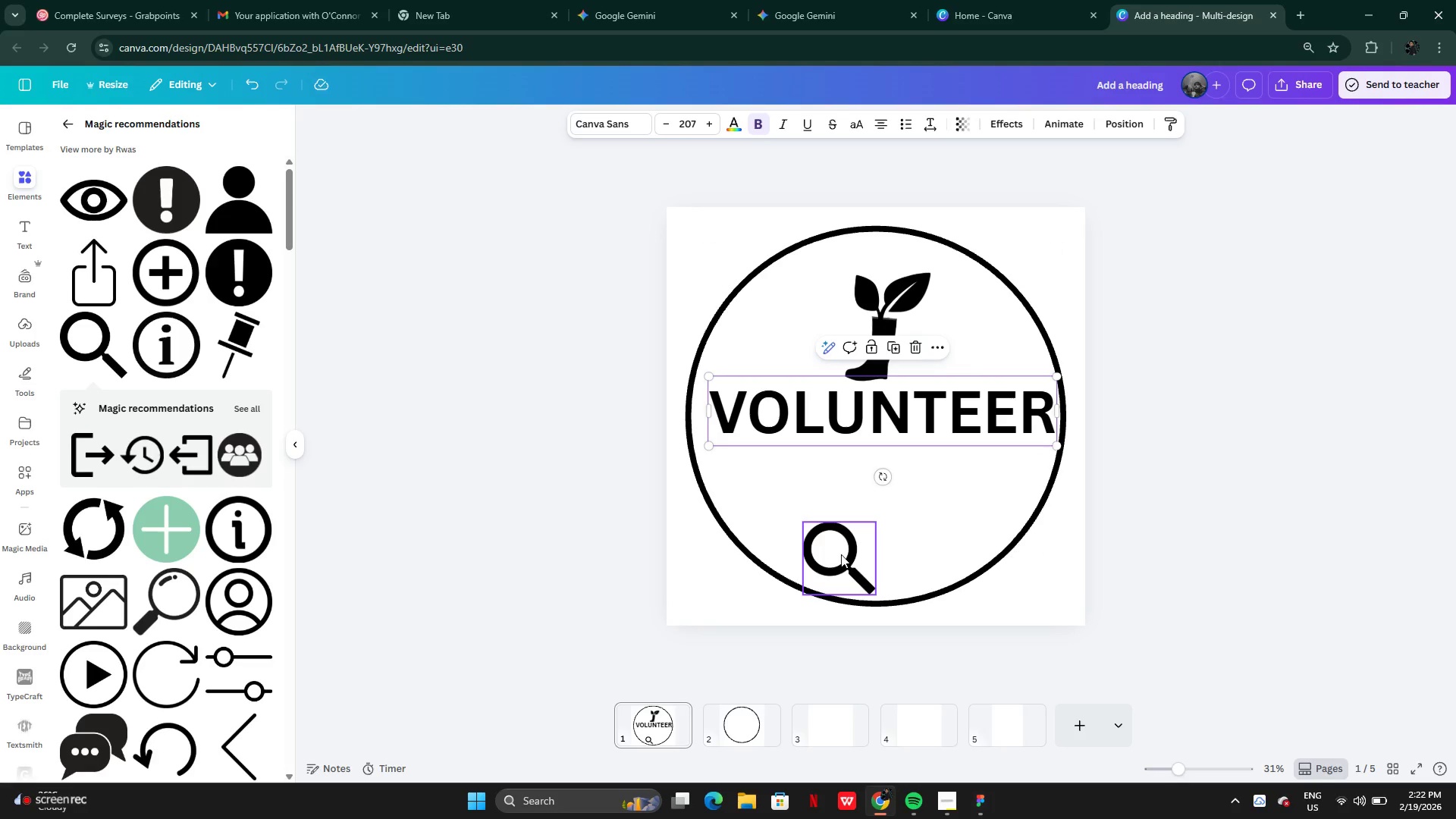 
left_click([841, 554])
 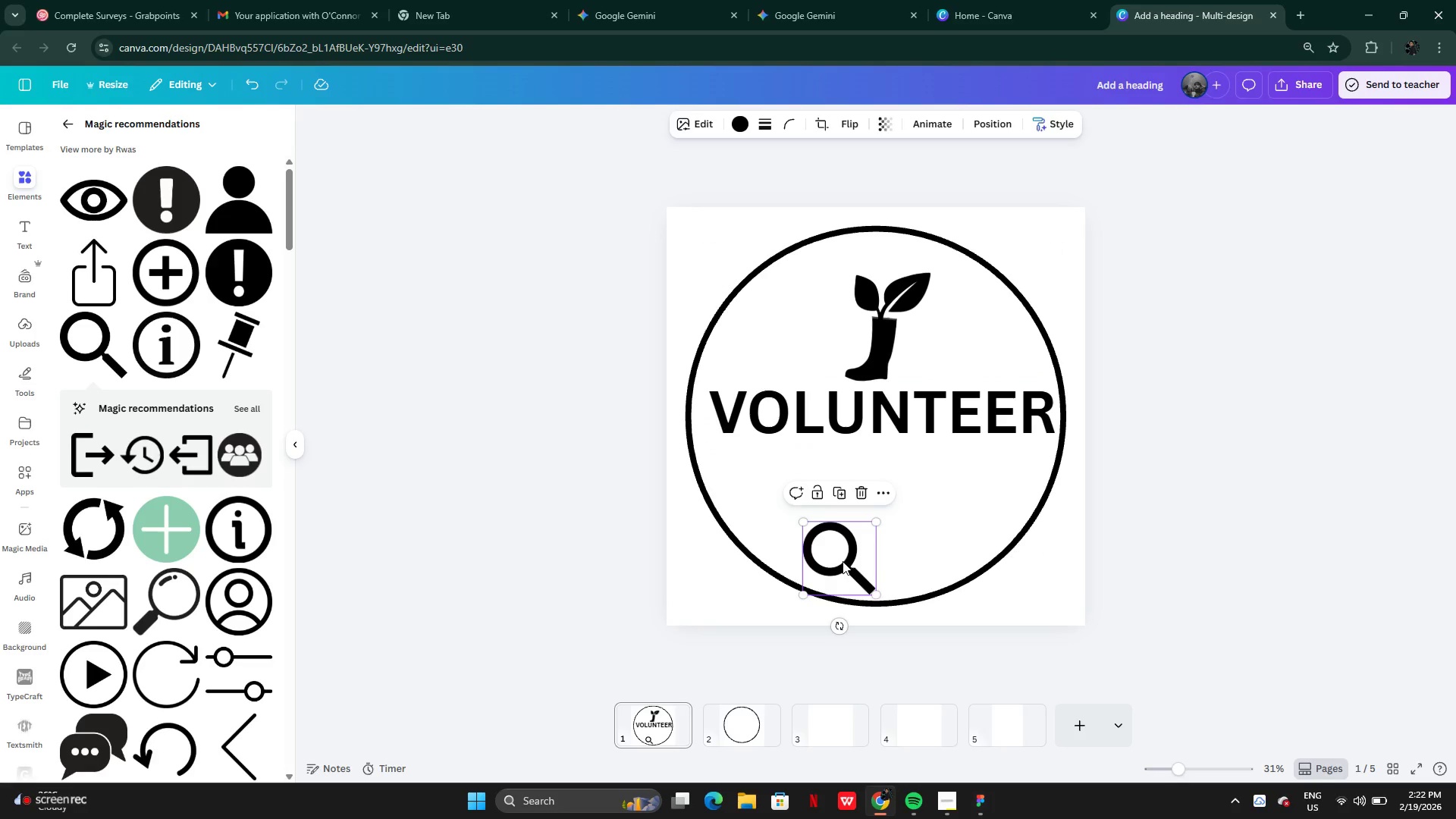 
left_click_drag(start_coordinate=[843, 561], to_coordinate=[864, 343])
 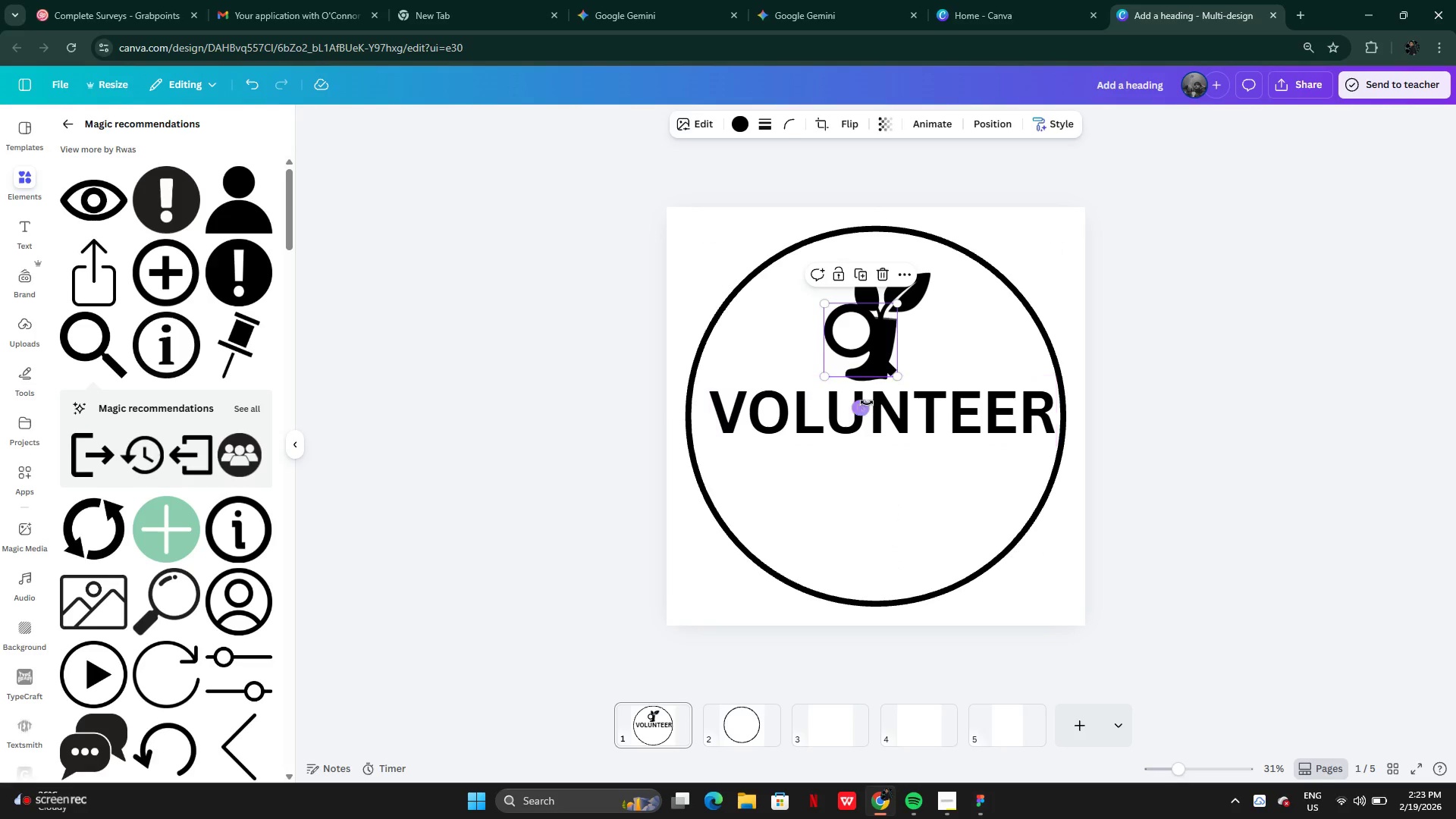 
left_click_drag(start_coordinate=[867, 403], to_coordinate=[871, 366])
 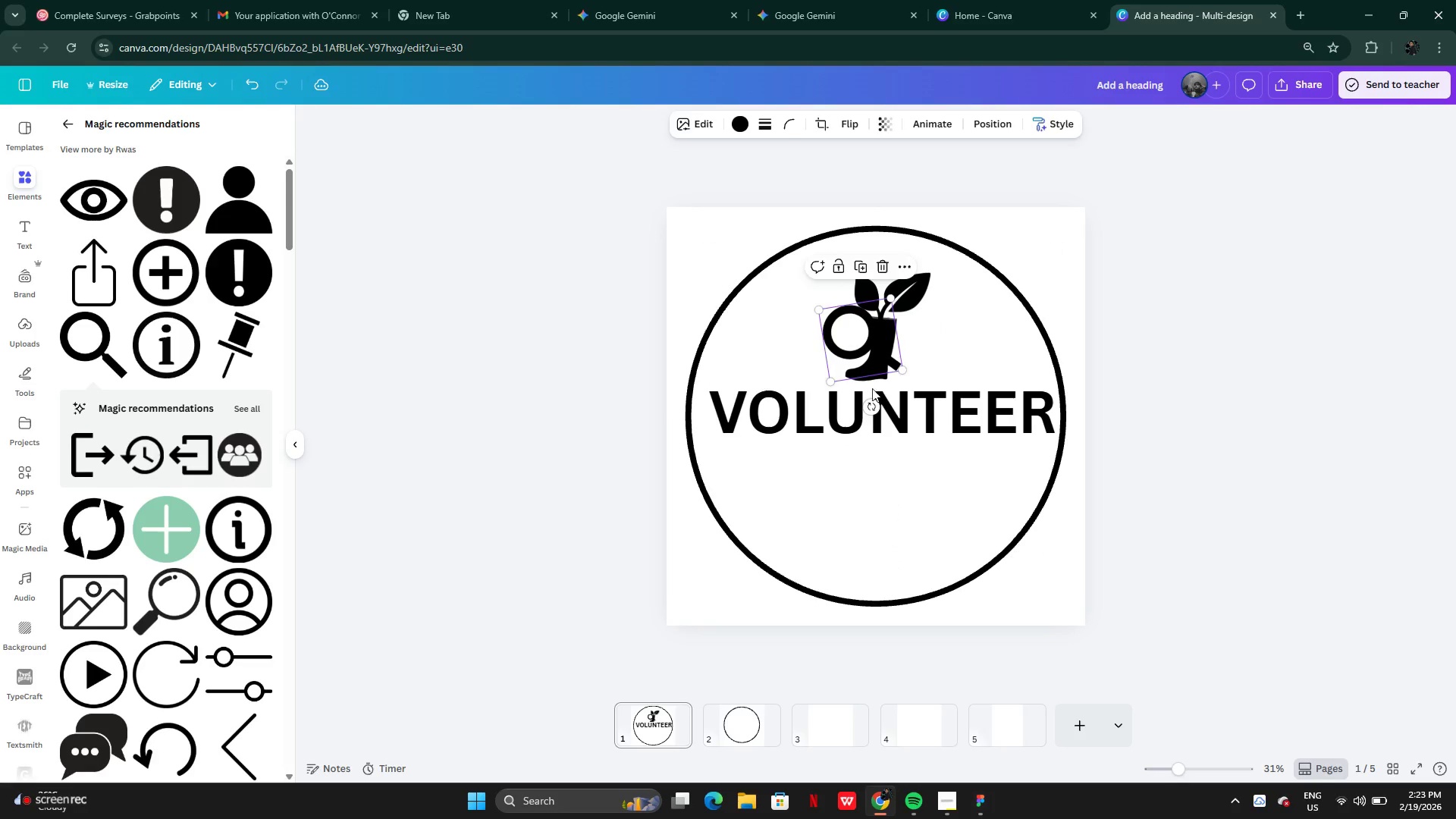 
left_click_drag(start_coordinate=[875, 341], to_coordinate=[886, 510])
 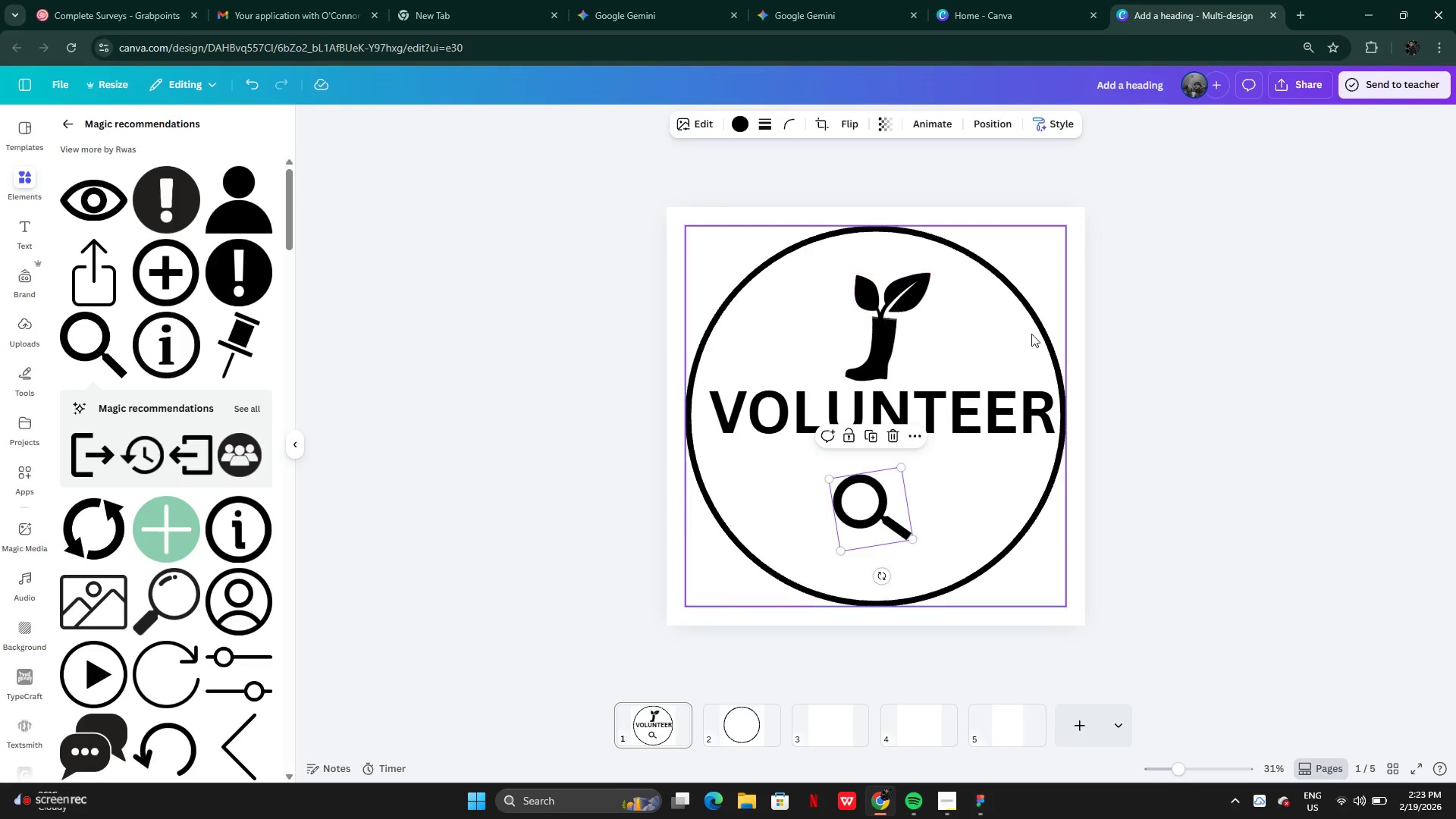 
left_click([1122, 329])
 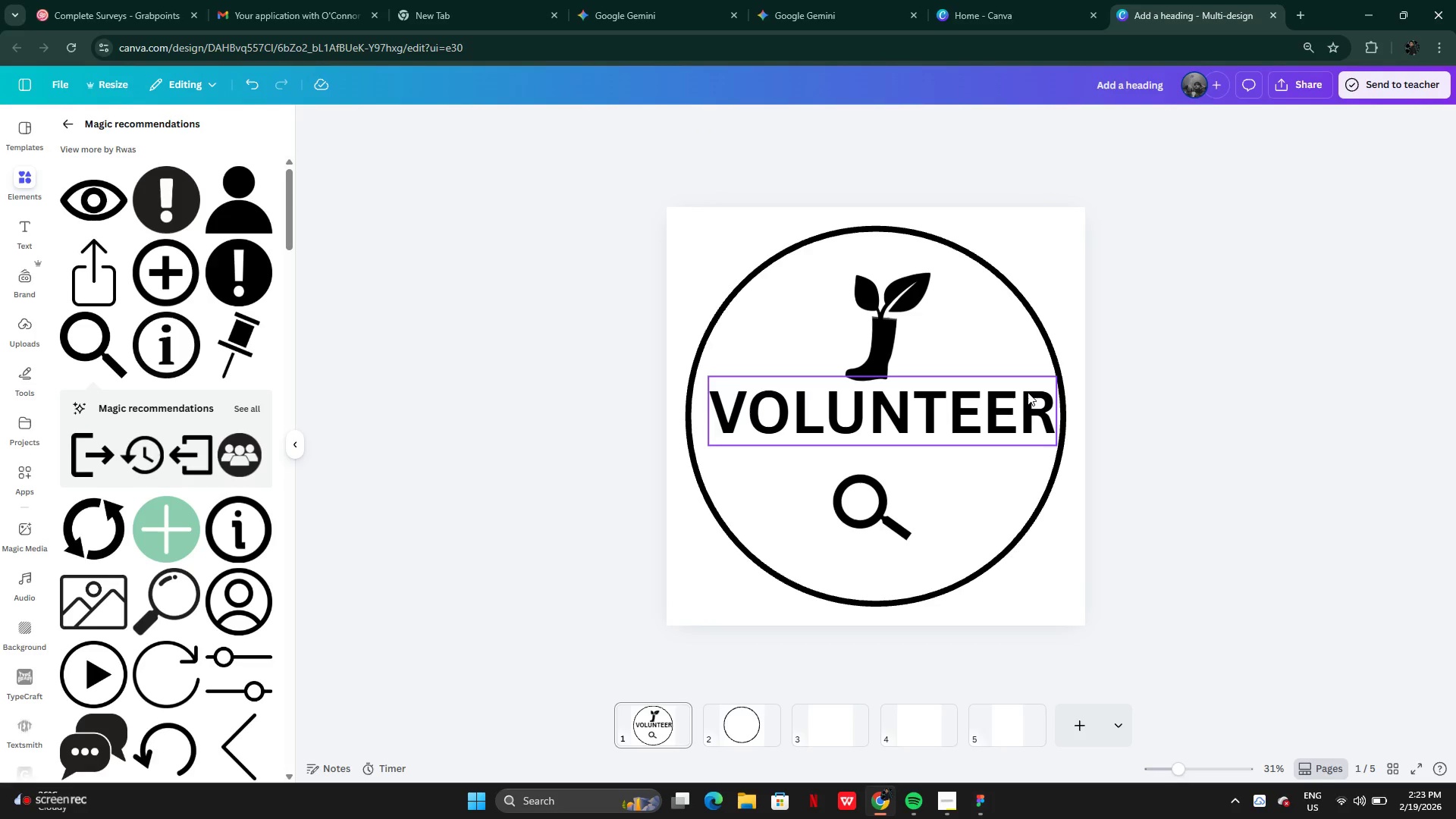 
left_click_drag(start_coordinate=[1020, 408], to_coordinate=[1013, 421])
 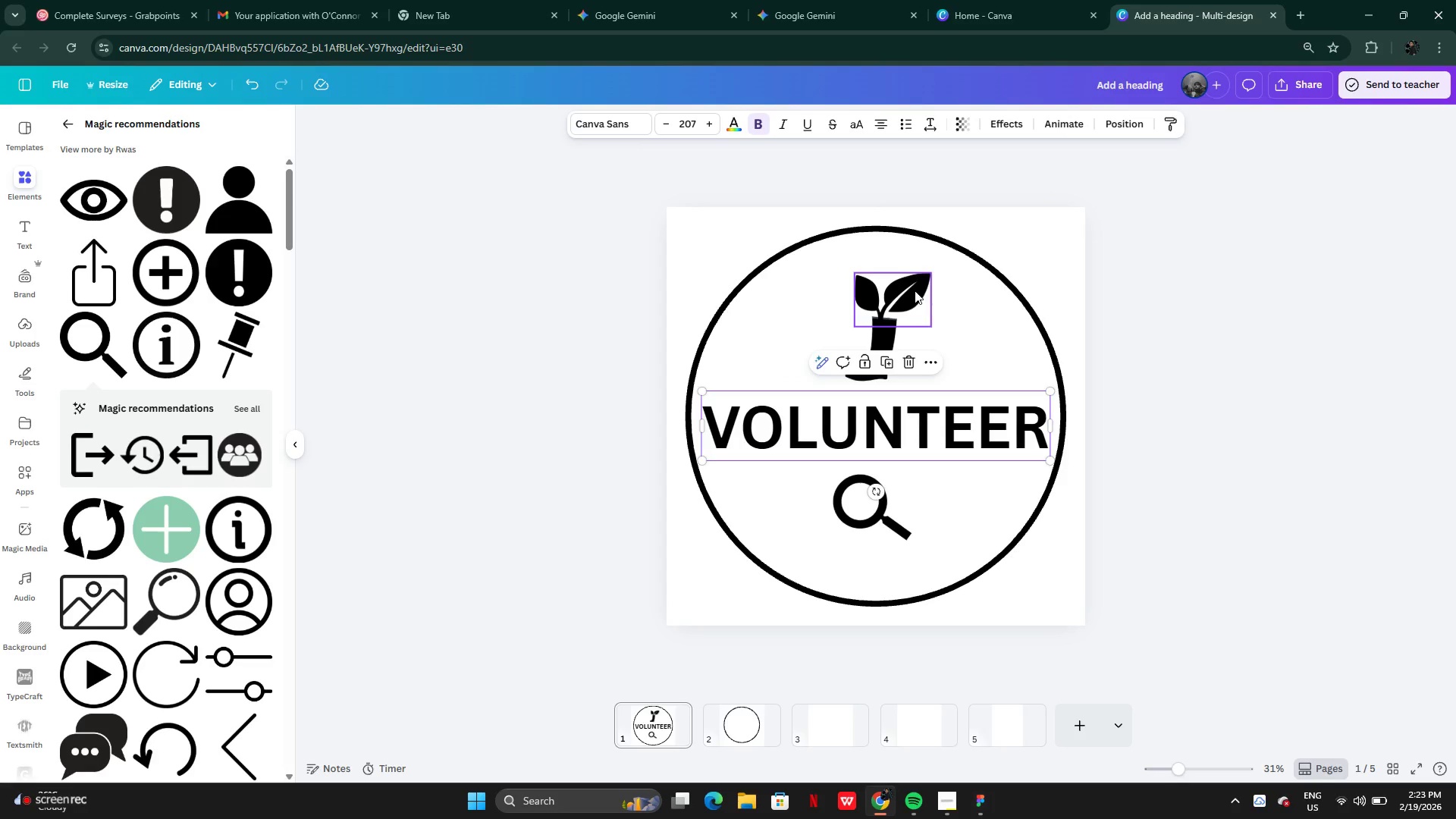 
left_click([915, 290])
 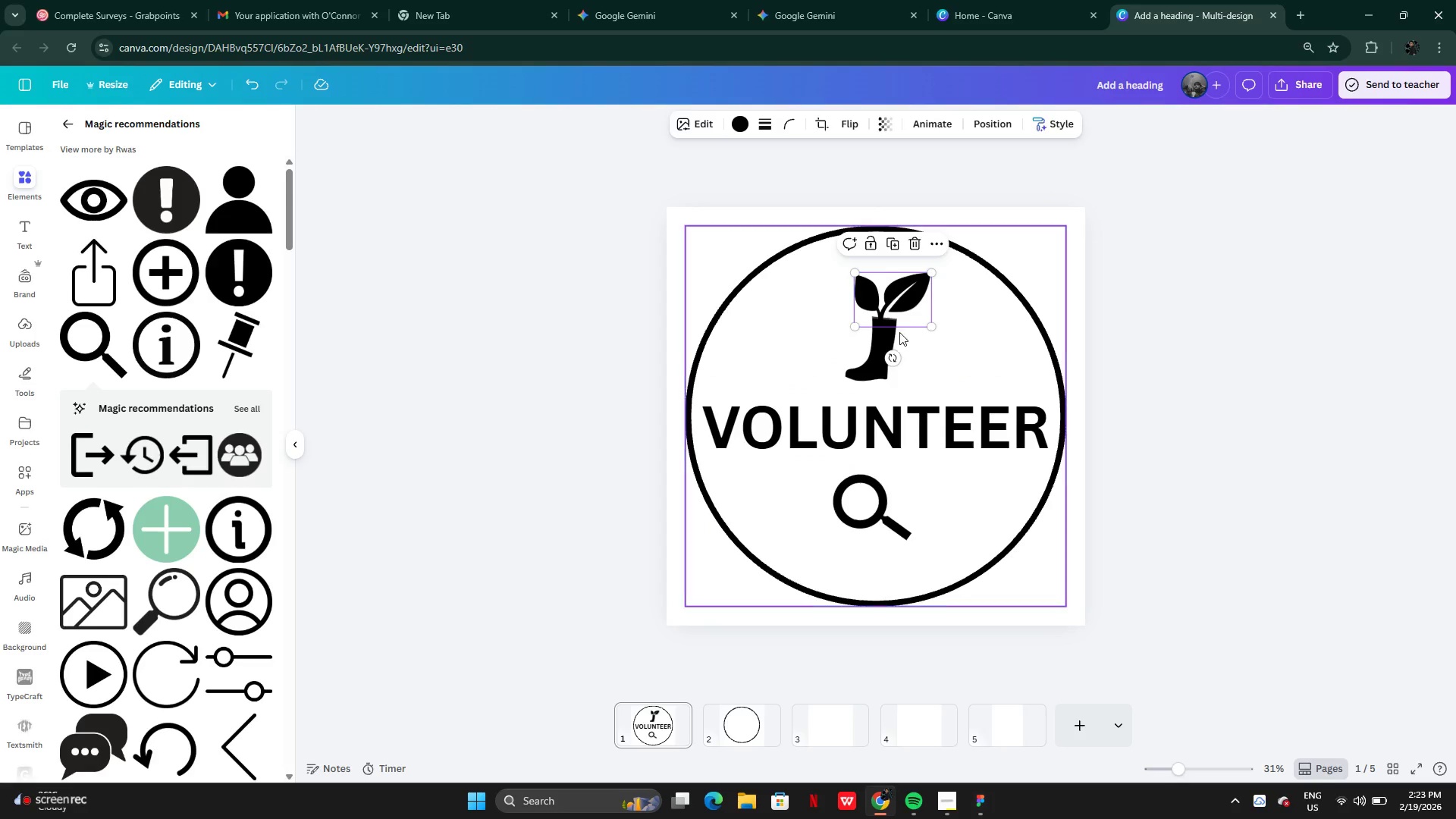 
hold_key(key=ShiftLeft, duration=0.58)
left_click([895, 341])
 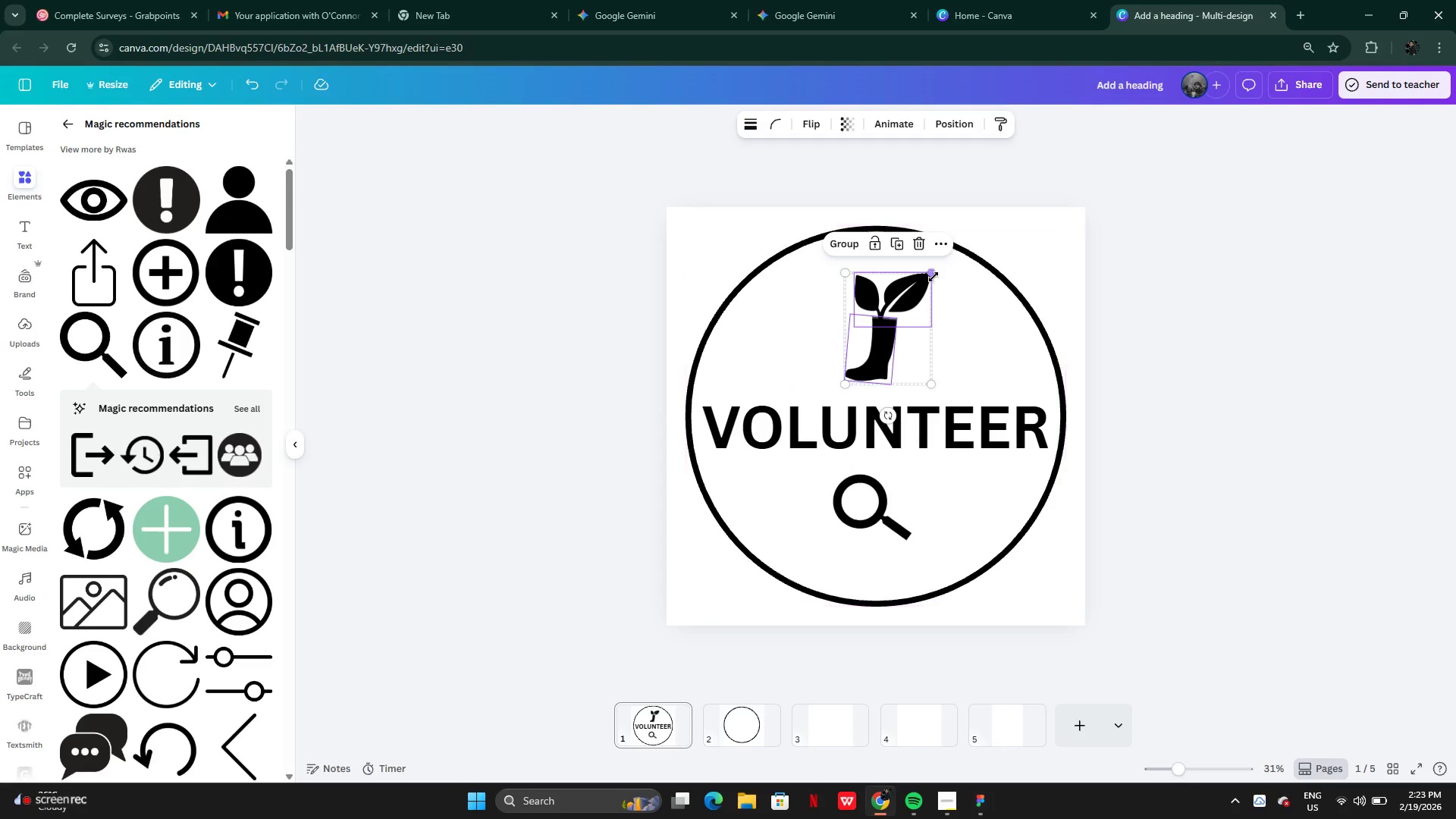 
left_click_drag(start_coordinate=[934, 276], to_coordinate=[905, 314])
 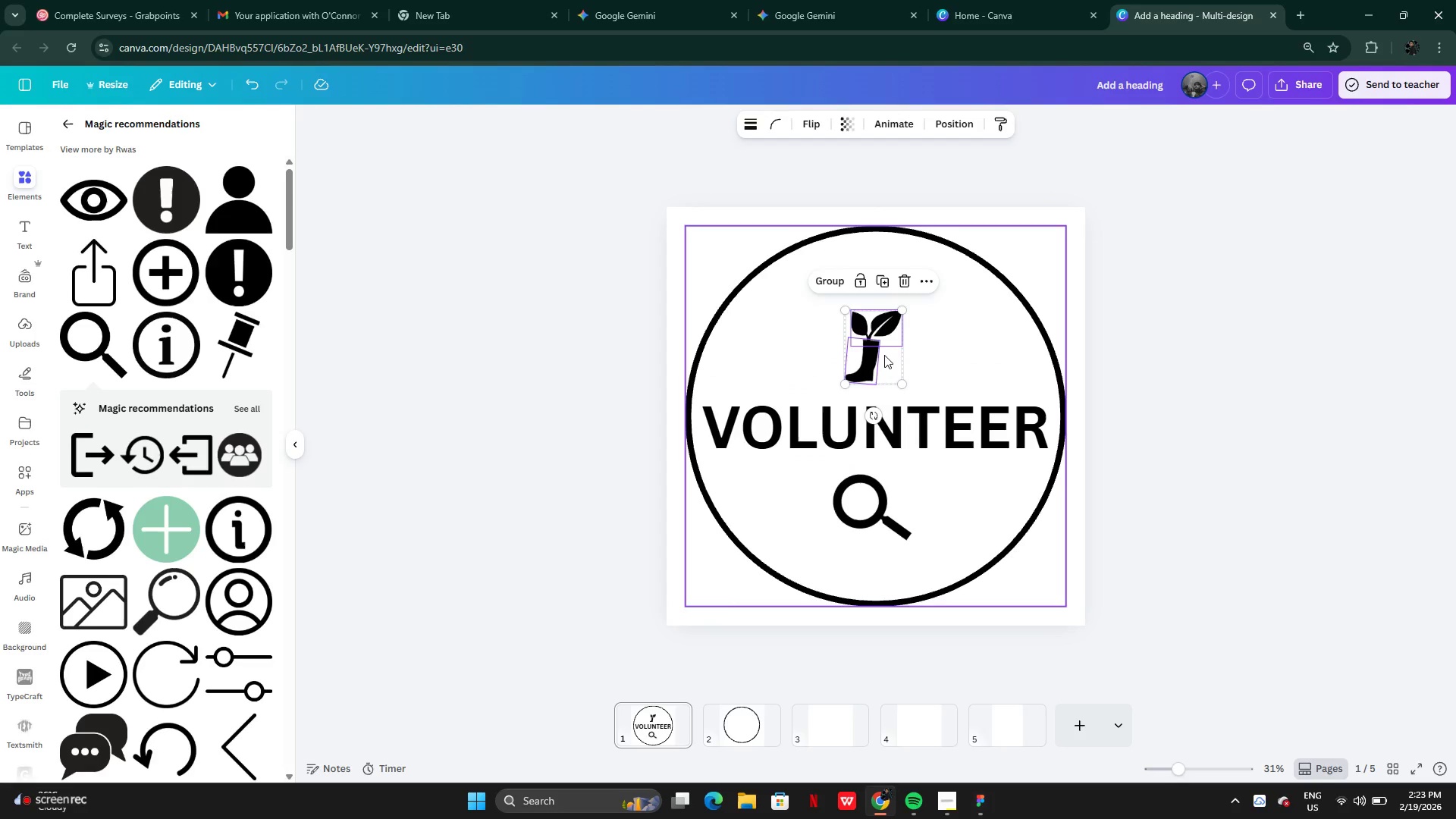 
left_click_drag(start_coordinate=[884, 355], to_coordinate=[893, 359])
 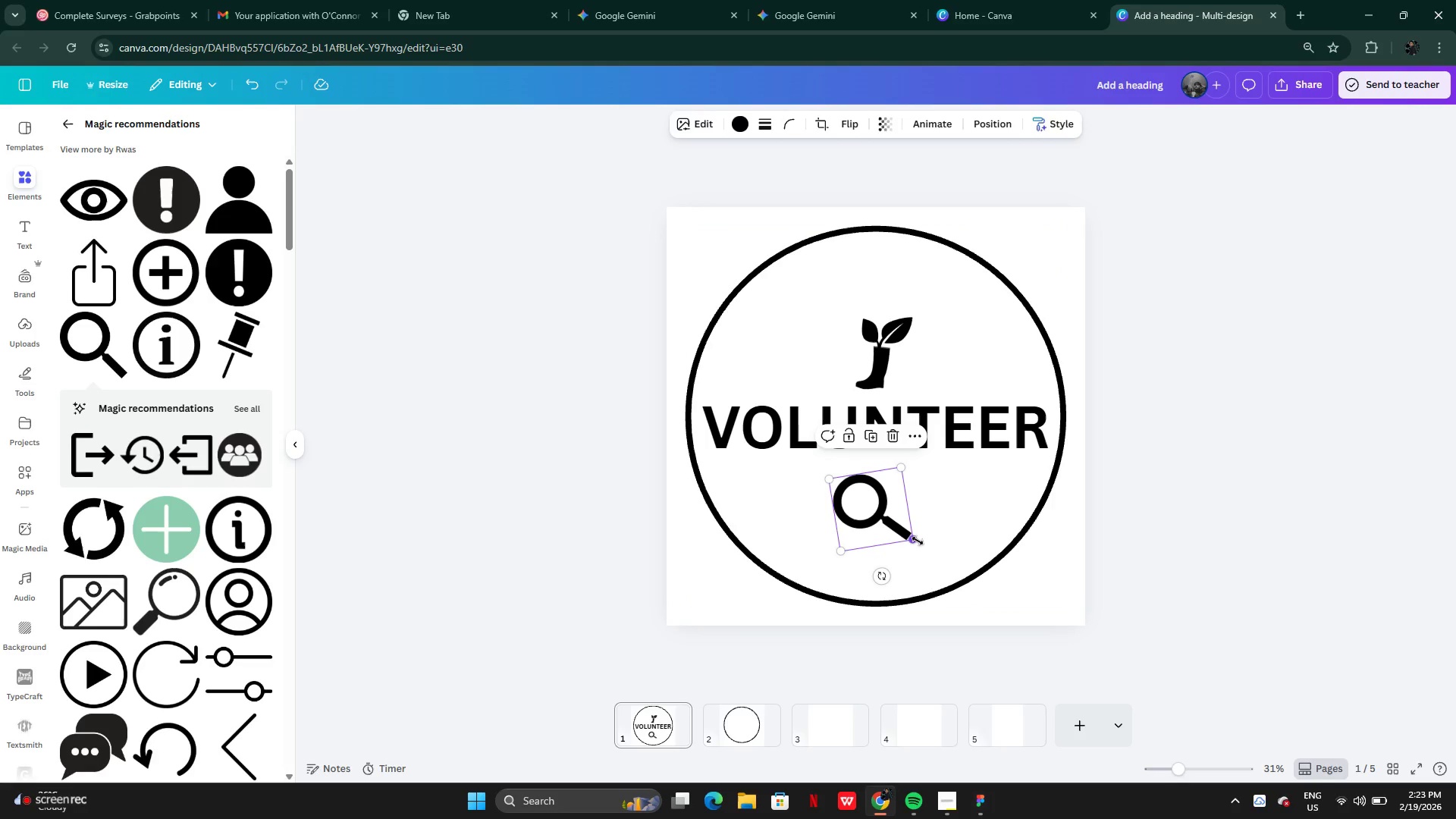 
left_click_drag(start_coordinate=[916, 541], to_coordinate=[978, 520])
 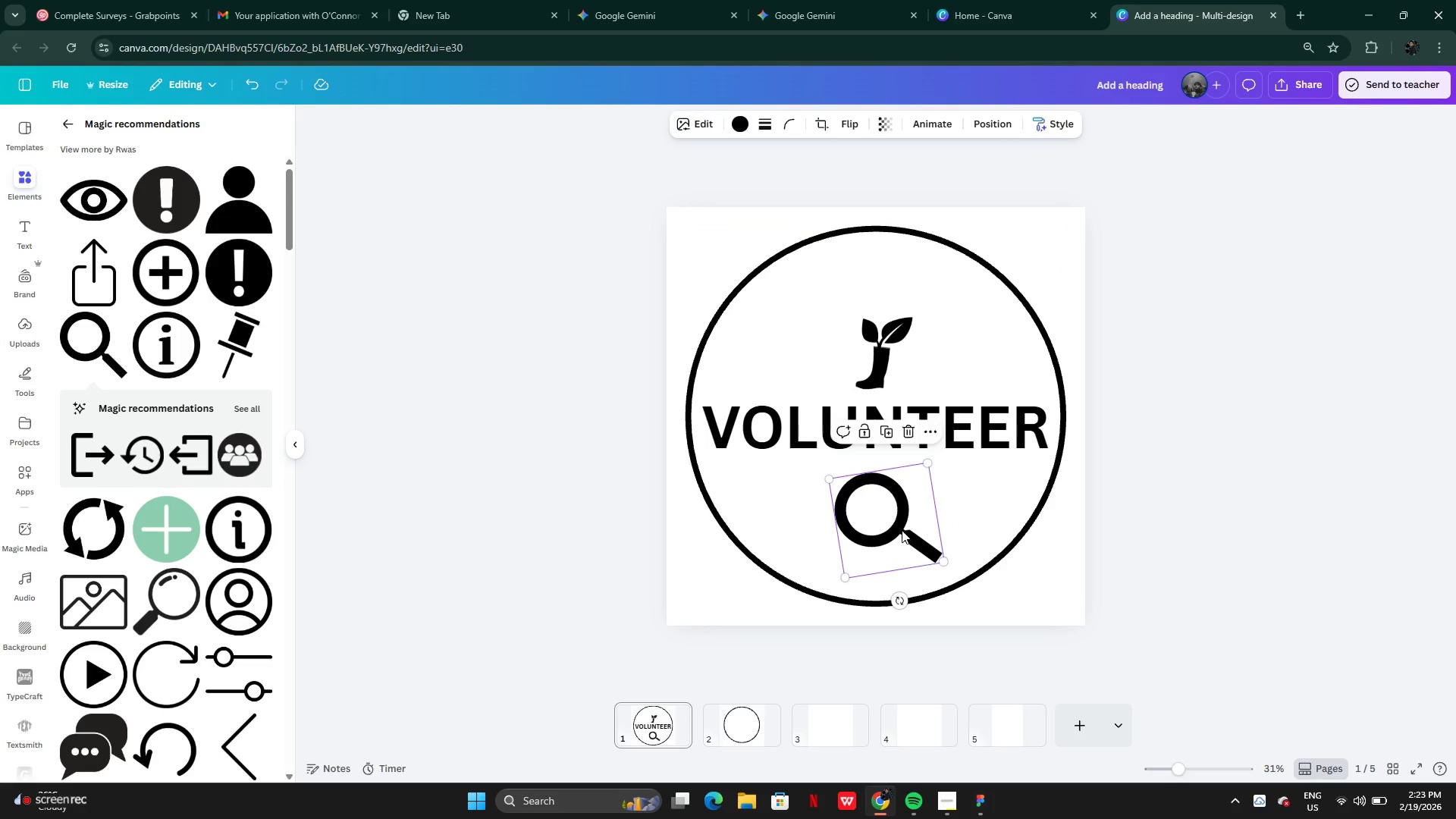 
left_click_drag(start_coordinate=[902, 532], to_coordinate=[807, 460])
 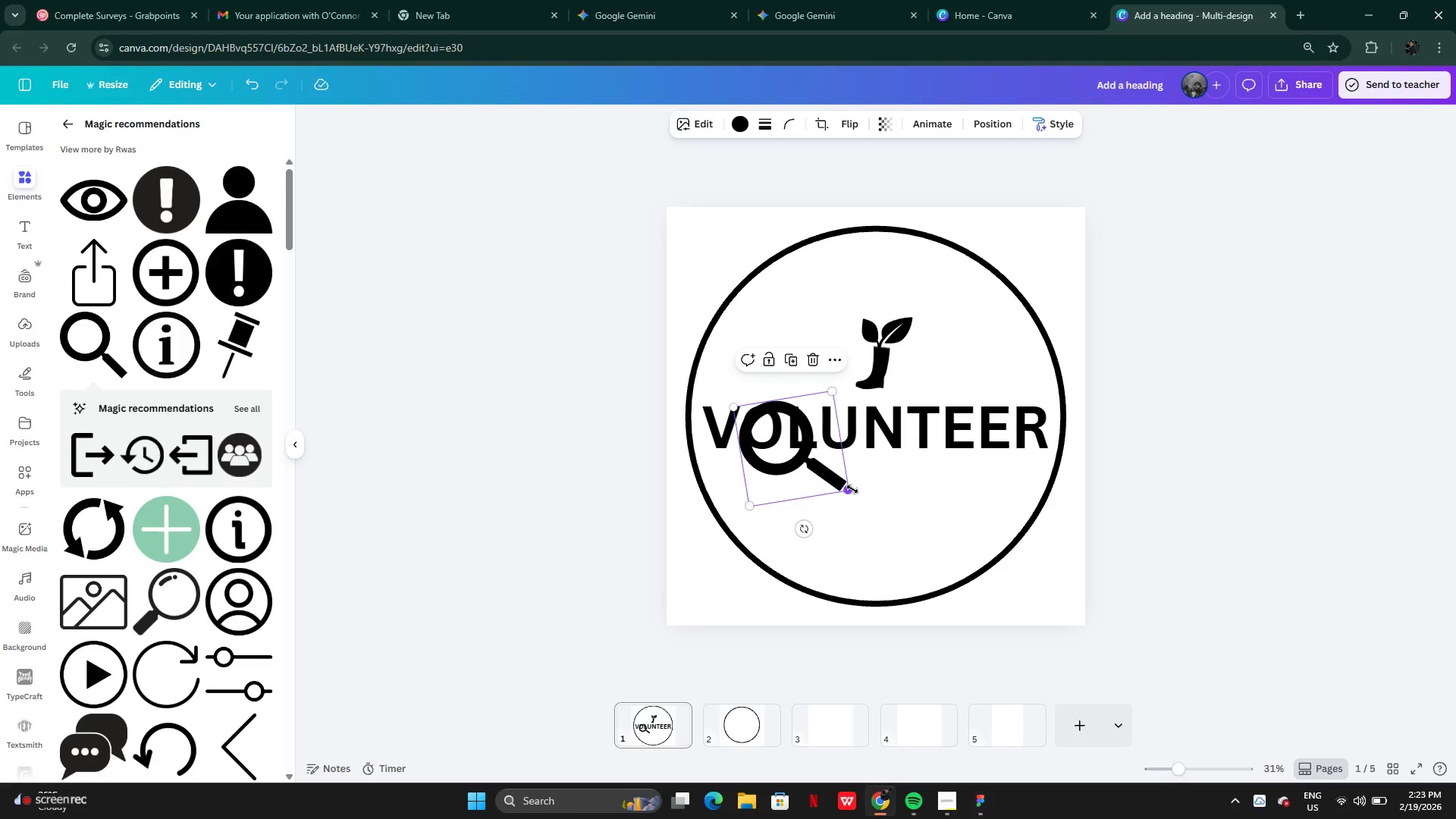 
left_click_drag(start_coordinate=[852, 489], to_coordinate=[811, 455])
 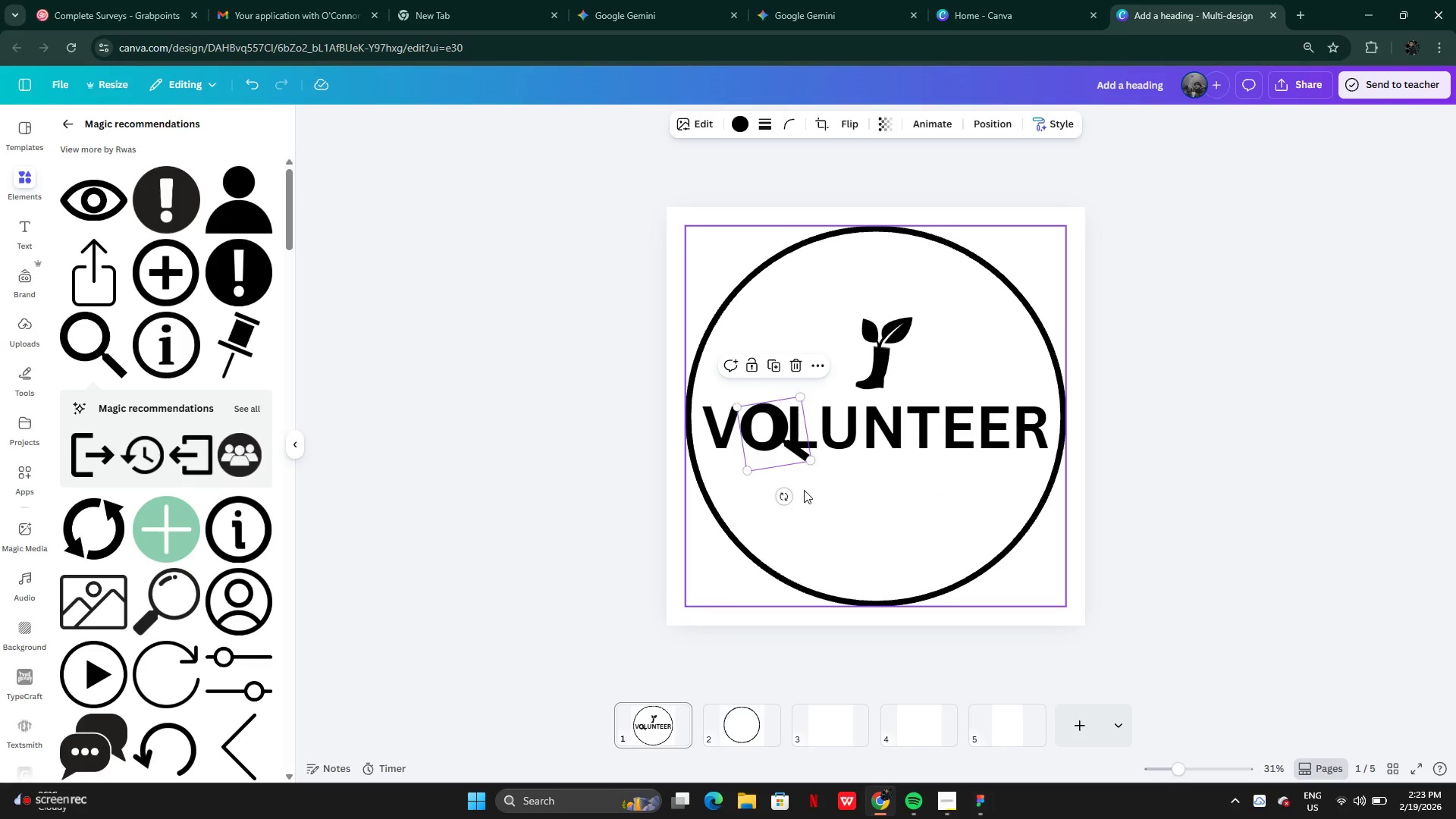 
left_click_drag(start_coordinate=[788, 497], to_coordinate=[760, 497])
 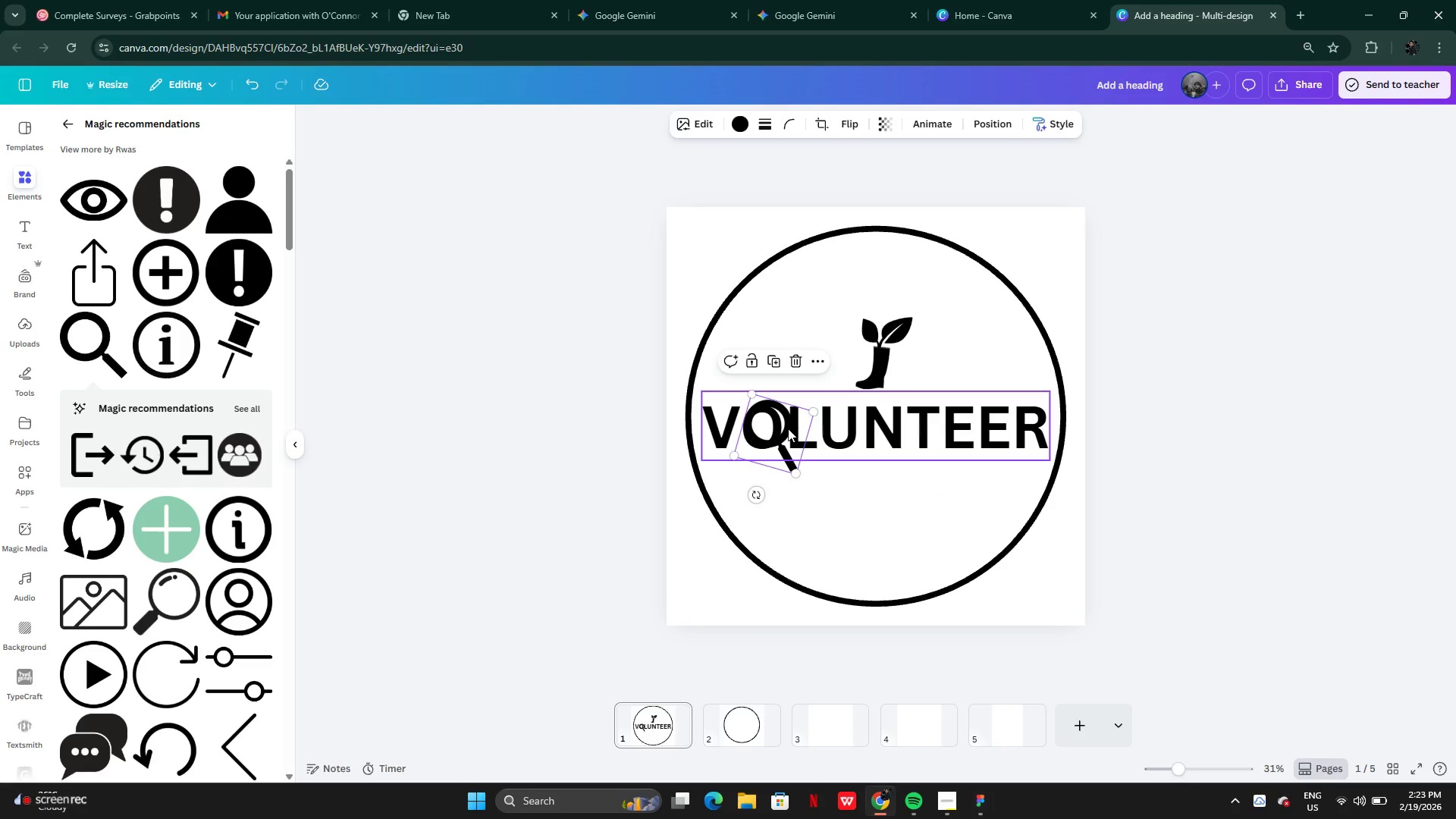 
left_click_drag(start_coordinate=[788, 428], to_coordinate=[784, 433])
 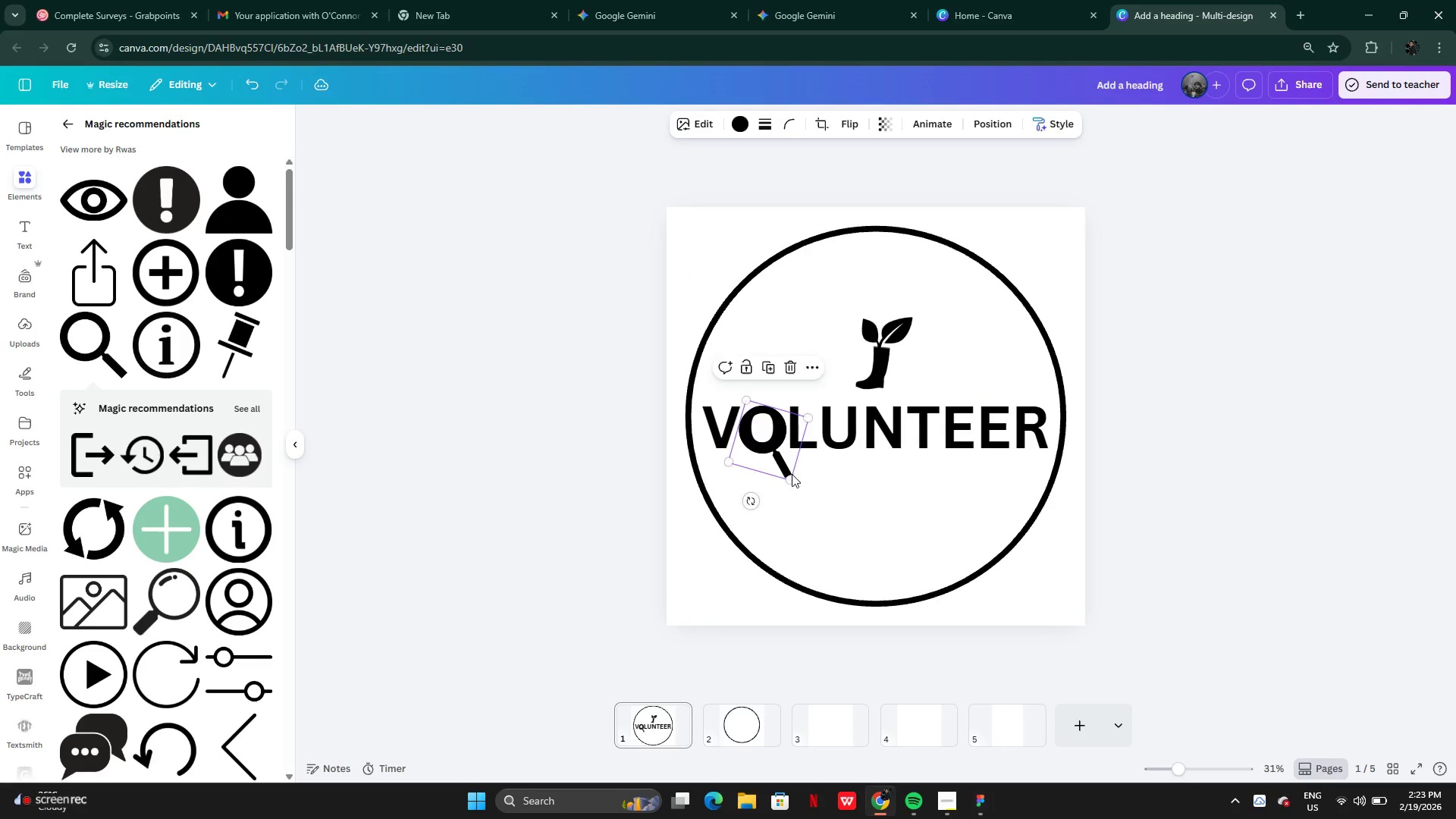 
left_click_drag(start_coordinate=[793, 481], to_coordinate=[786, 469])
 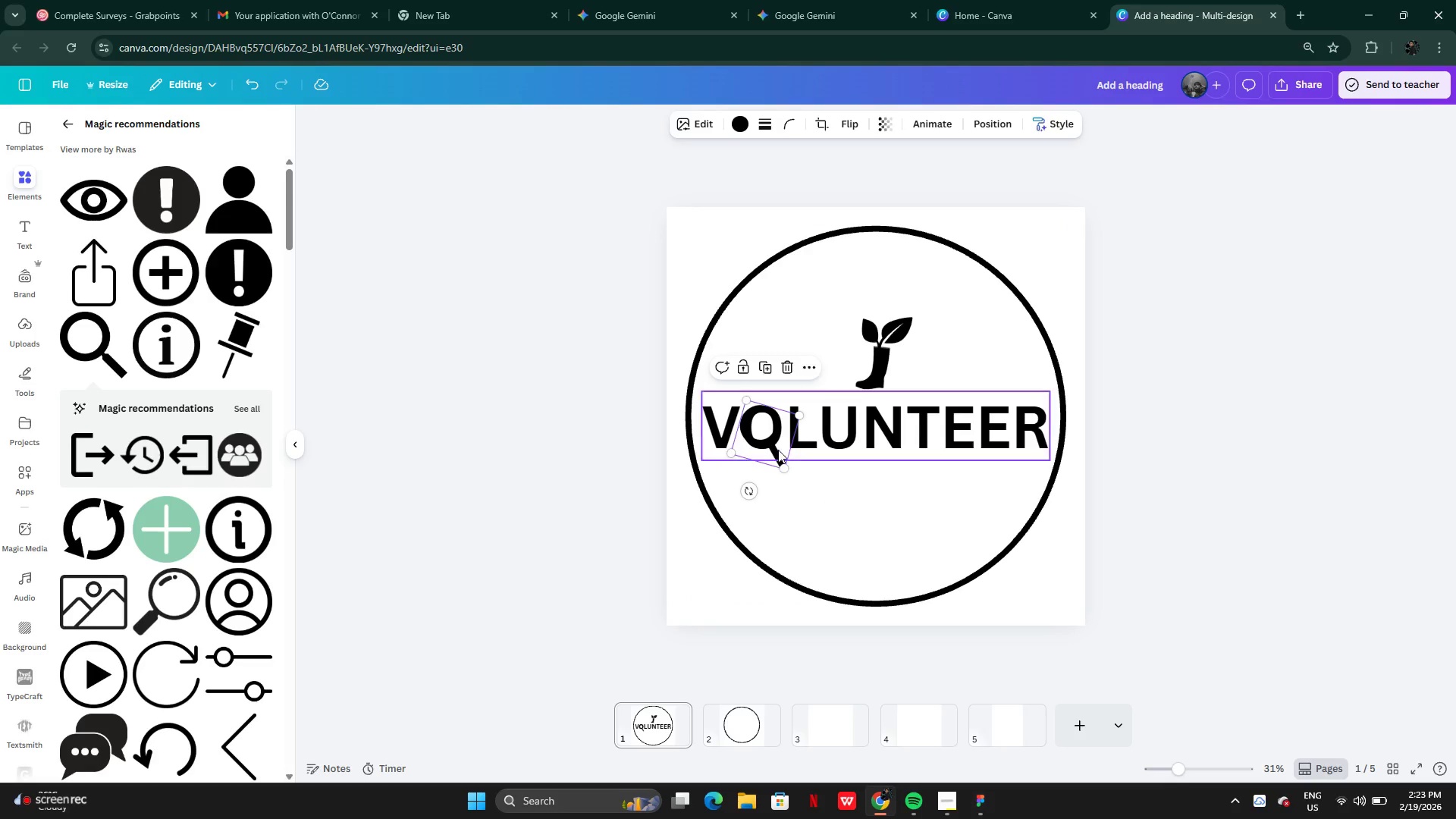 
left_click_drag(start_coordinate=[778, 450], to_coordinate=[794, 489])
 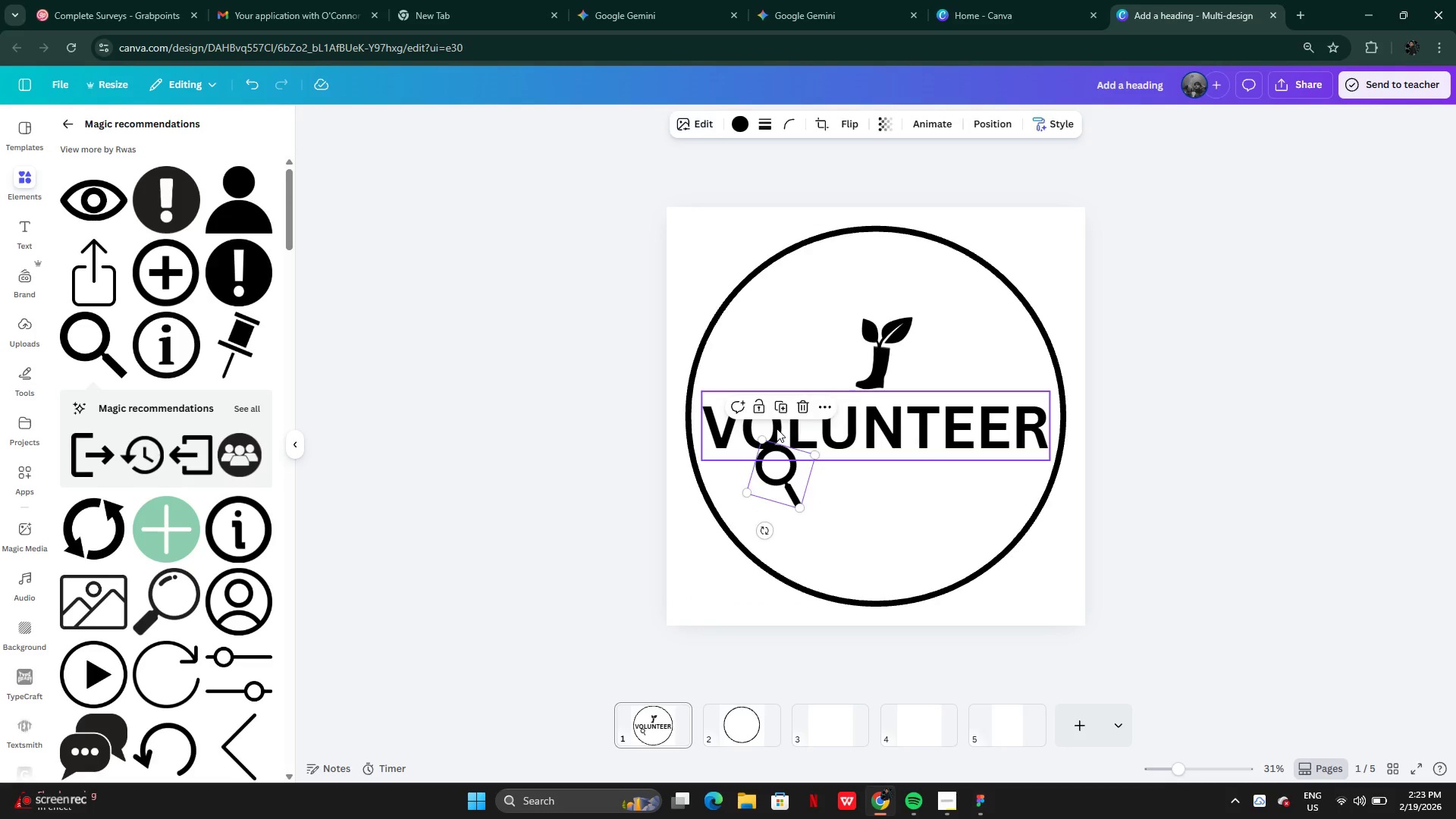 
double_click([777, 428])
 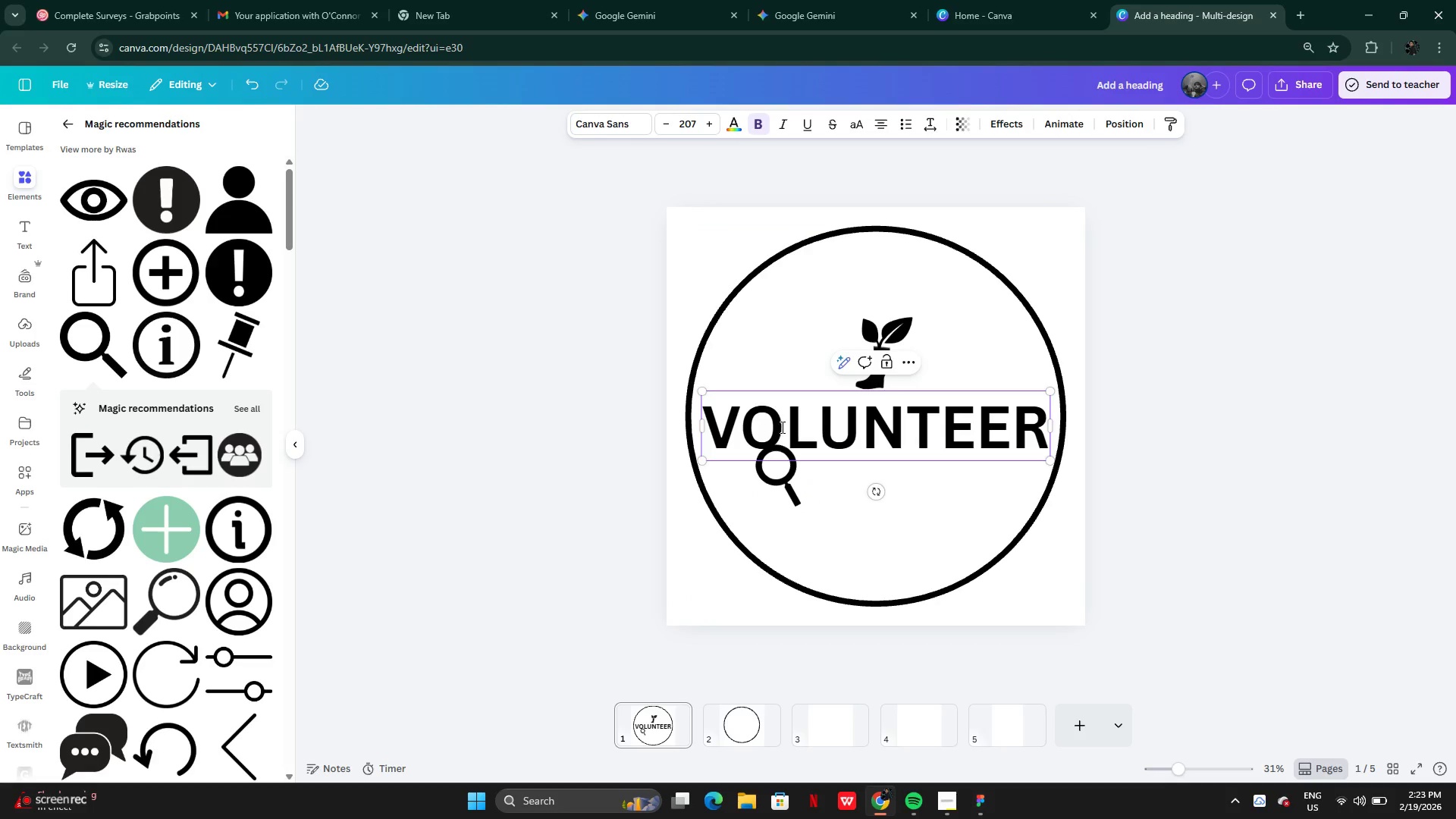 
key(Backspace)
 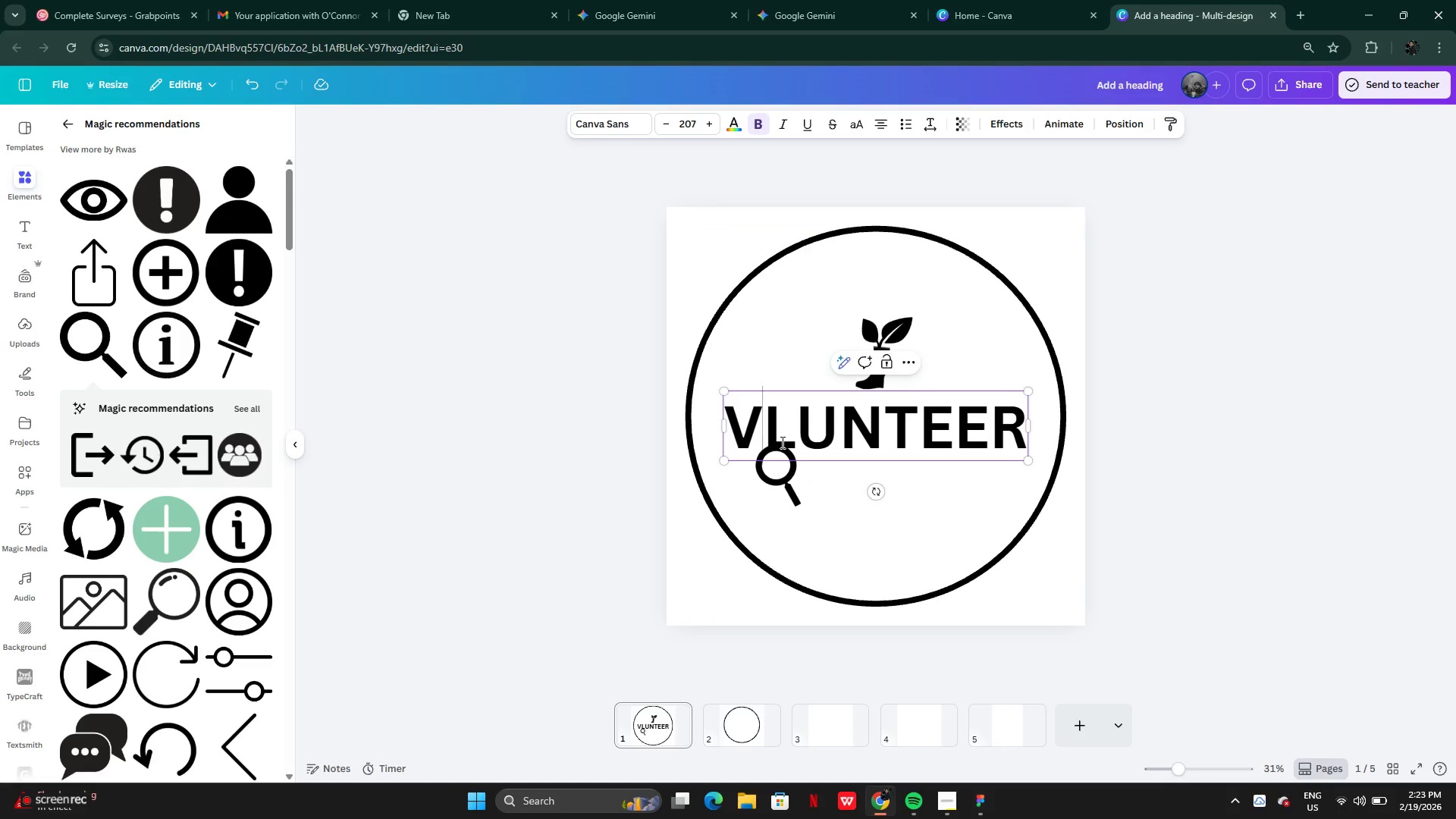 
key(Space)
 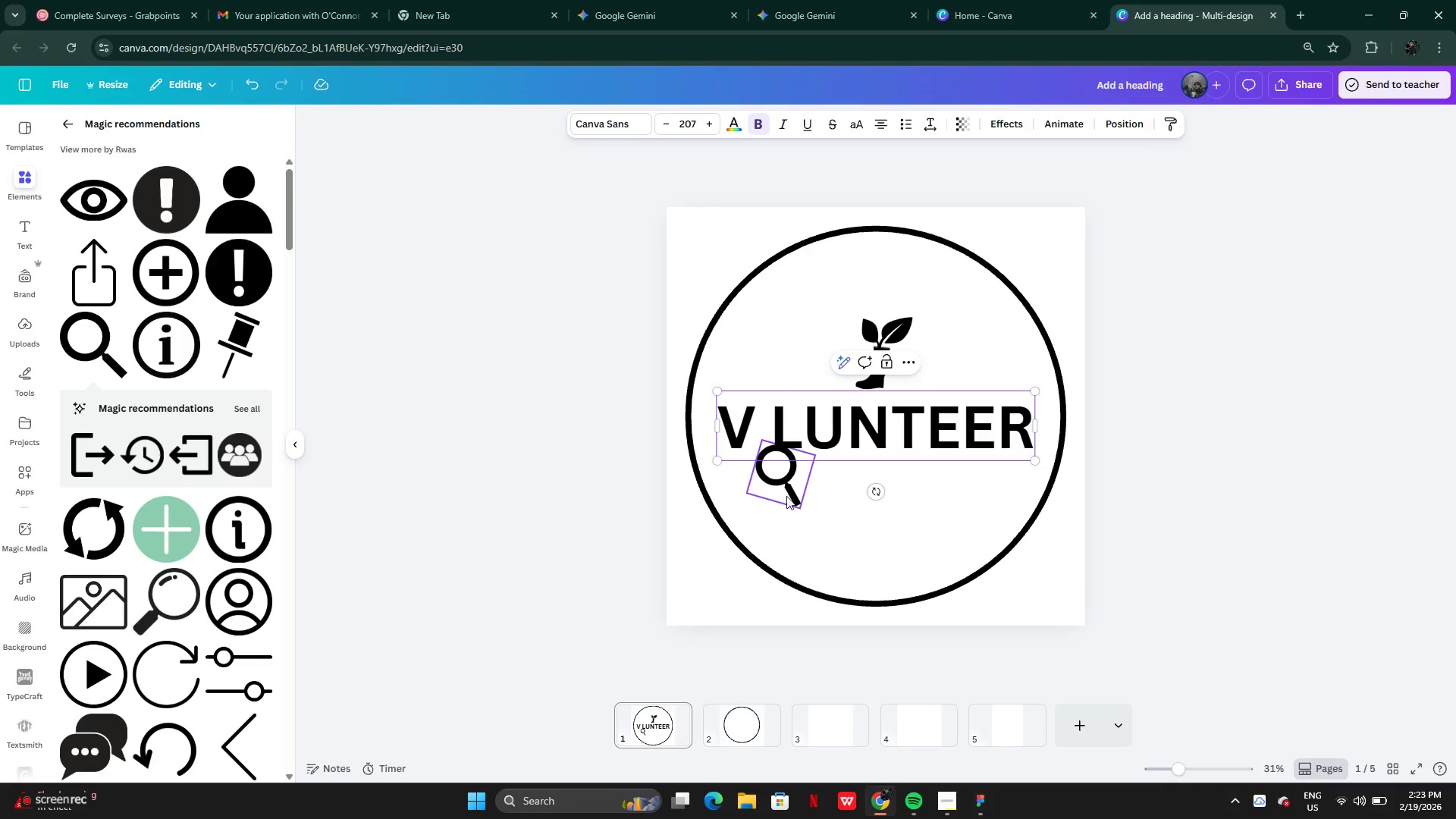 
left_click([786, 497])
 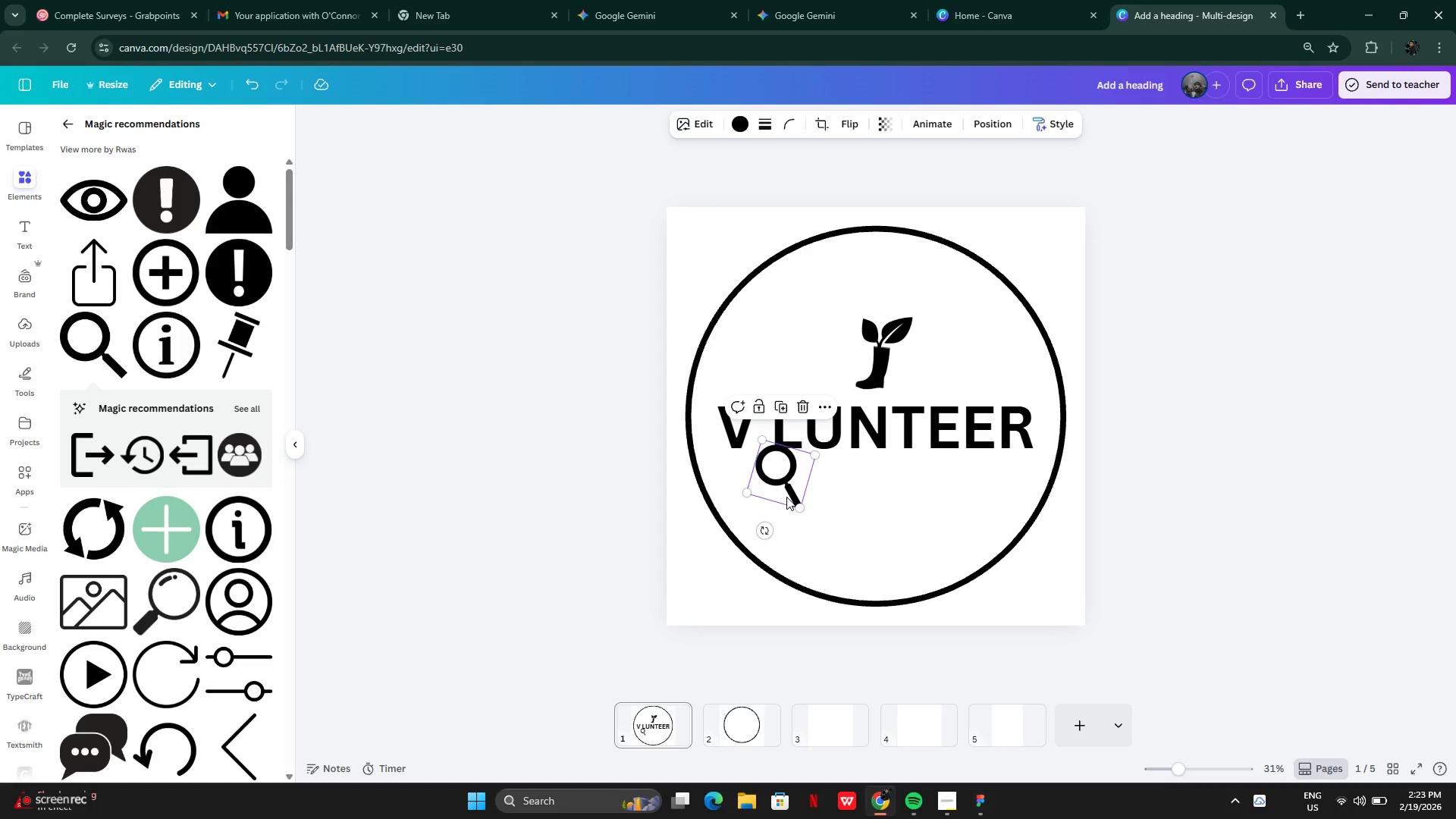 
left_click_drag(start_coordinate=[786, 497], to_coordinate=[777, 475])
 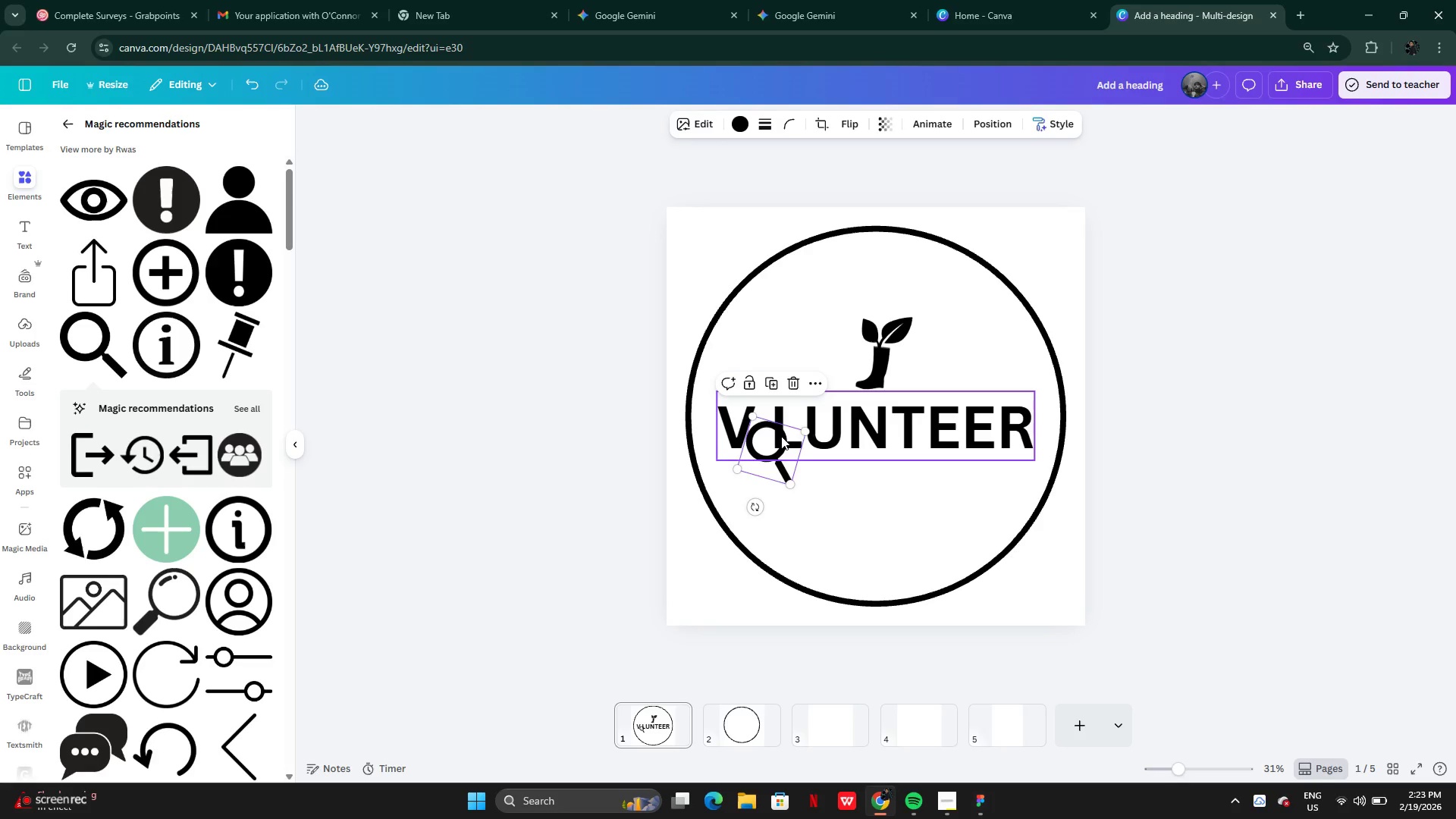 
left_click_drag(start_coordinate=[781, 437], to_coordinate=[777, 472])
 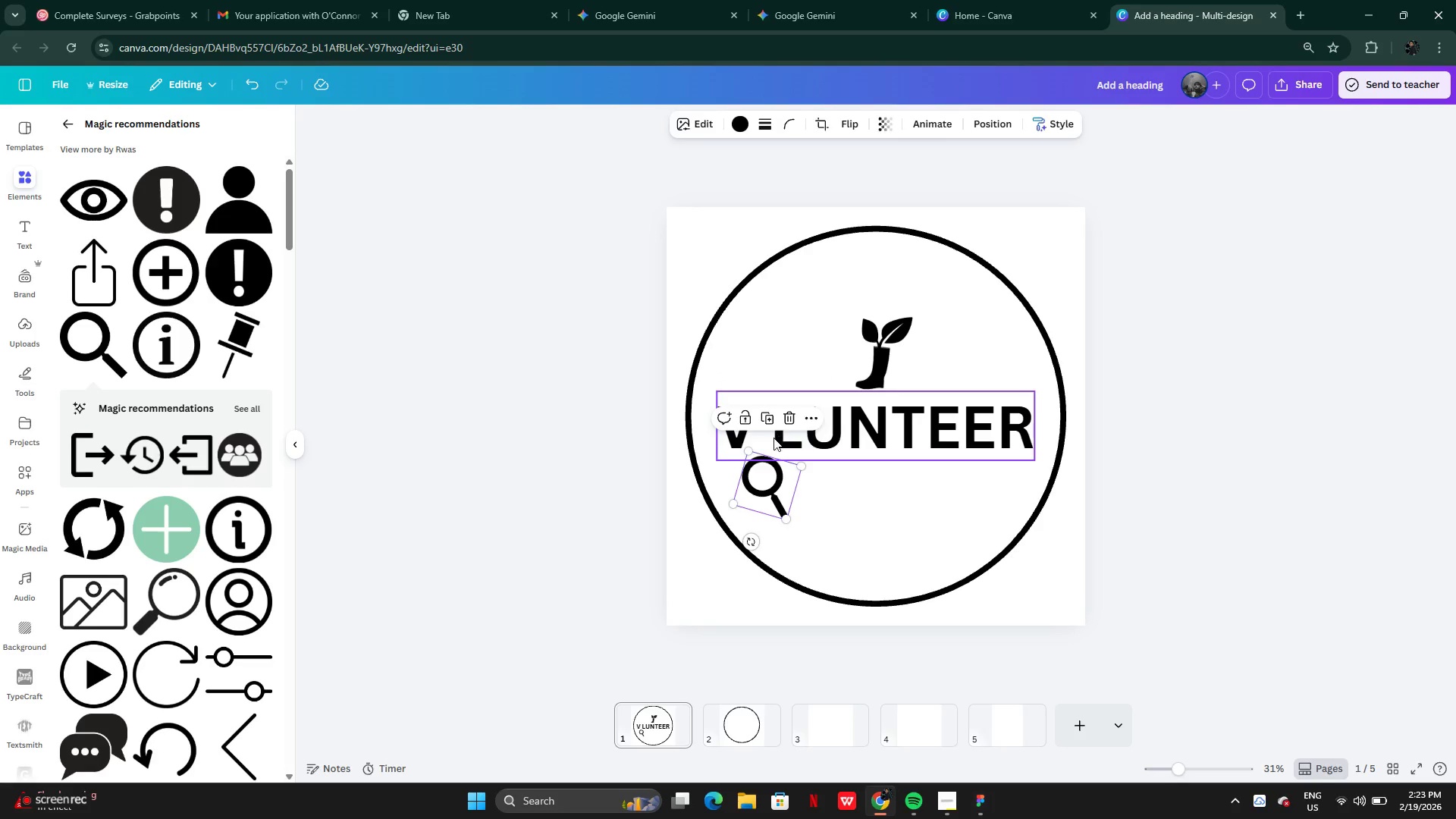 
left_click([774, 438])
 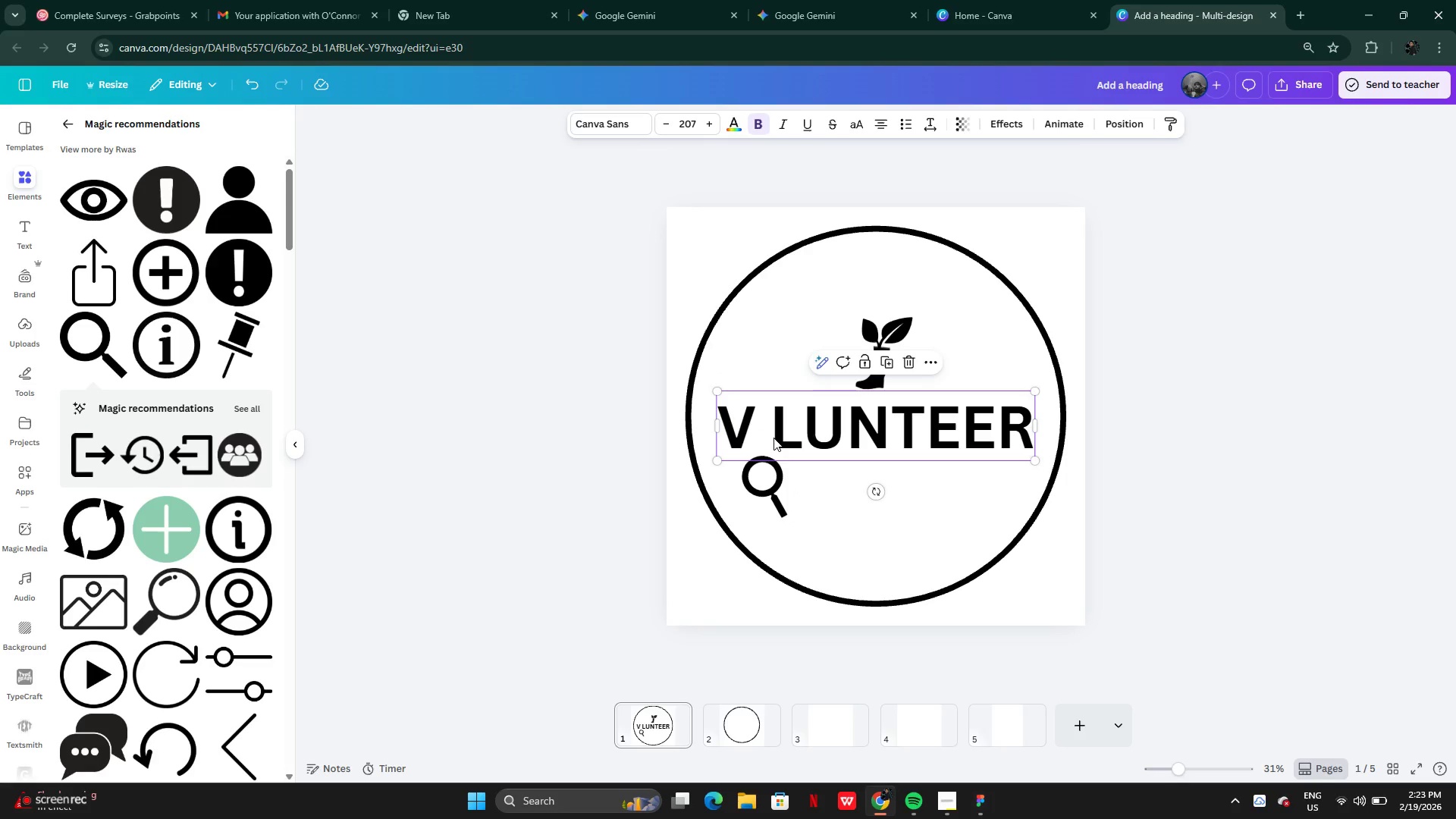 
left_click([774, 438])
 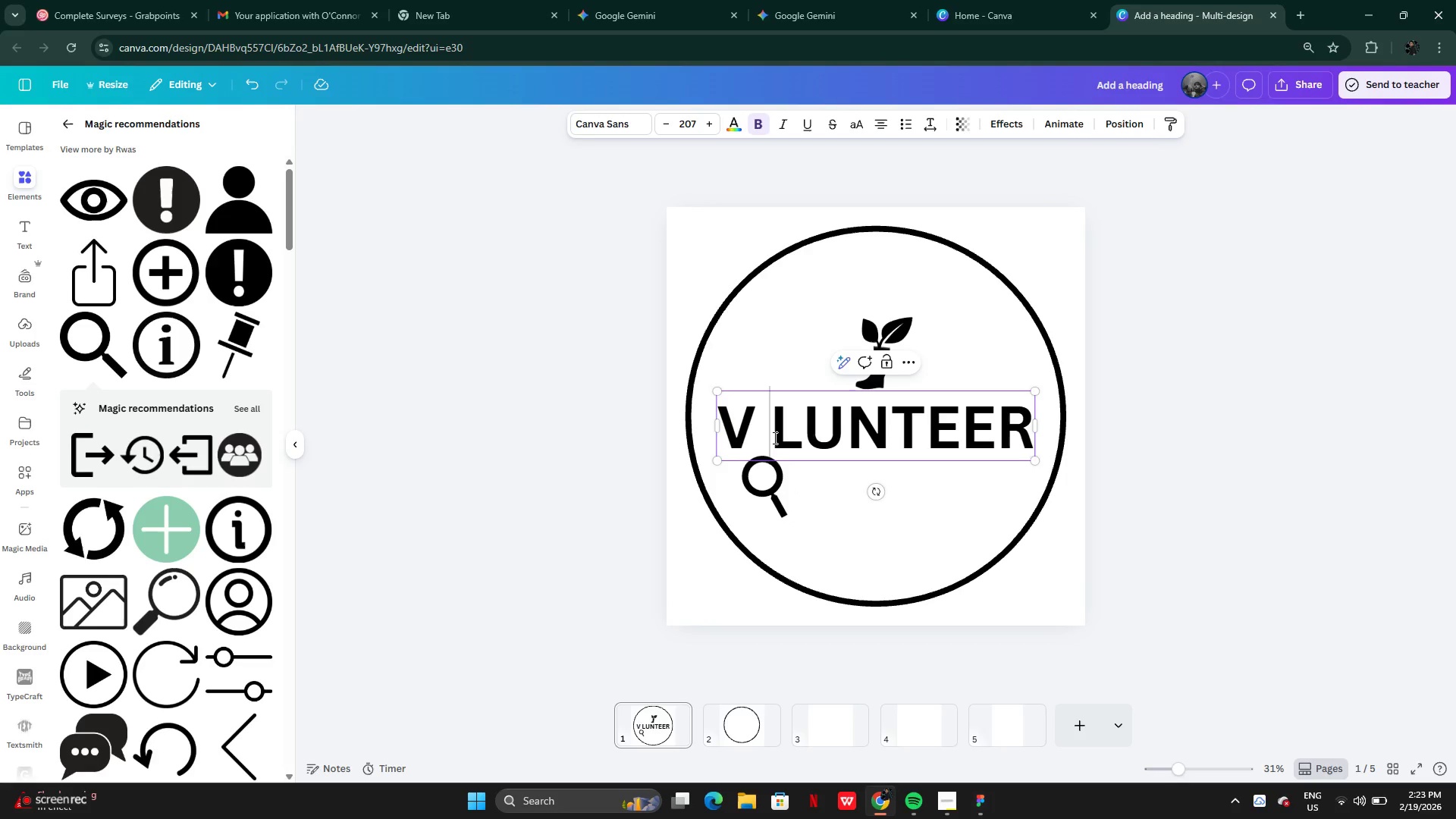 
key(Space)
 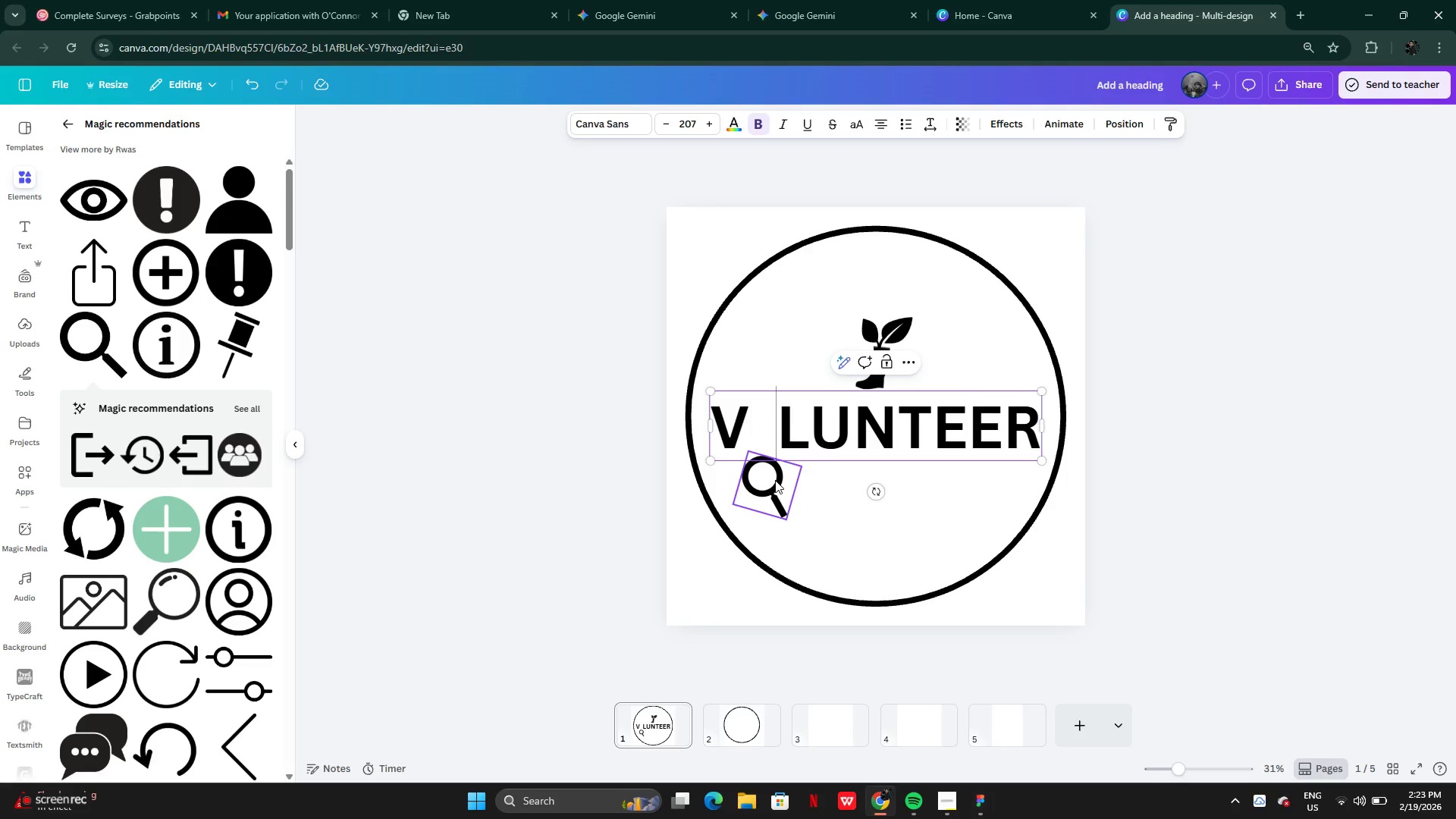 
left_click([775, 480])
 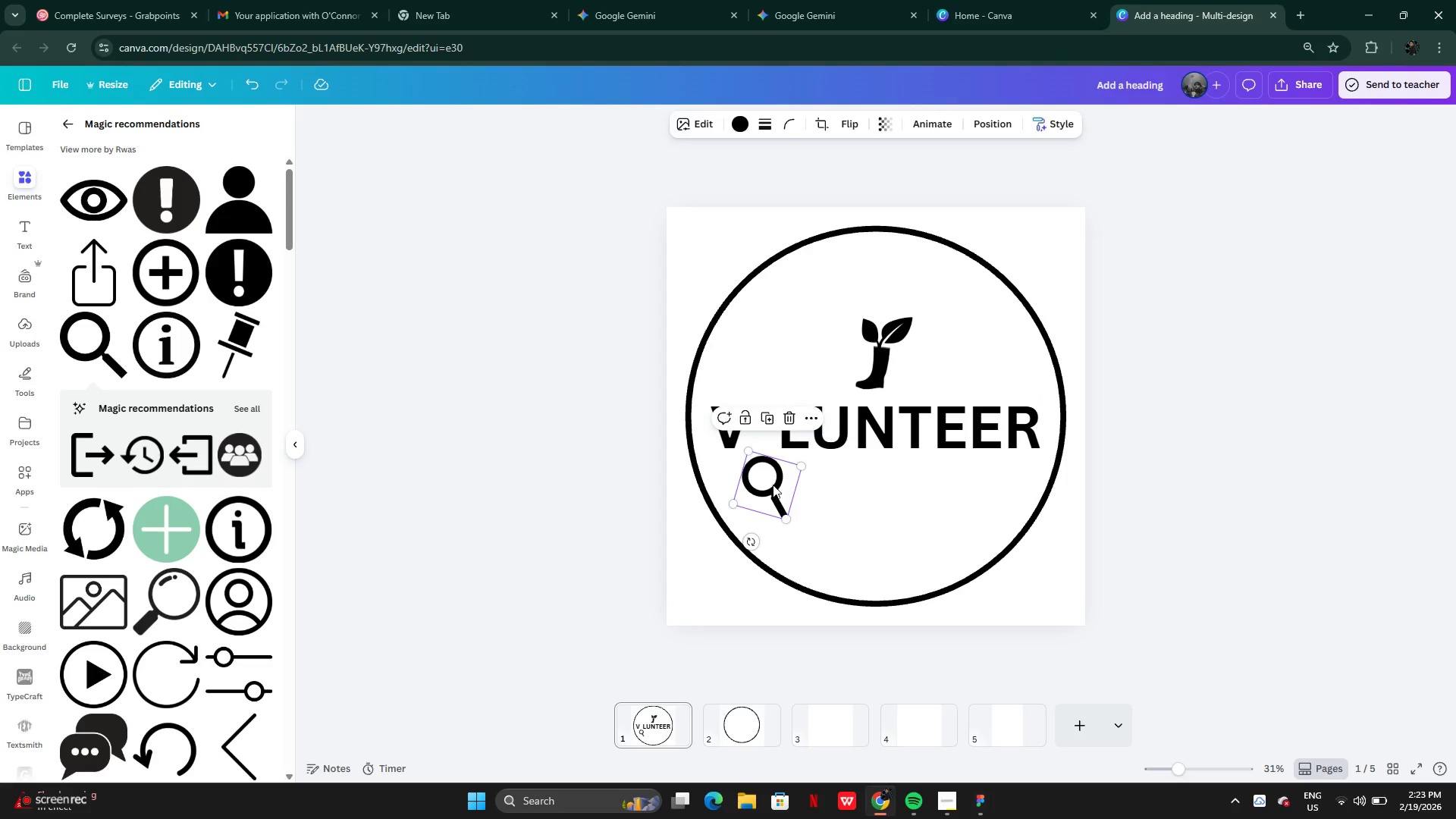 
left_click_drag(start_coordinate=[773, 488], to_coordinate=[775, 445])
 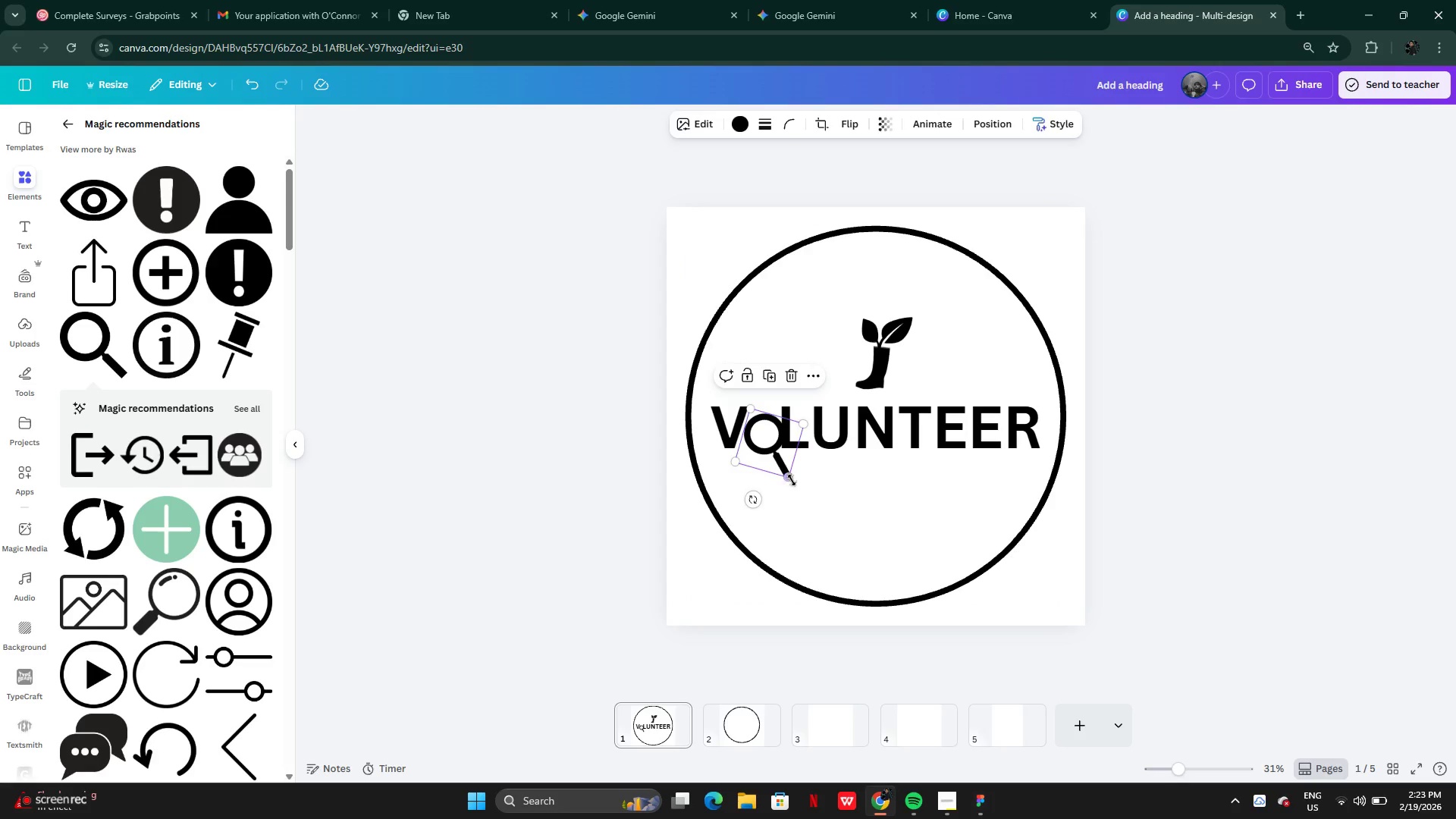 
left_click_drag(start_coordinate=[792, 480], to_coordinate=[784, 466])
 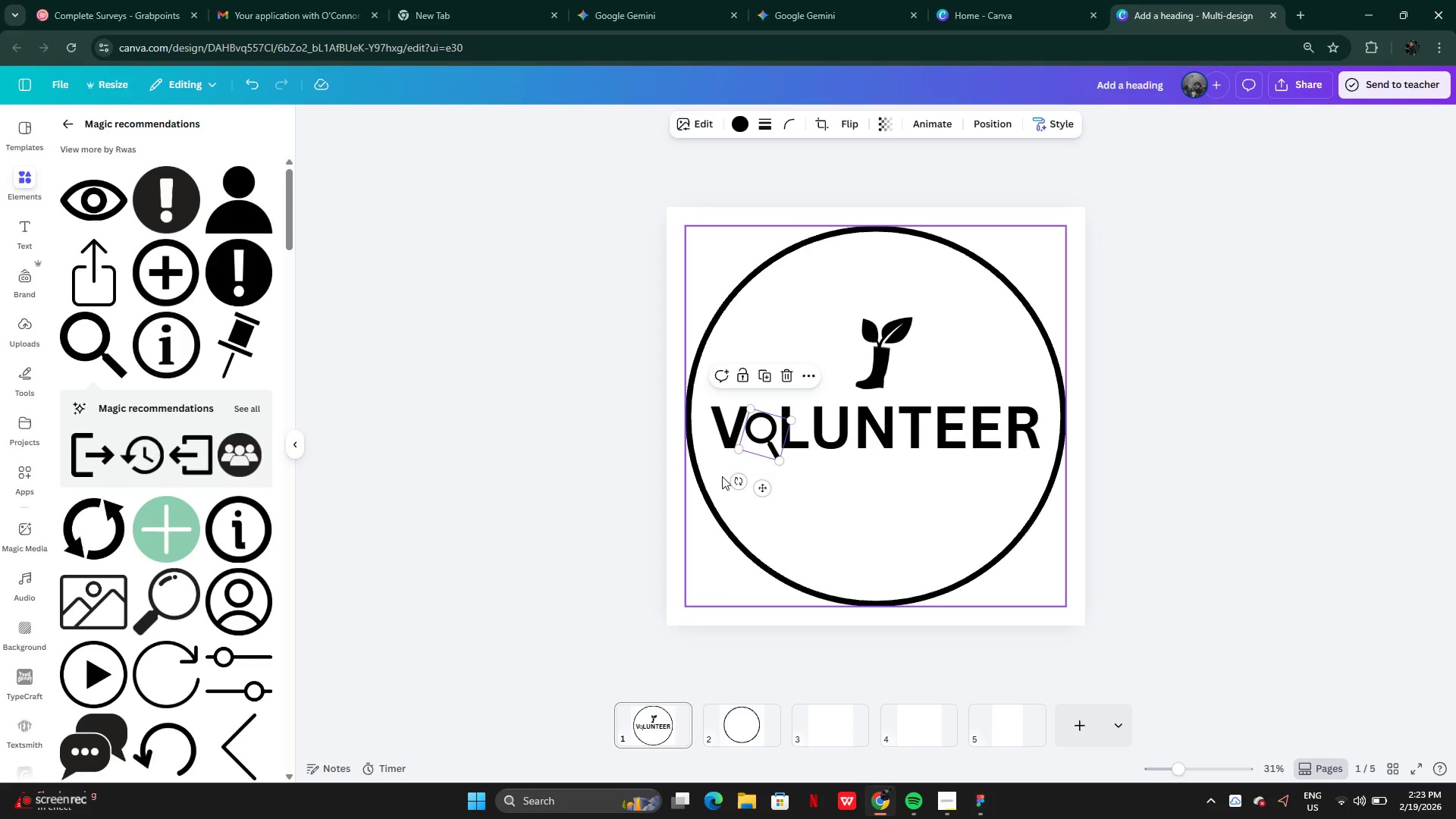 
left_click_drag(start_coordinate=[734, 479], to_coordinate=[711, 461])
 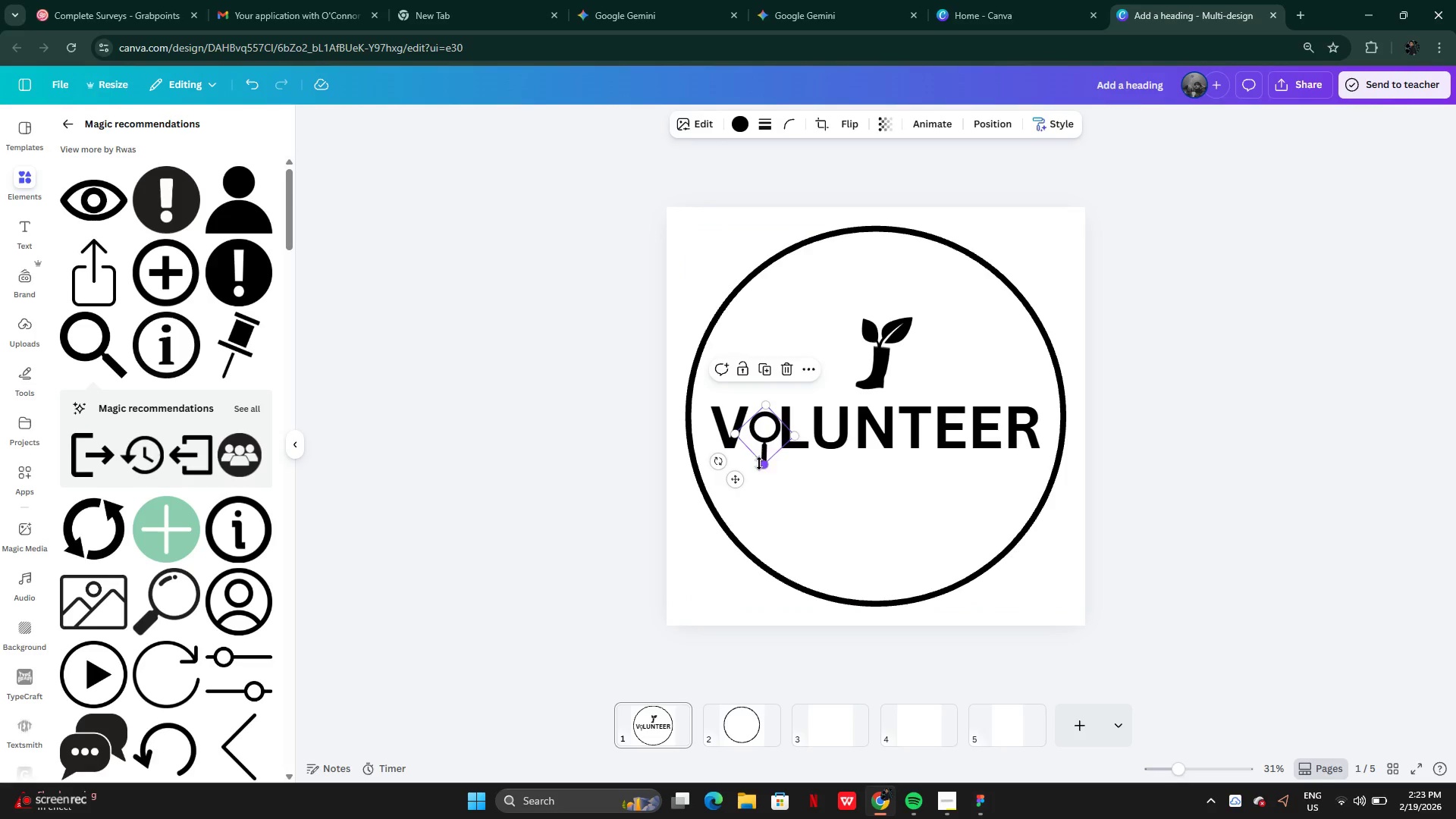 
left_click_drag(start_coordinate=[760, 463], to_coordinate=[760, 486])
 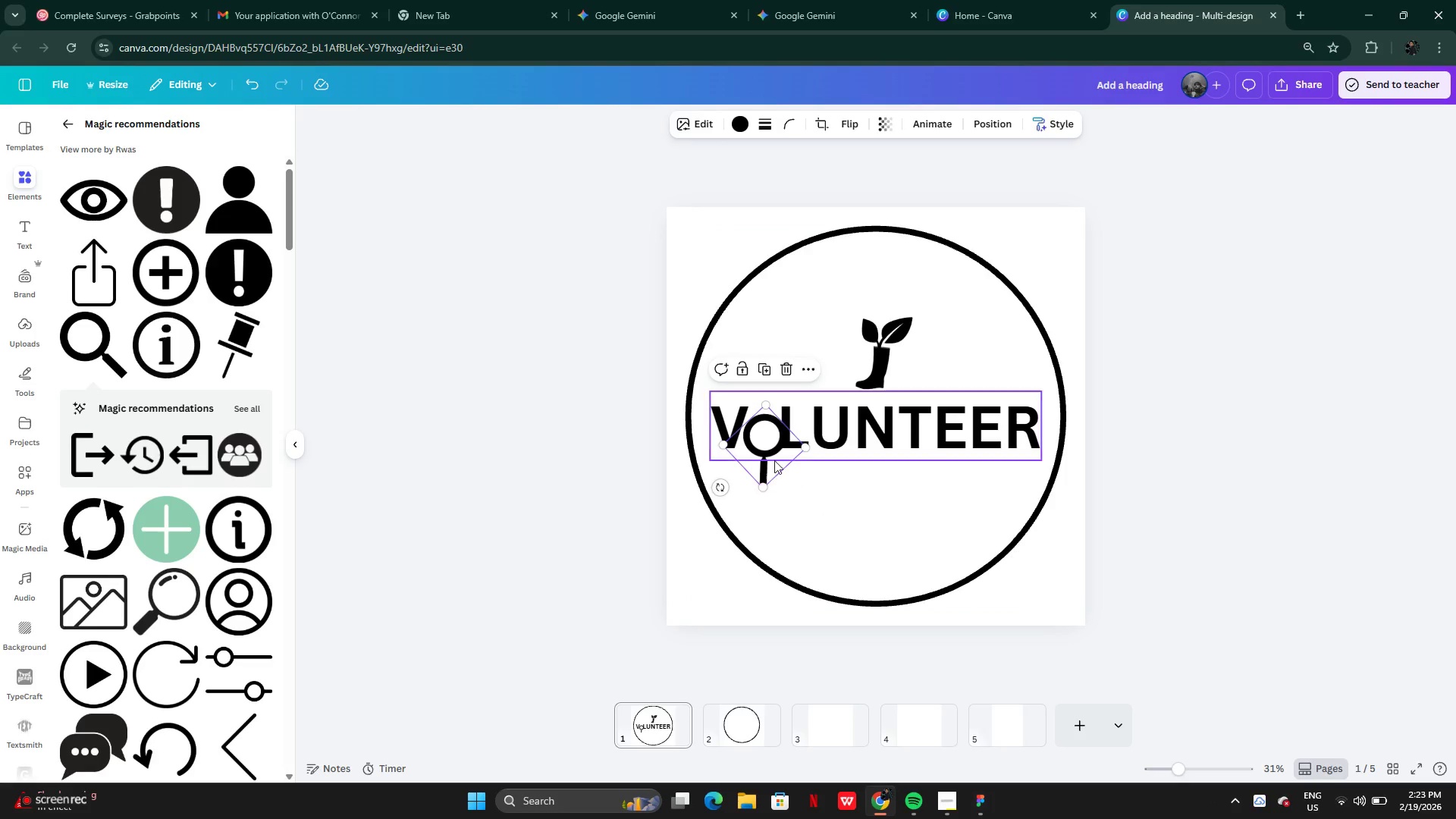 
left_click_drag(start_coordinate=[774, 460], to_coordinate=[810, 454])
 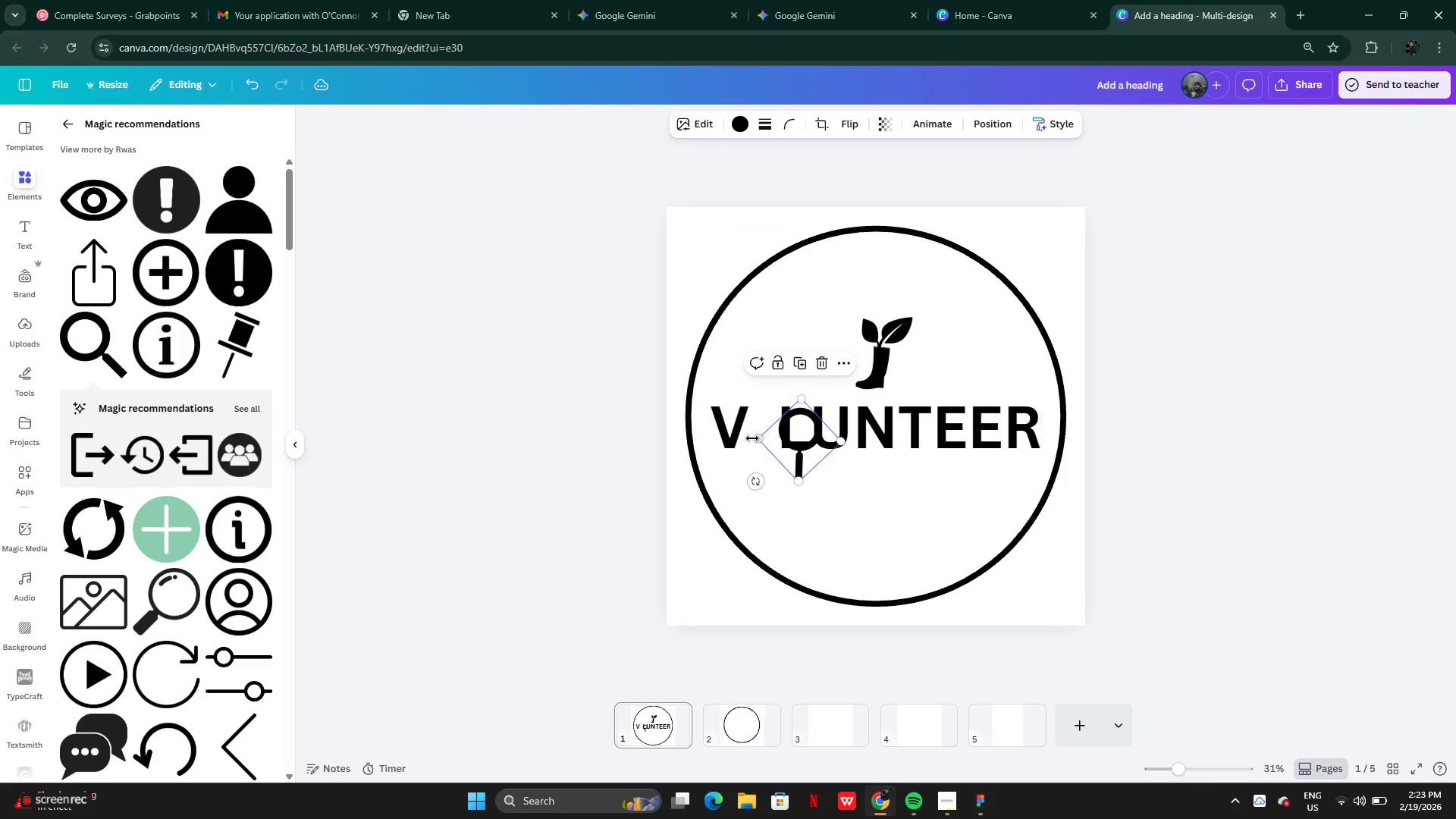 
left_click([753, 438])
 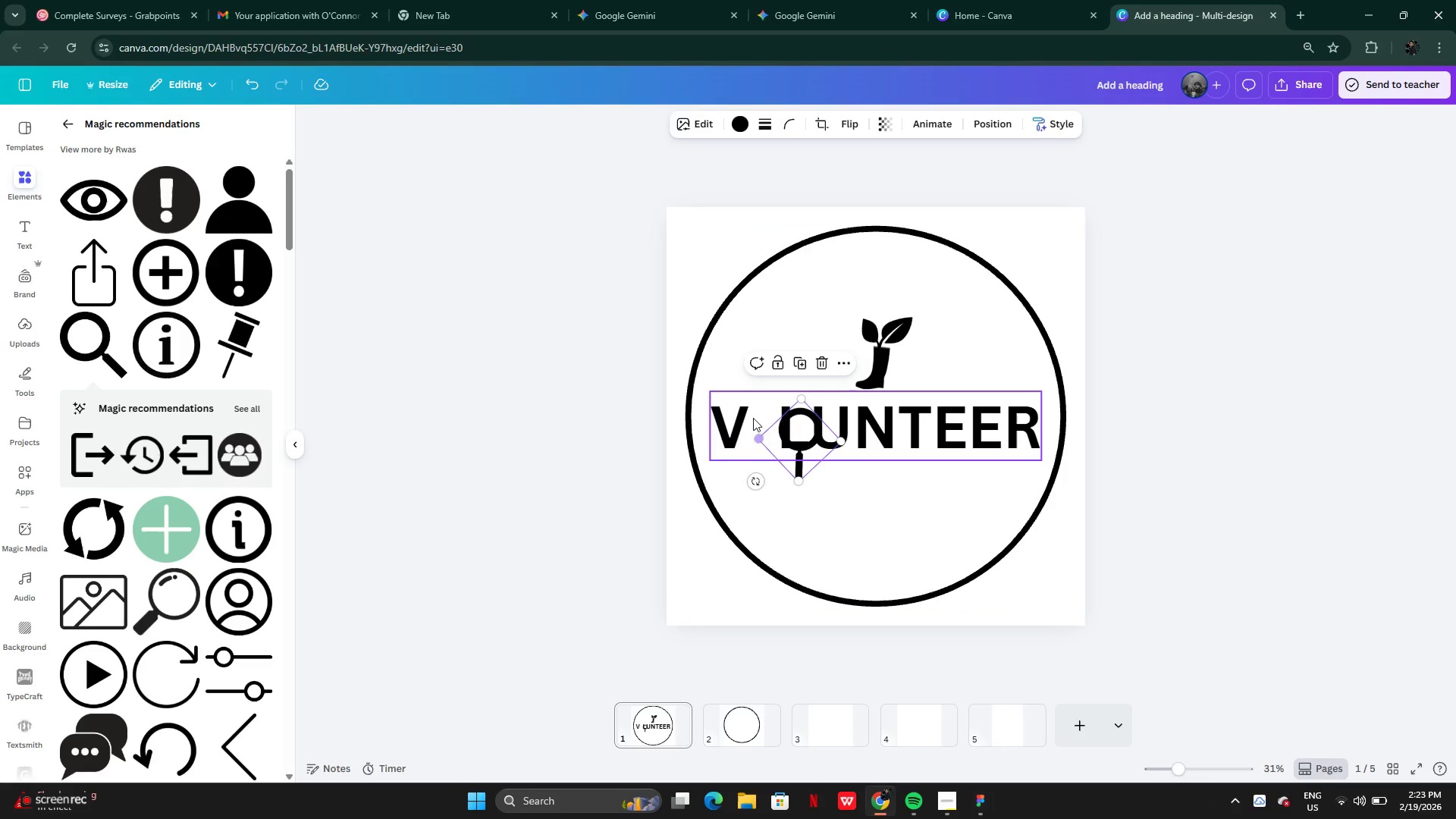 
left_click([754, 418])
 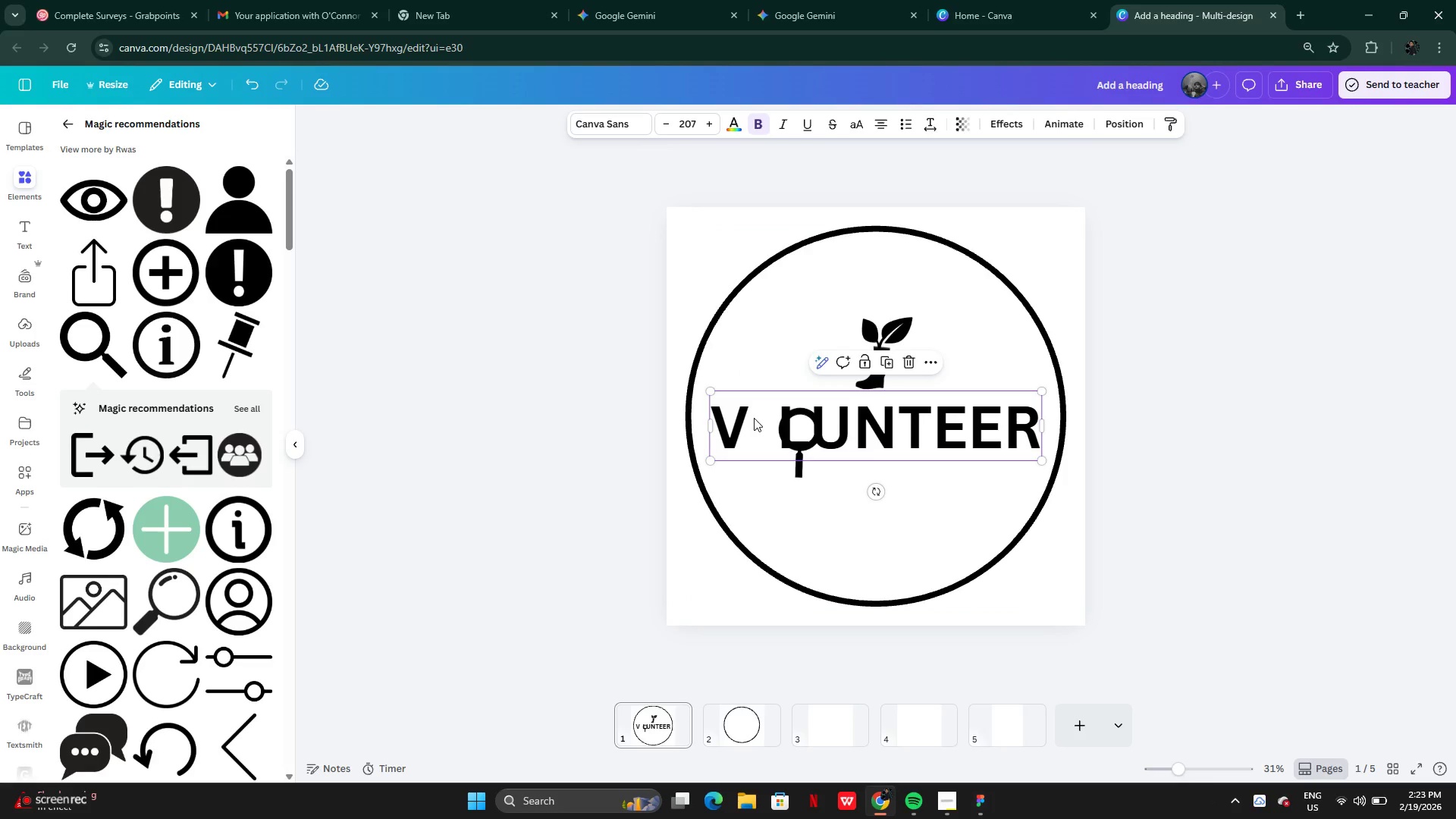 
double_click([754, 418])
 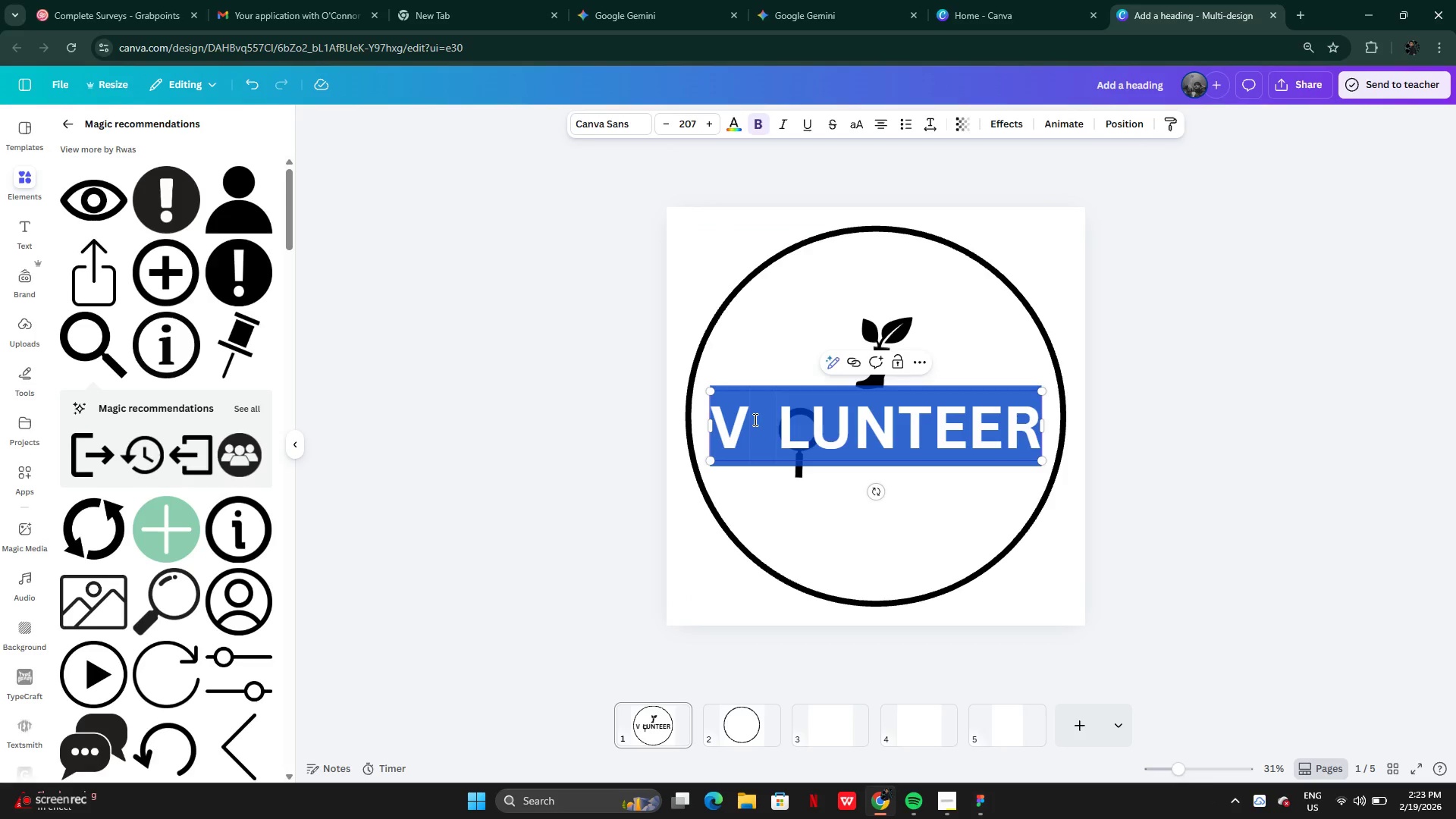 
triple_click([754, 419])
 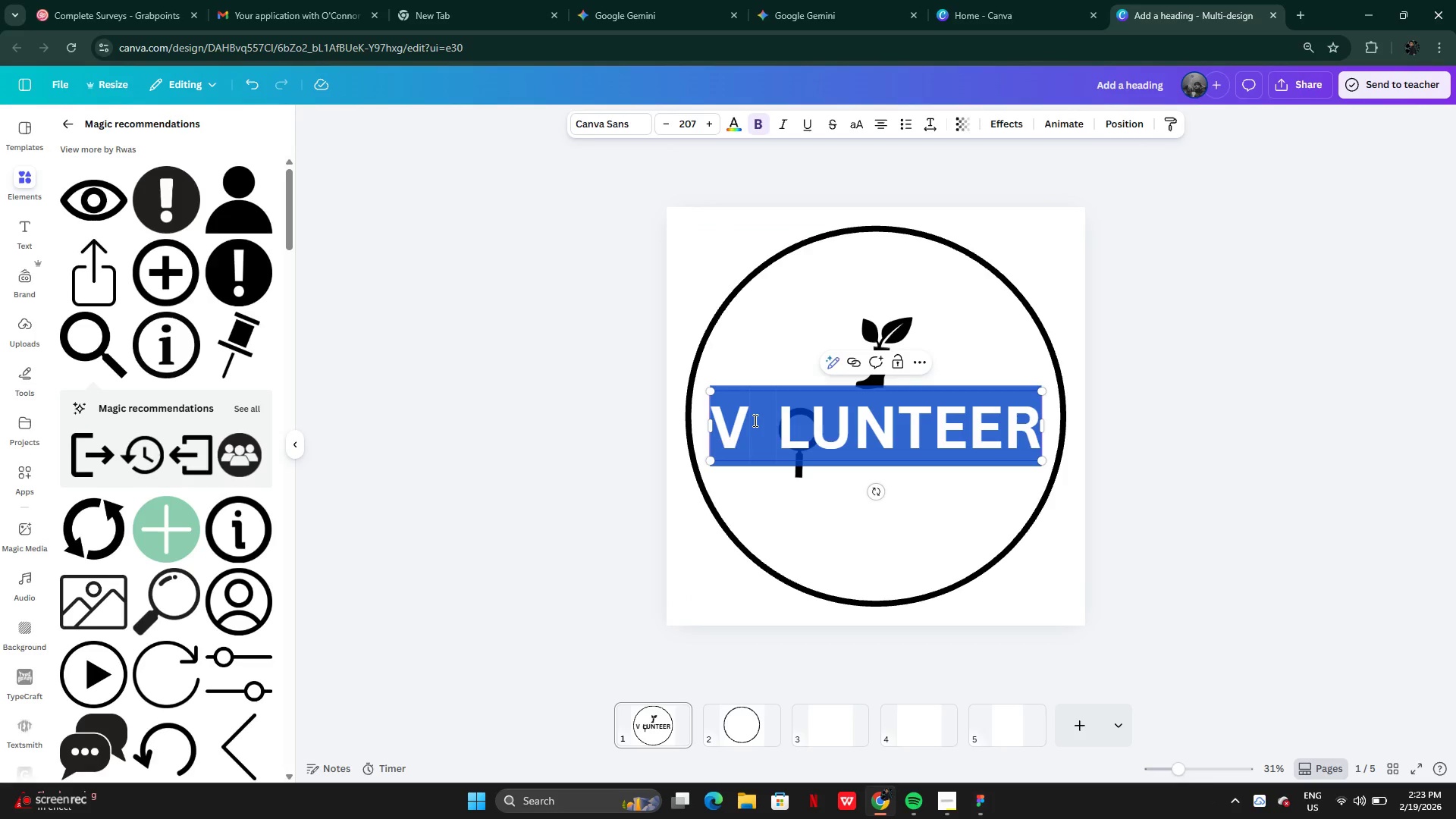 
triple_click([755, 421])
 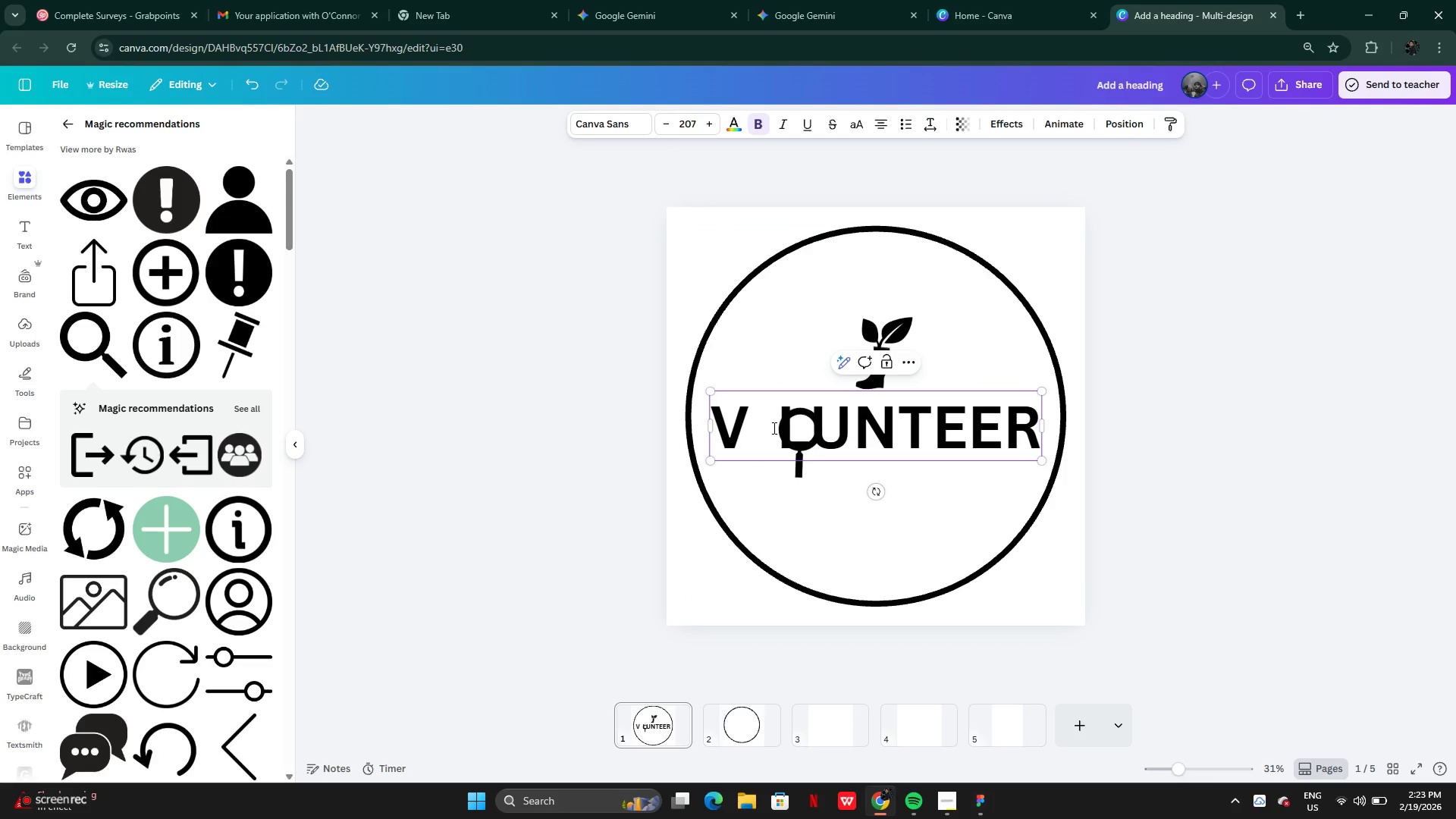 
key(Space)
 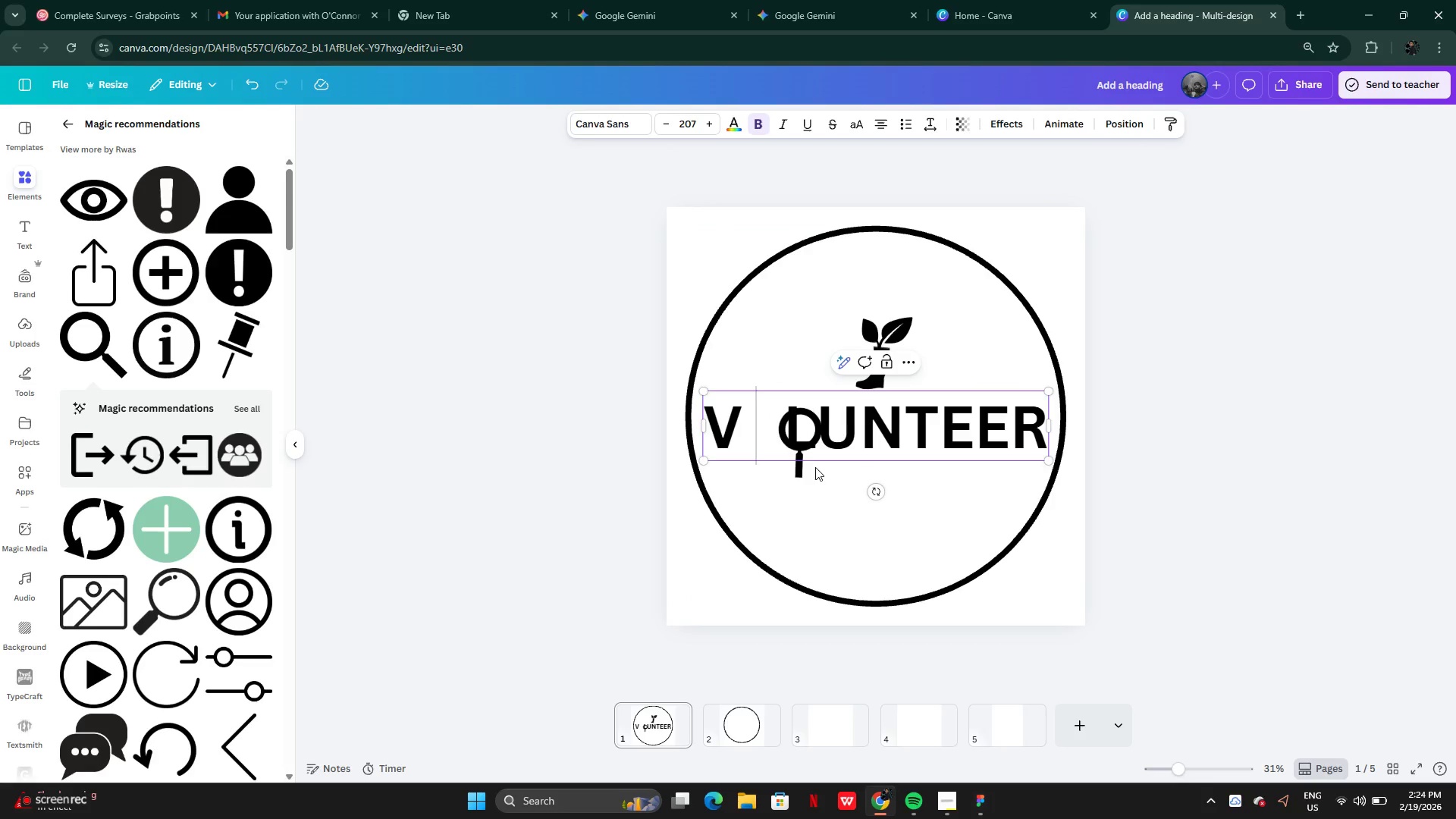 
left_click([815, 467])
 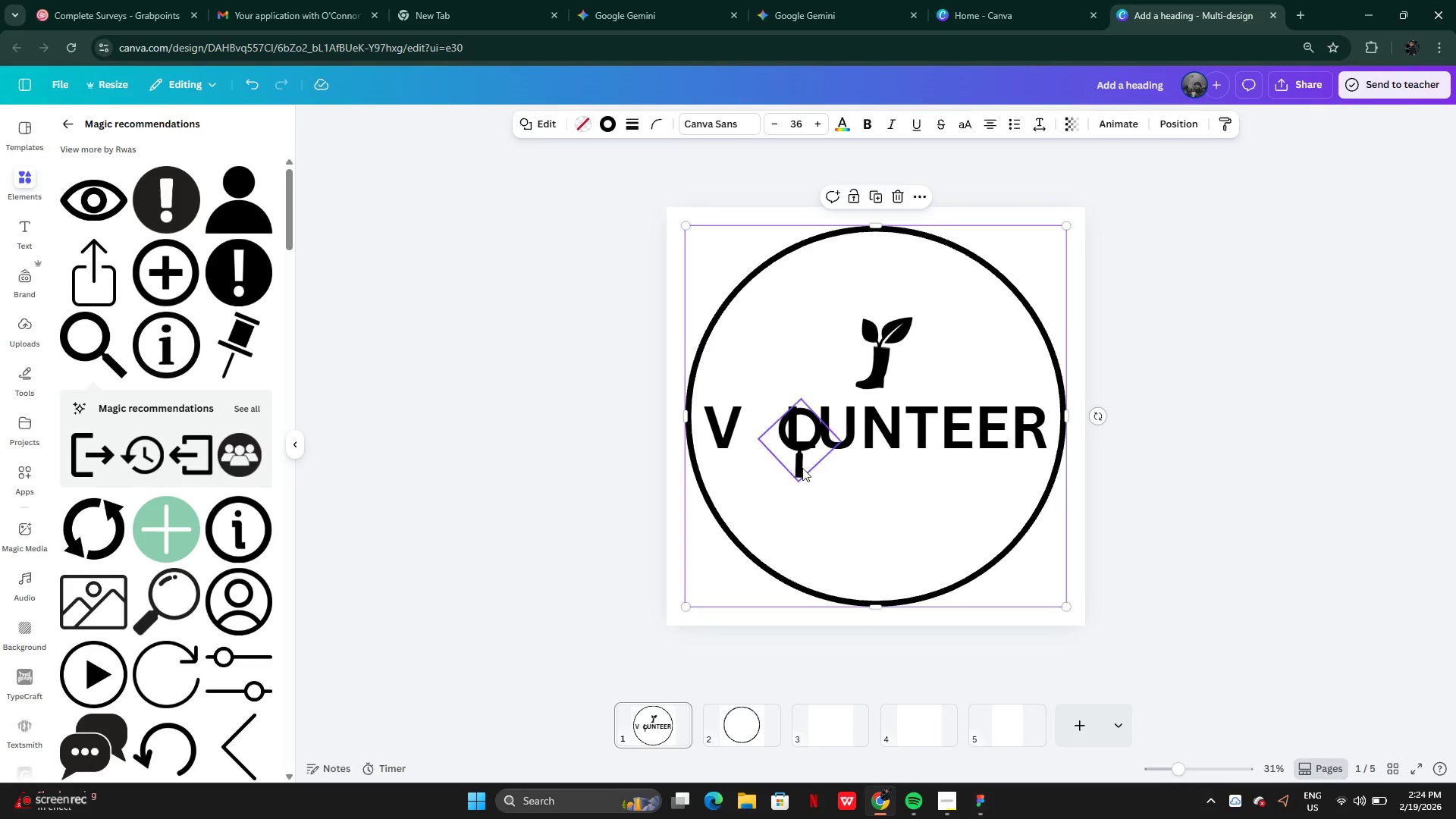 
triple_click([802, 458])
 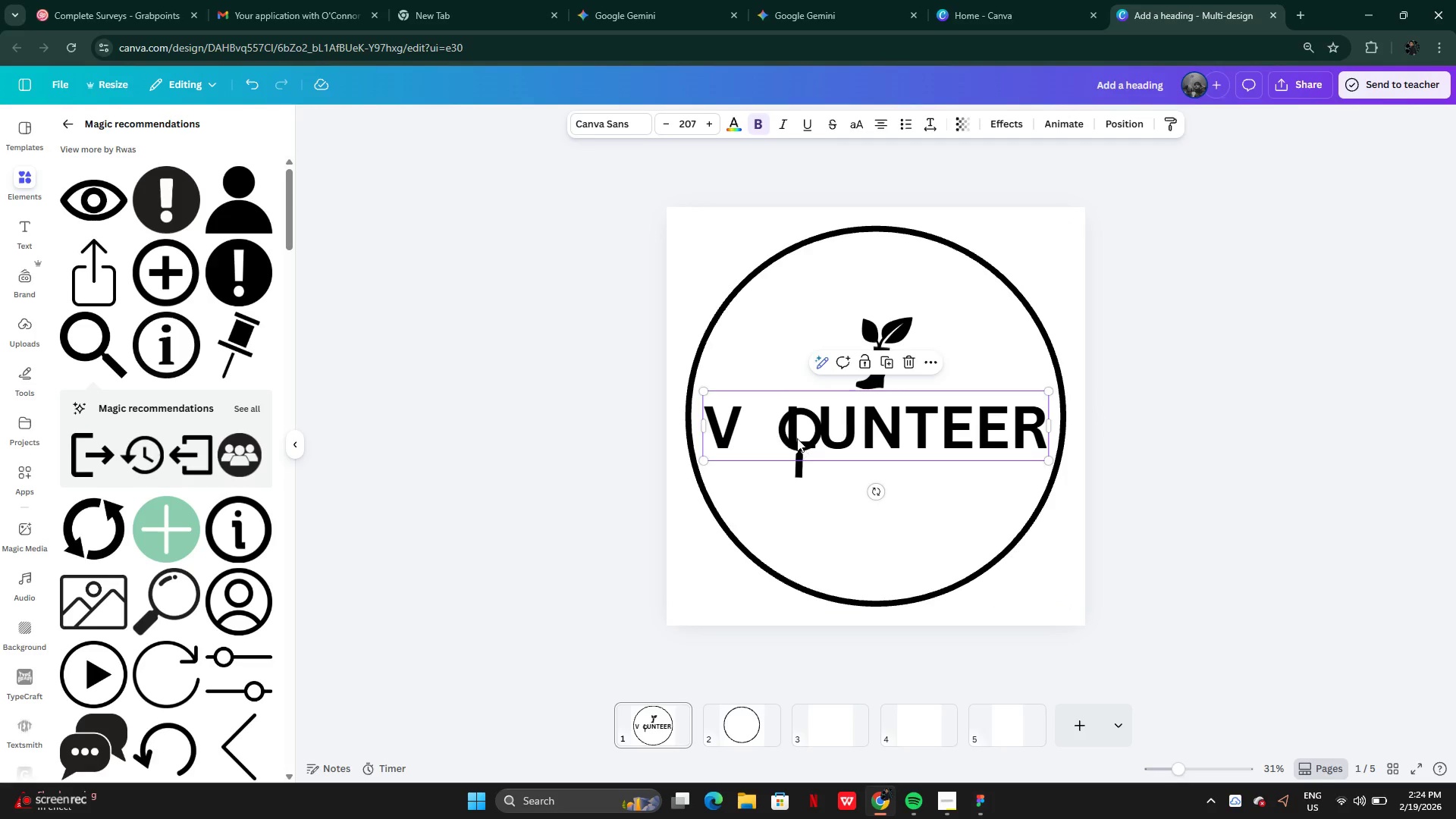 
left_click([795, 437])
 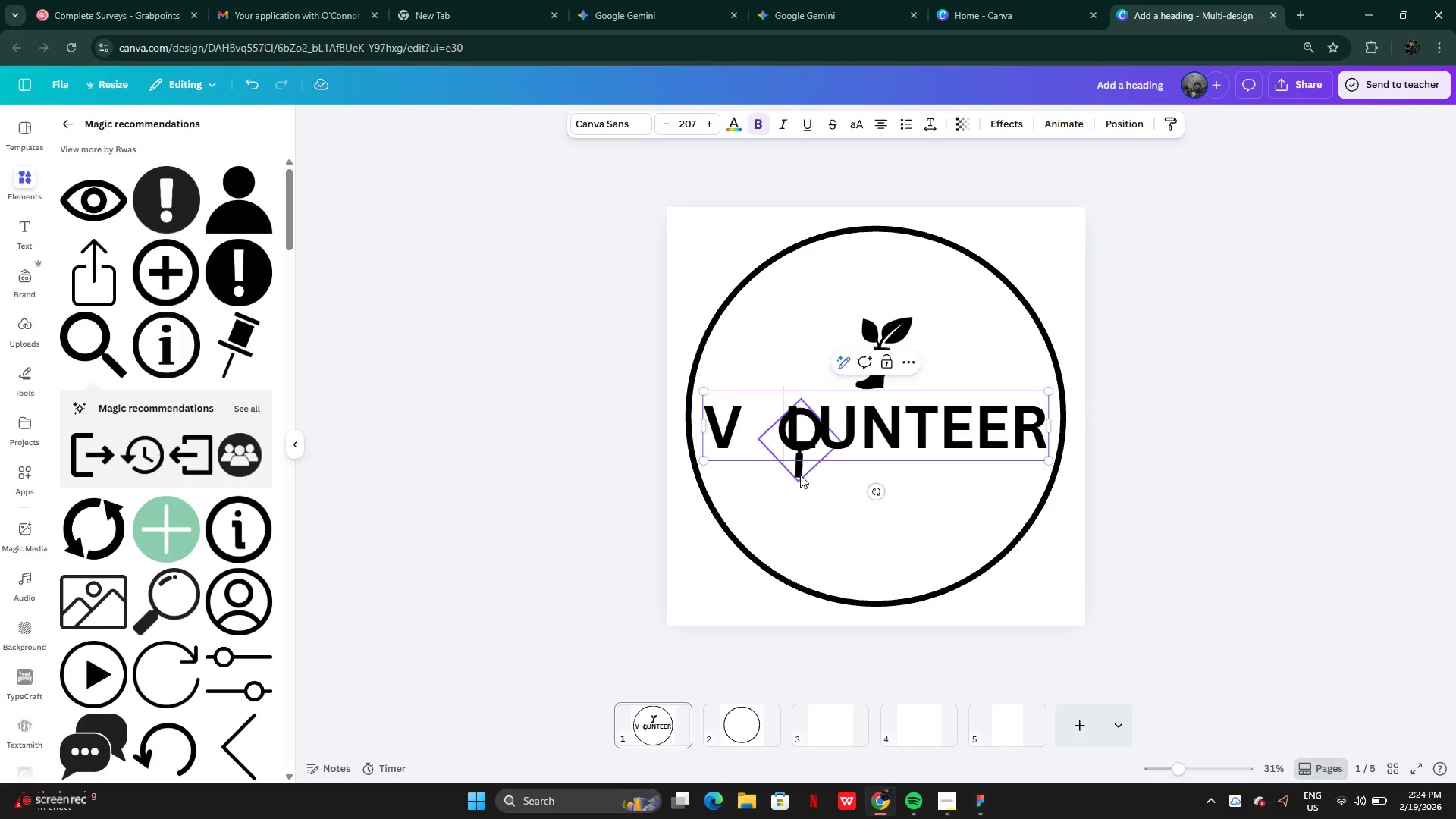 
left_click([799, 480])
 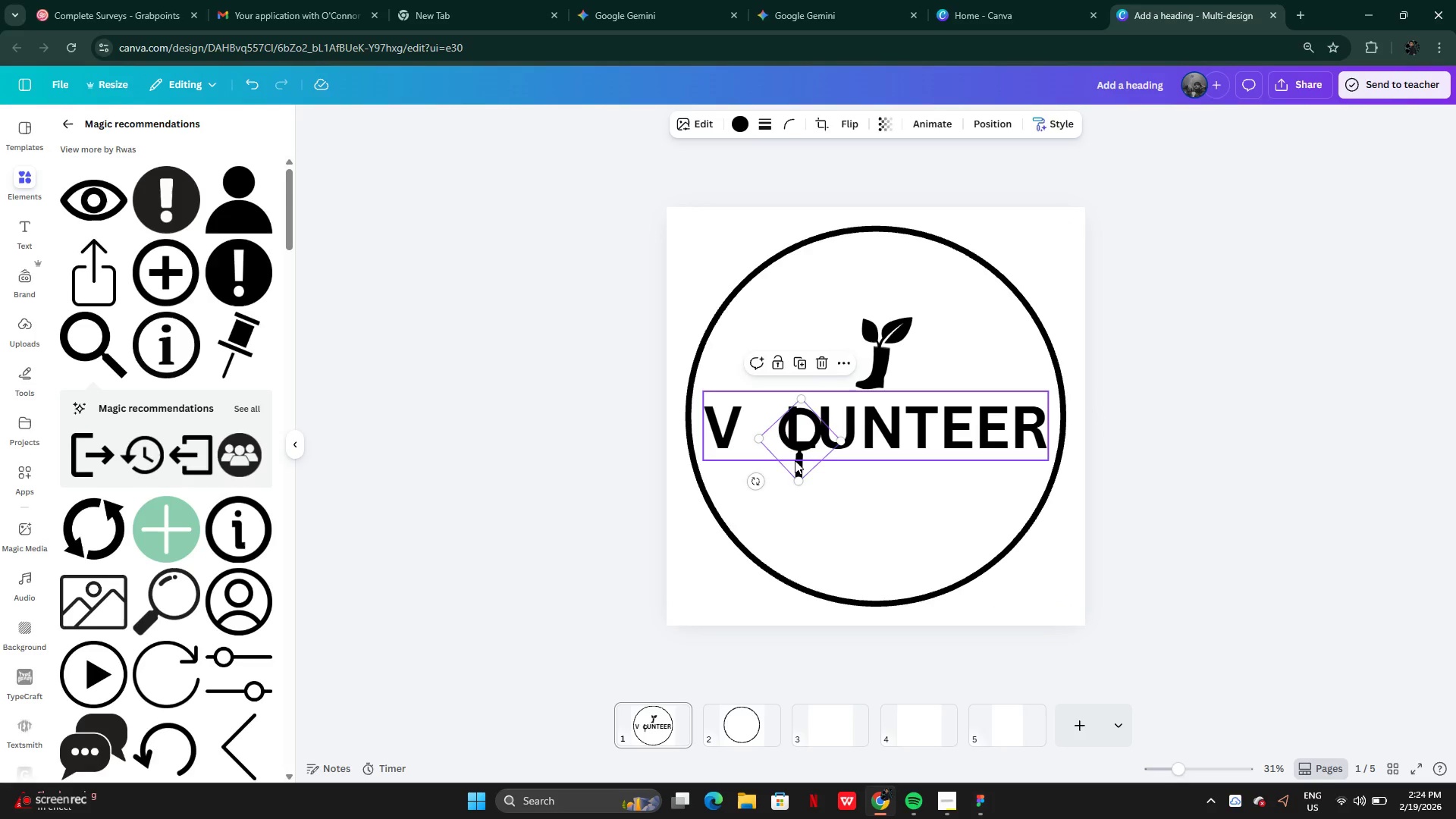 
left_click_drag(start_coordinate=[795, 466], to_coordinate=[758, 464])
 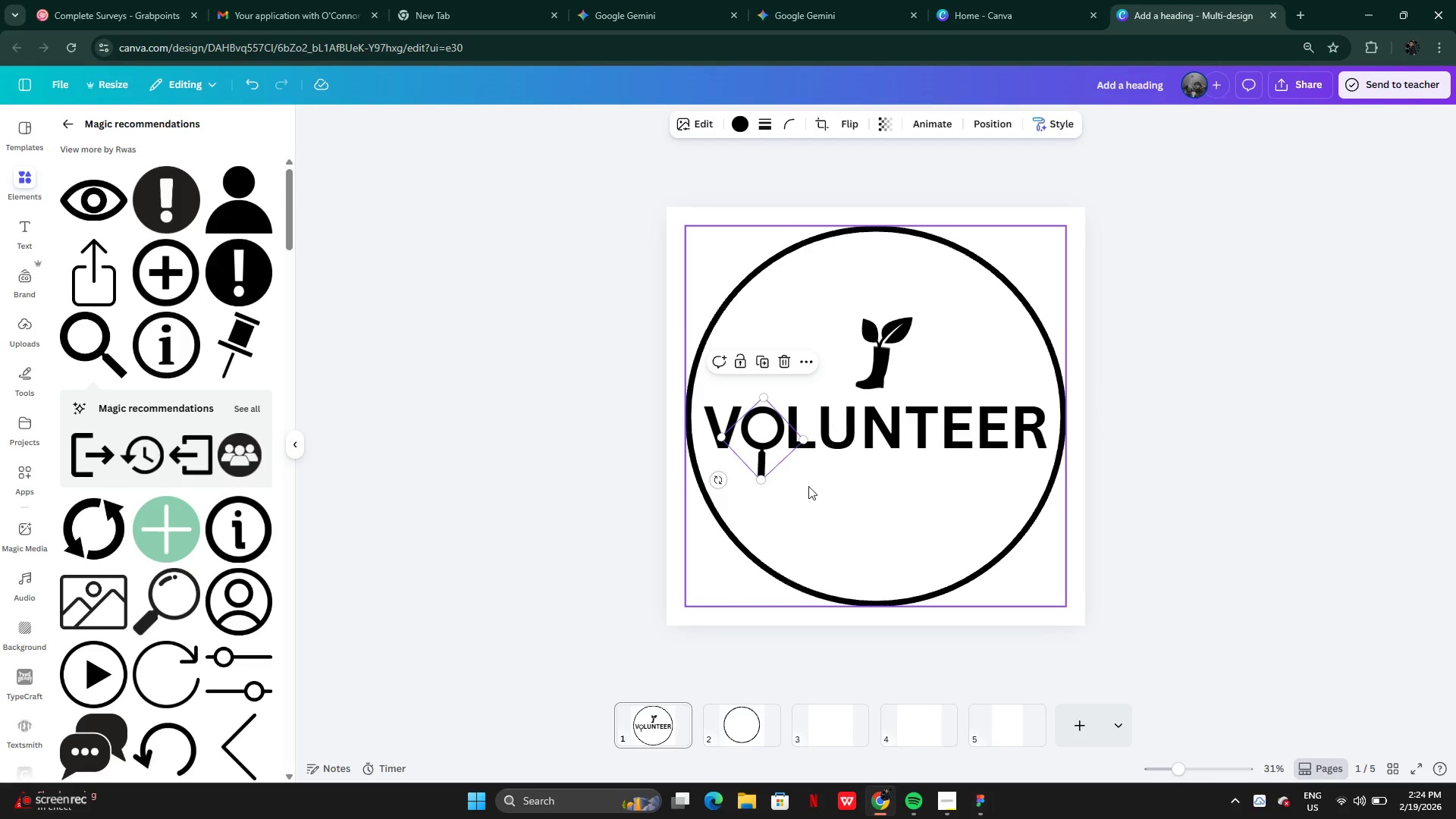 
left_click([808, 486])
 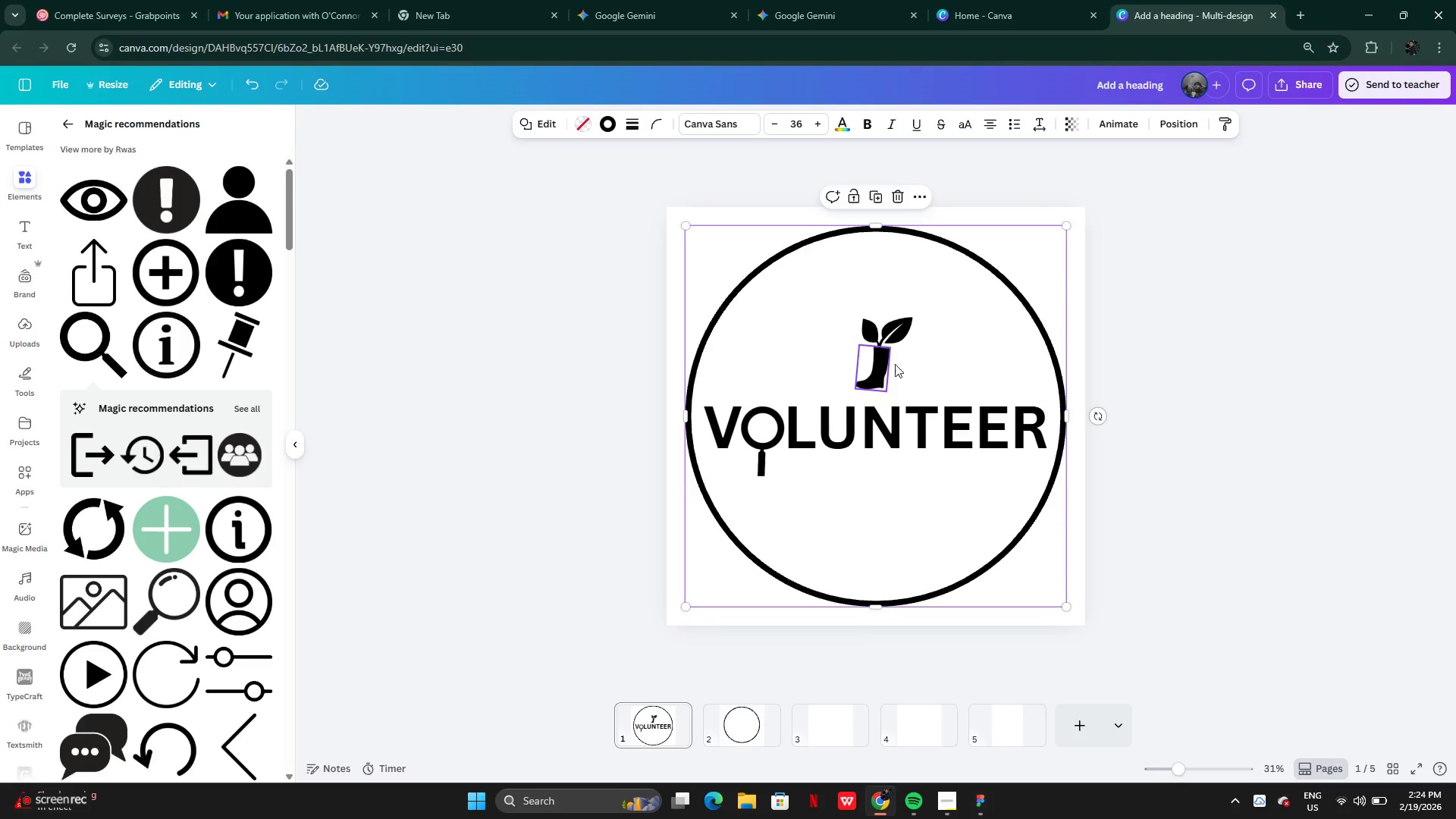 
left_click_drag(start_coordinate=[828, 314], to_coordinate=[894, 361])
 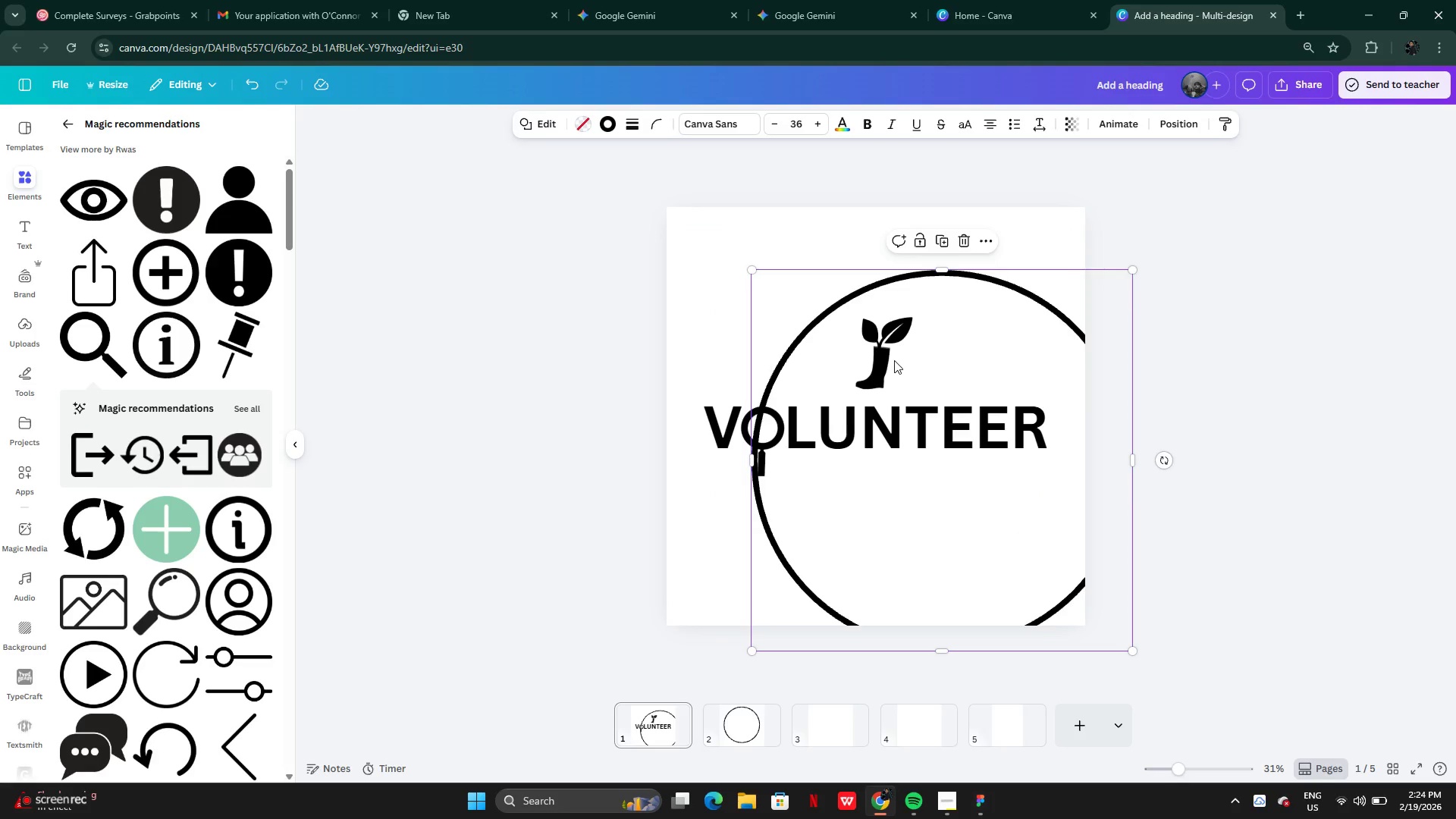 
key(Control+Z)
 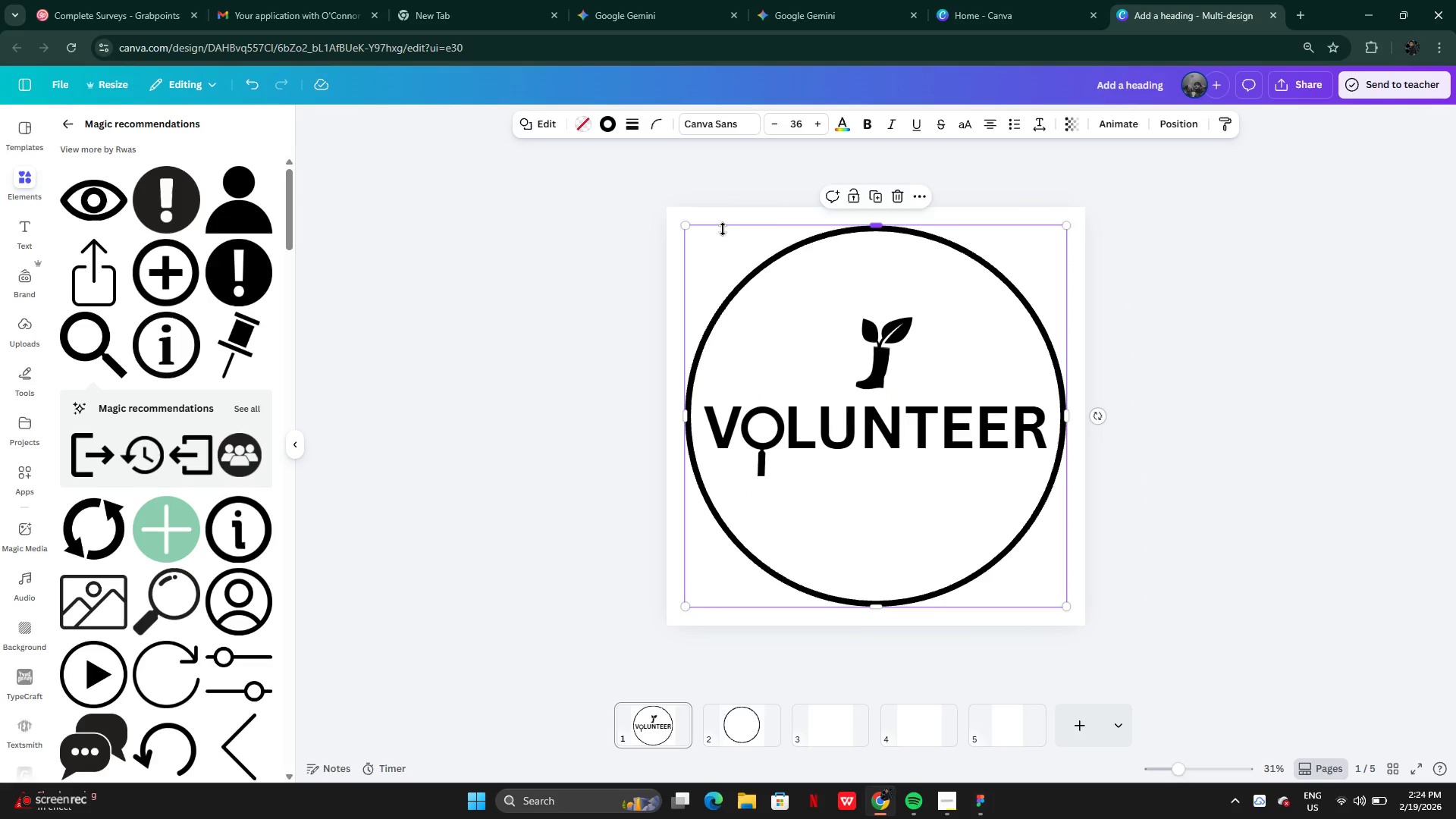 
wait(6.61)
 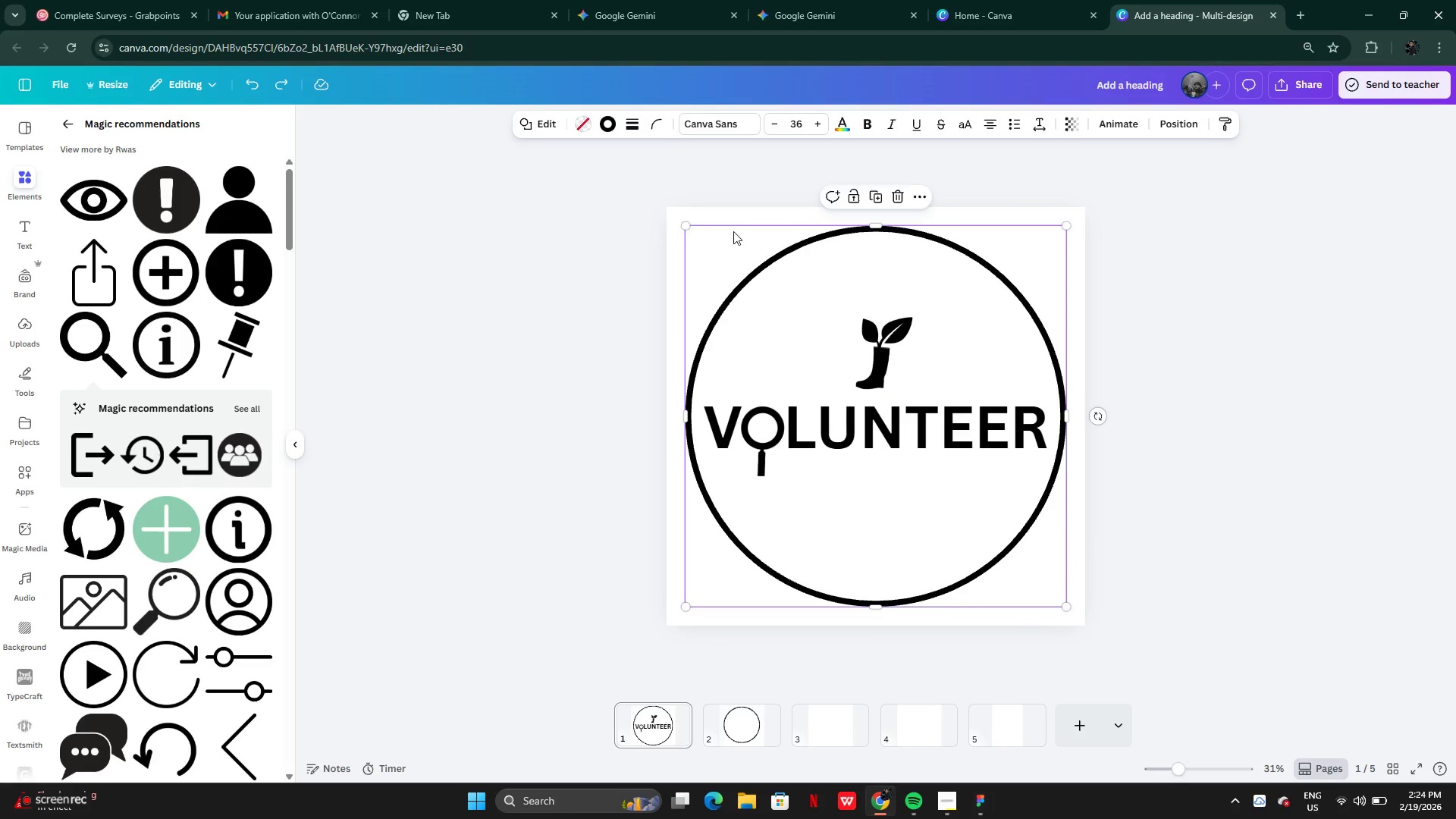 
left_click_drag(start_coordinate=[1065, 227], to_coordinate=[1080, 211])
 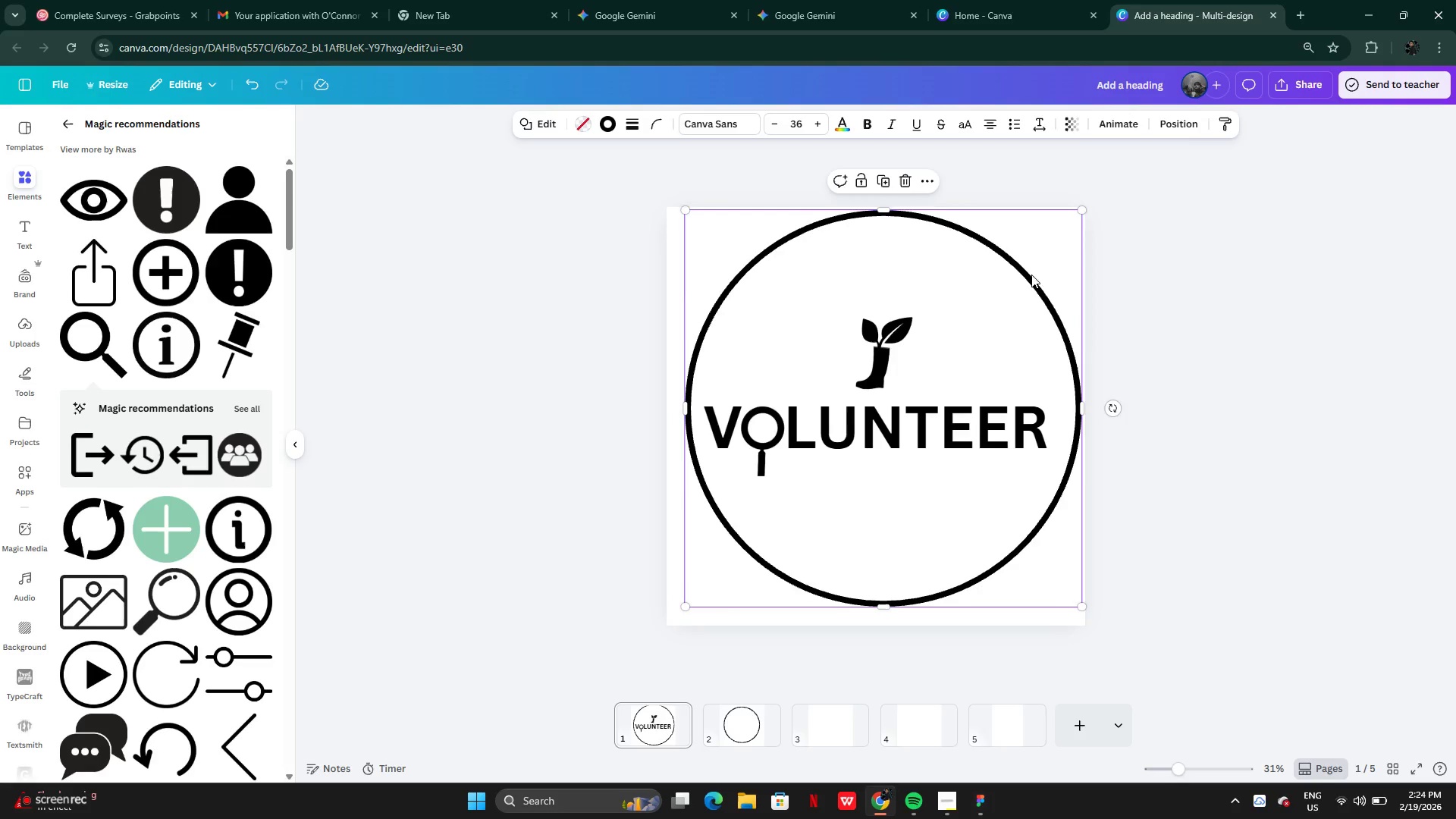 
left_click_drag(start_coordinate=[1031, 275], to_coordinate=[1025, 278])
 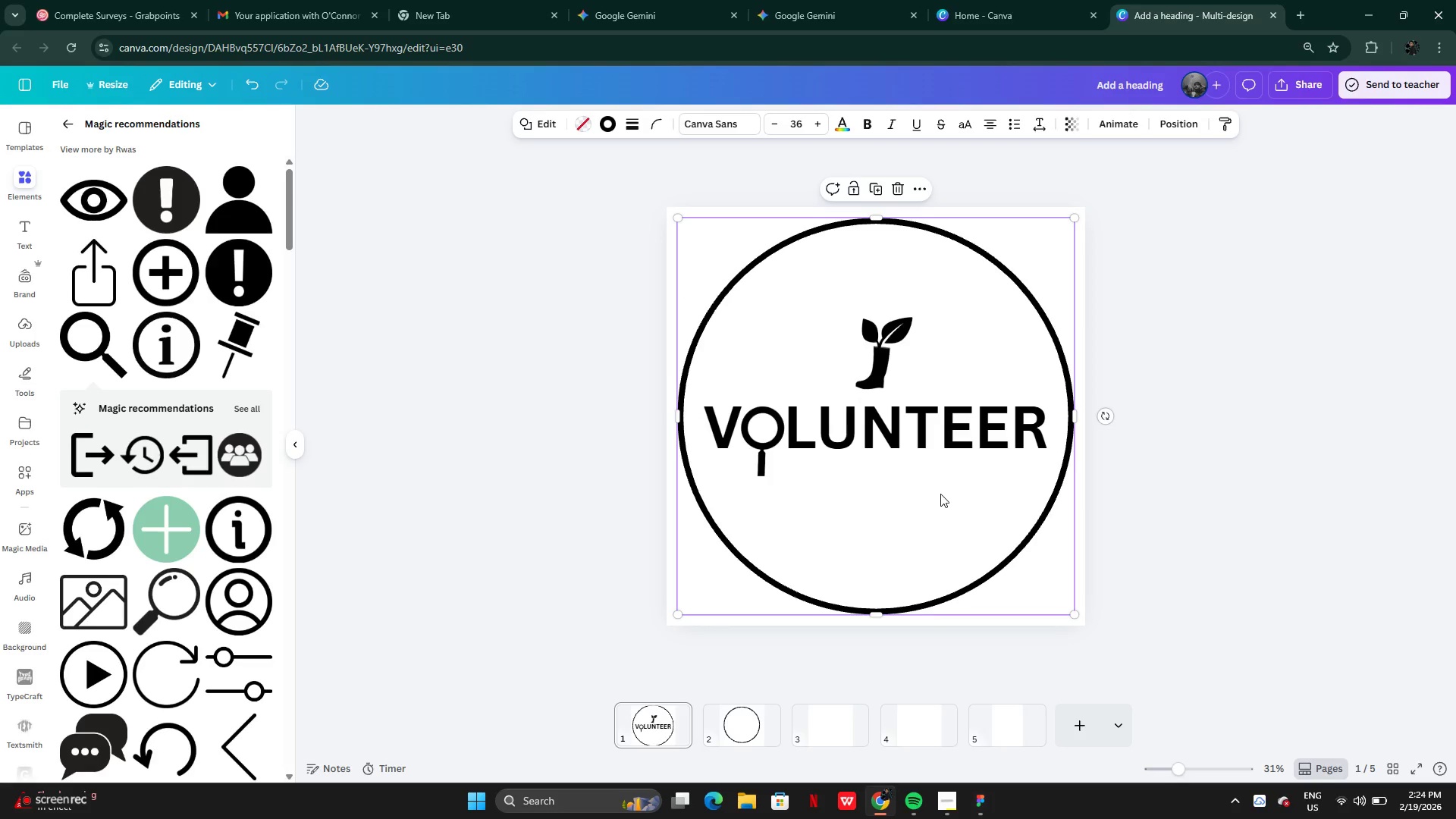 
left_click([940, 501])
 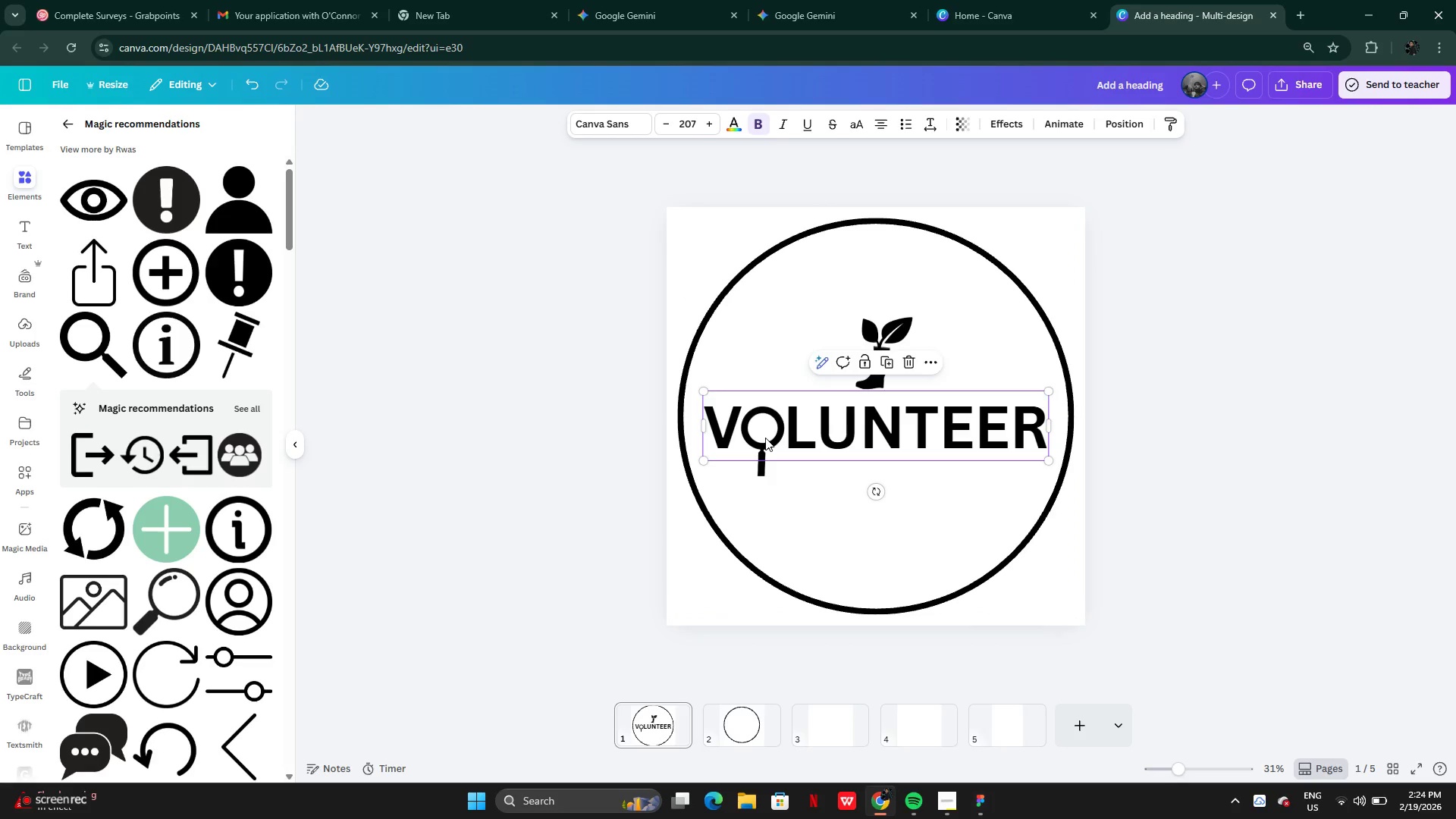 
left_click_drag(start_coordinate=[787, 521], to_coordinate=[755, 452])
 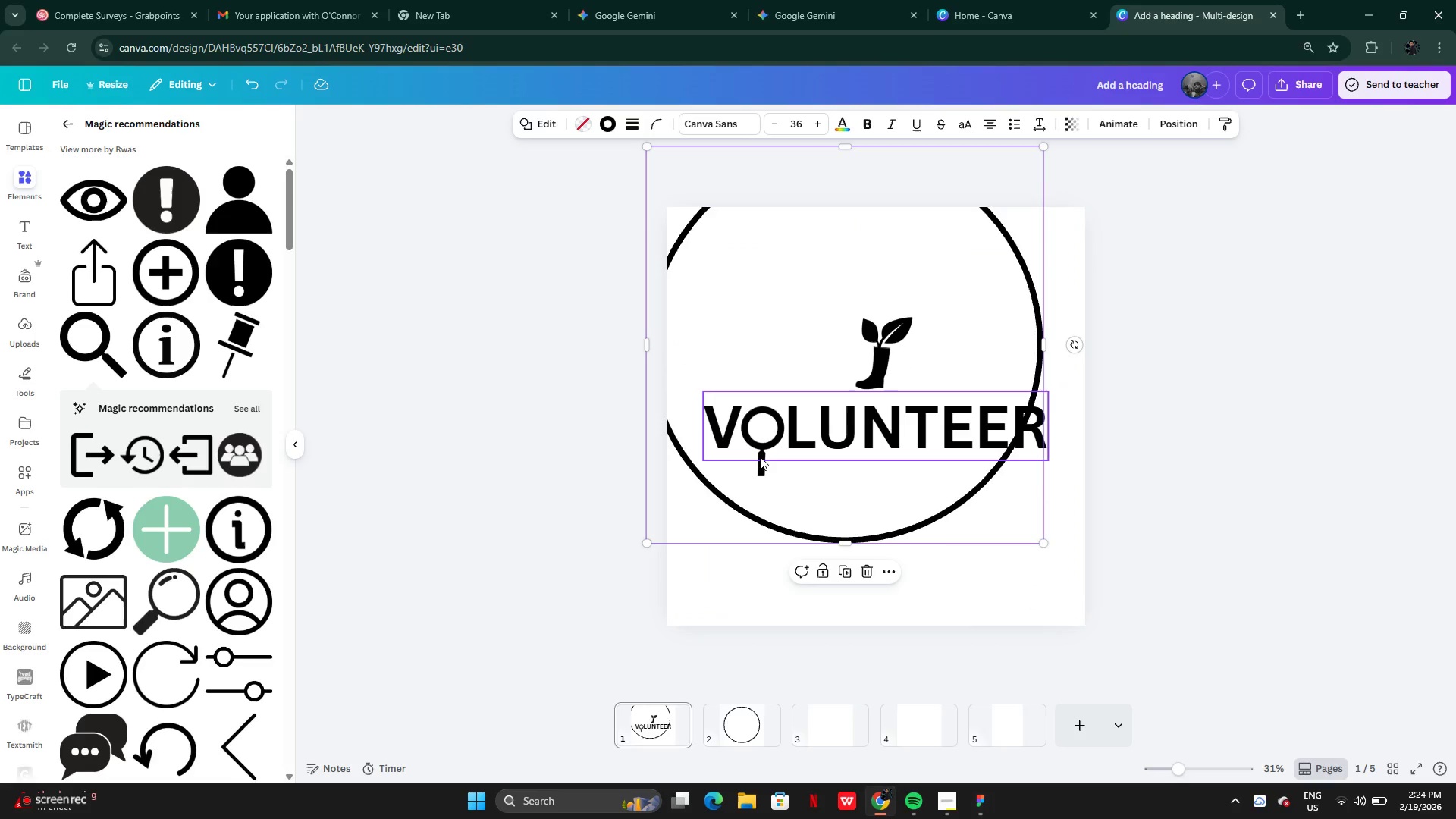 
key(Control+Z)
 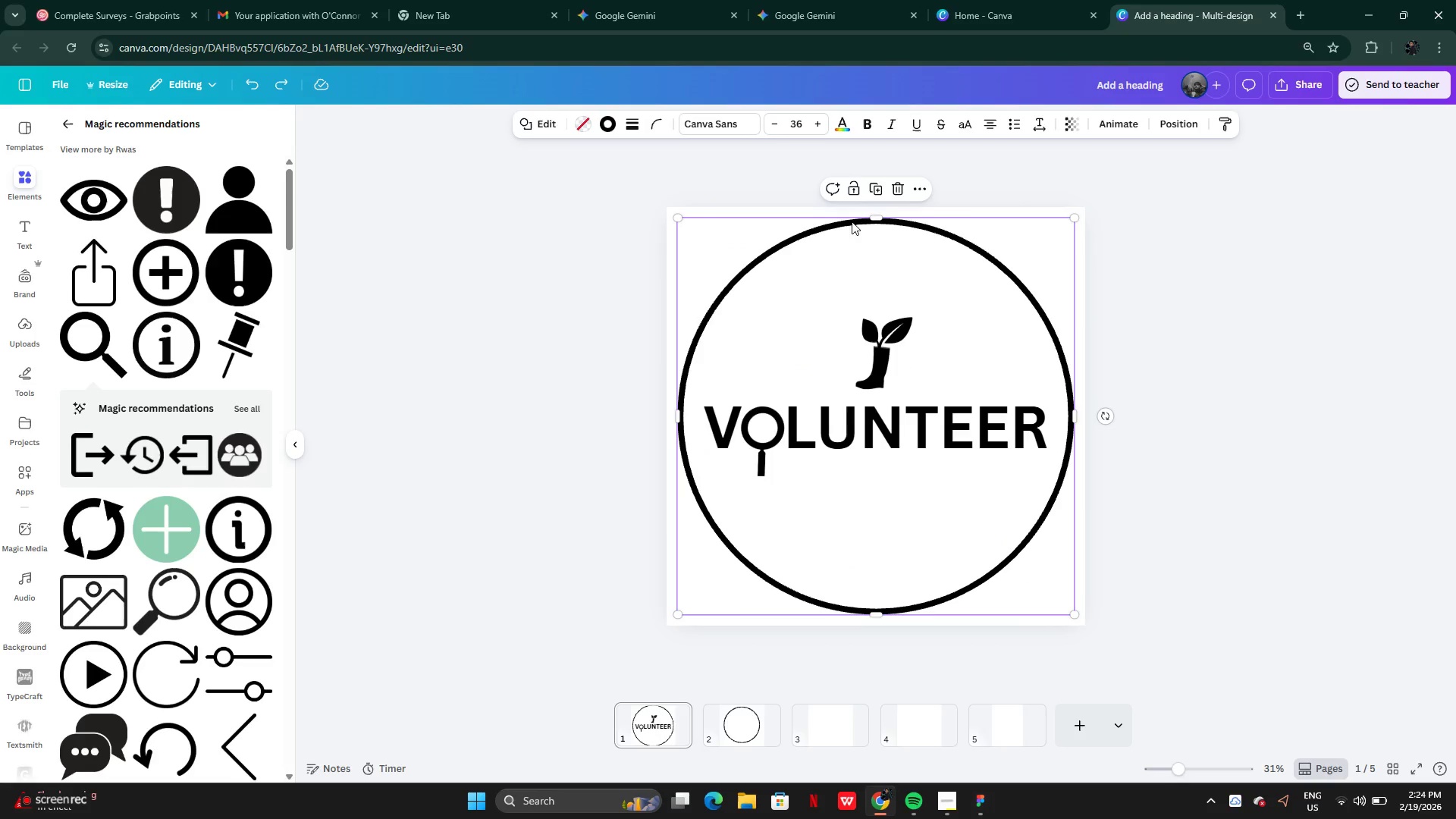 
left_click([852, 203])
 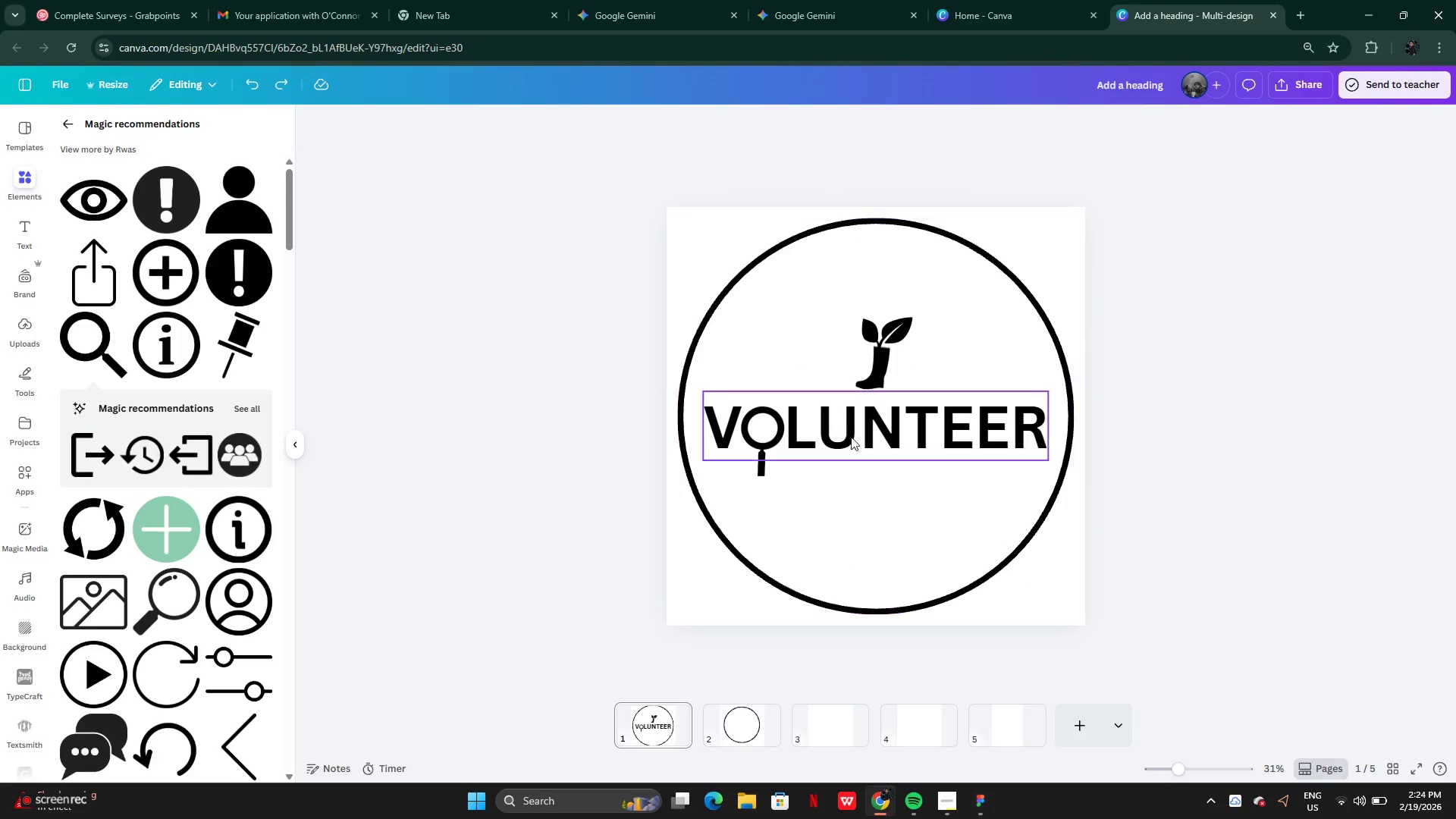 
left_click([837, 516])
 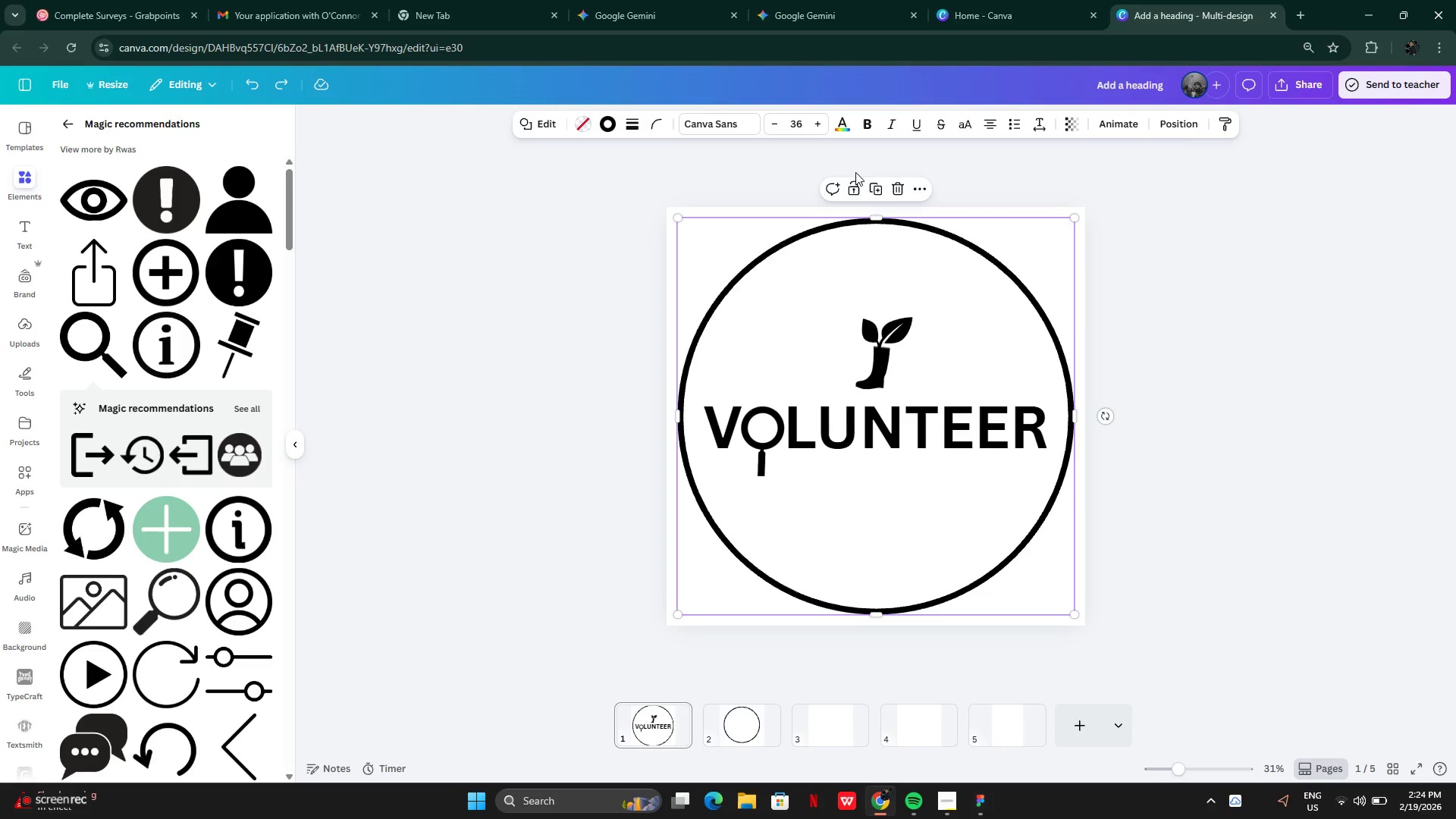 
left_click([852, 184])
 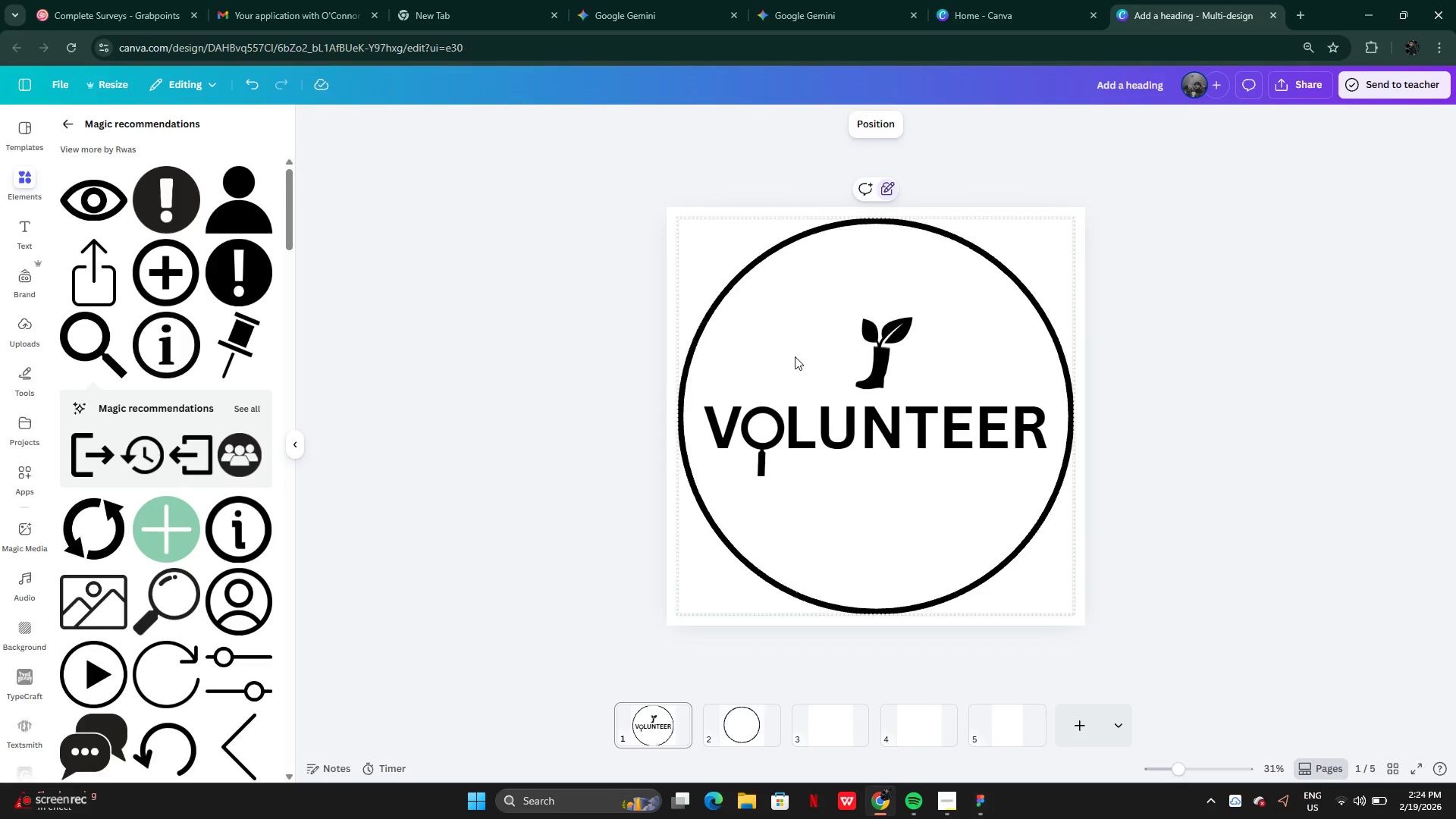 
hold_key(key=ShiftLeft, duration=1.53)
left_click([792, 431])
 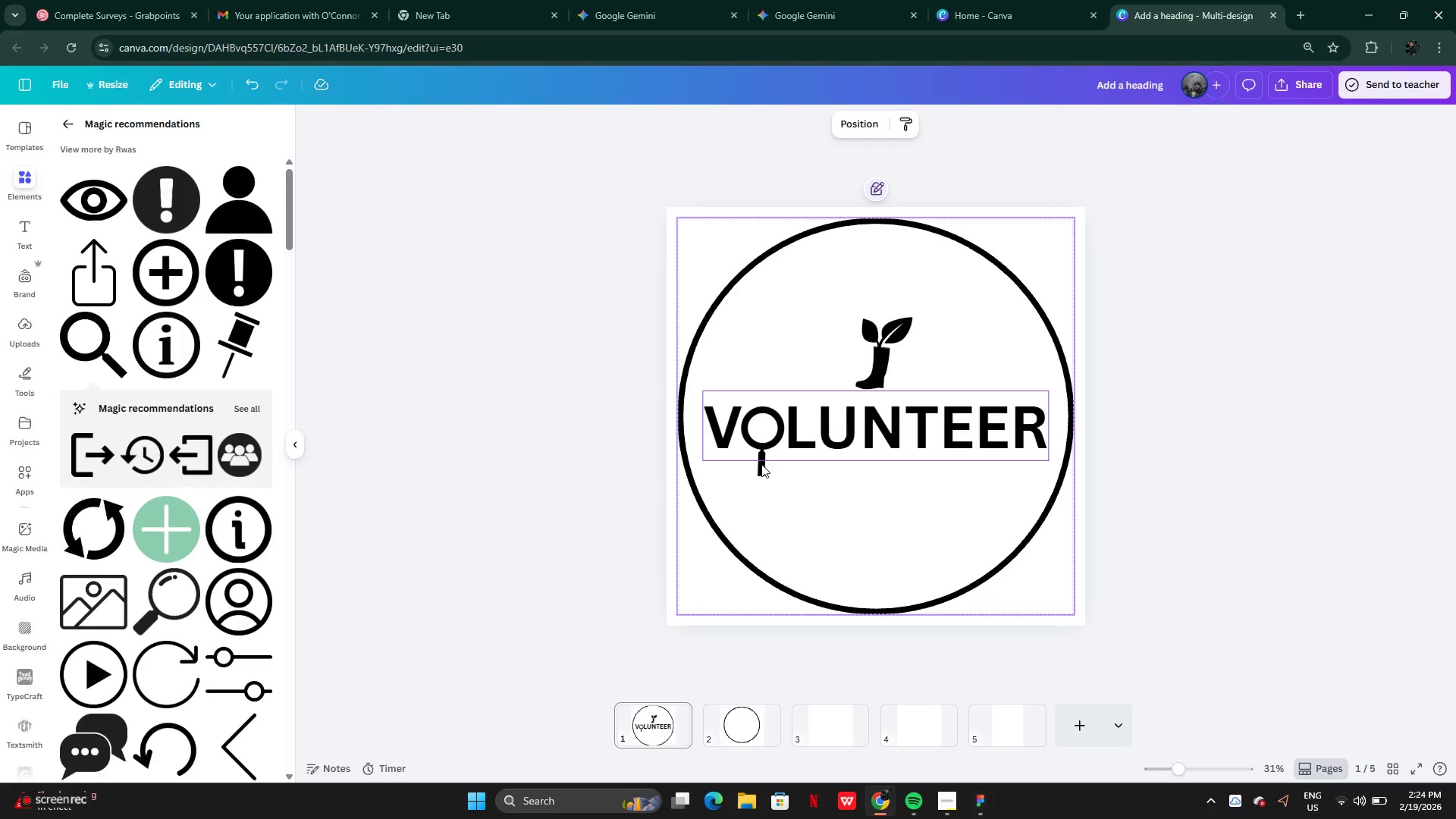 
left_click([756, 464])
 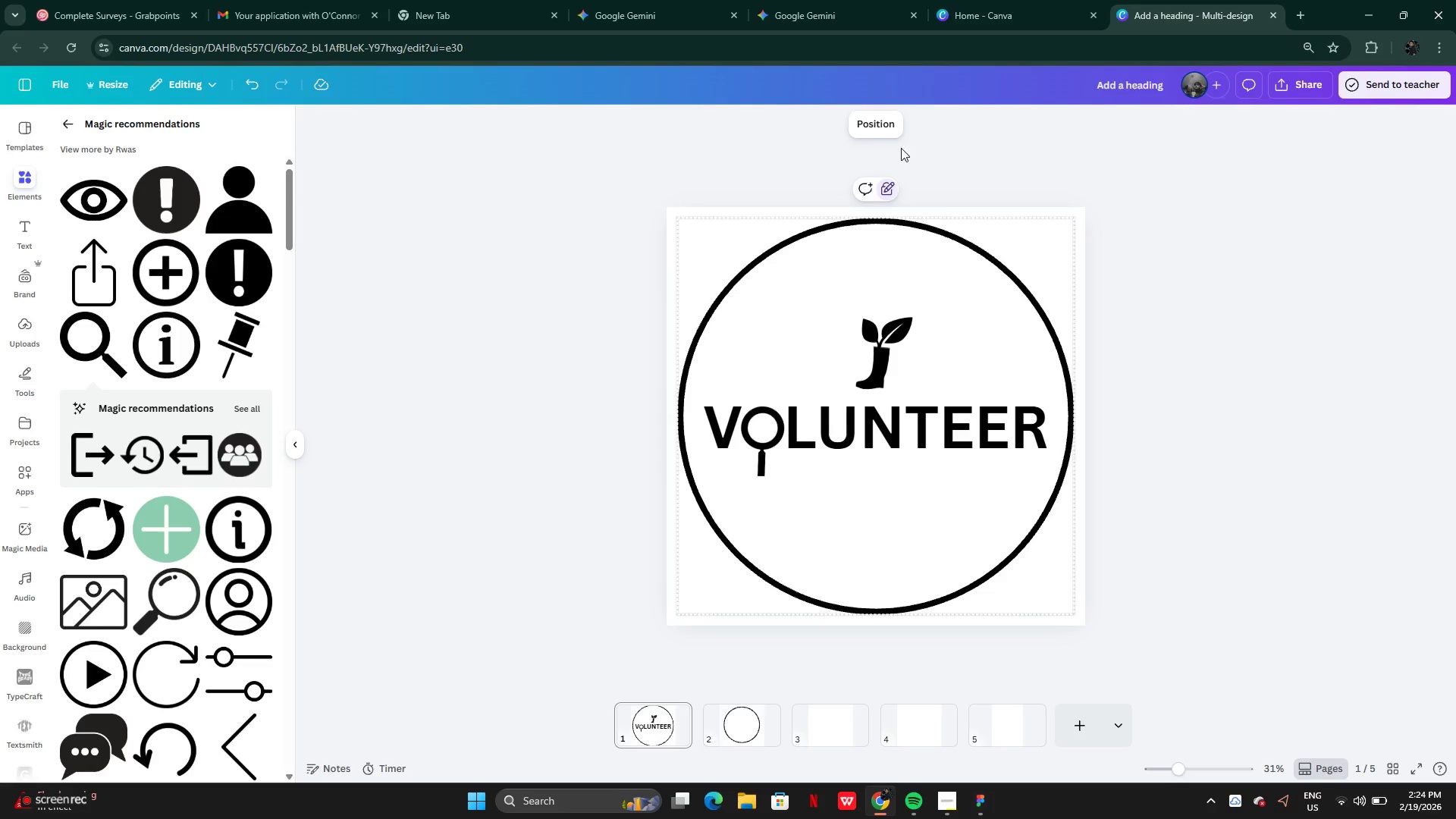 
left_click([884, 195])
 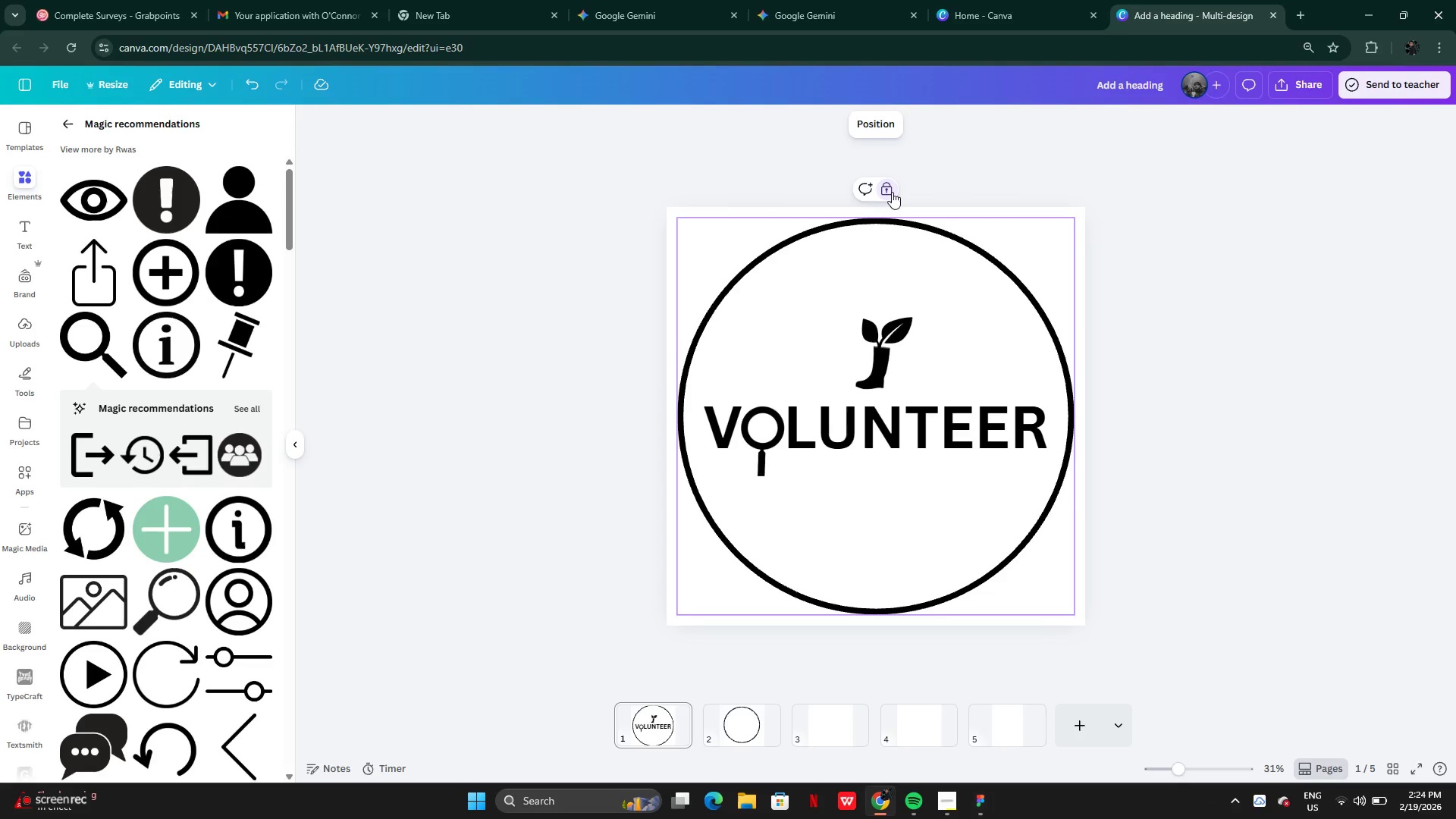 
left_click([931, 165])
 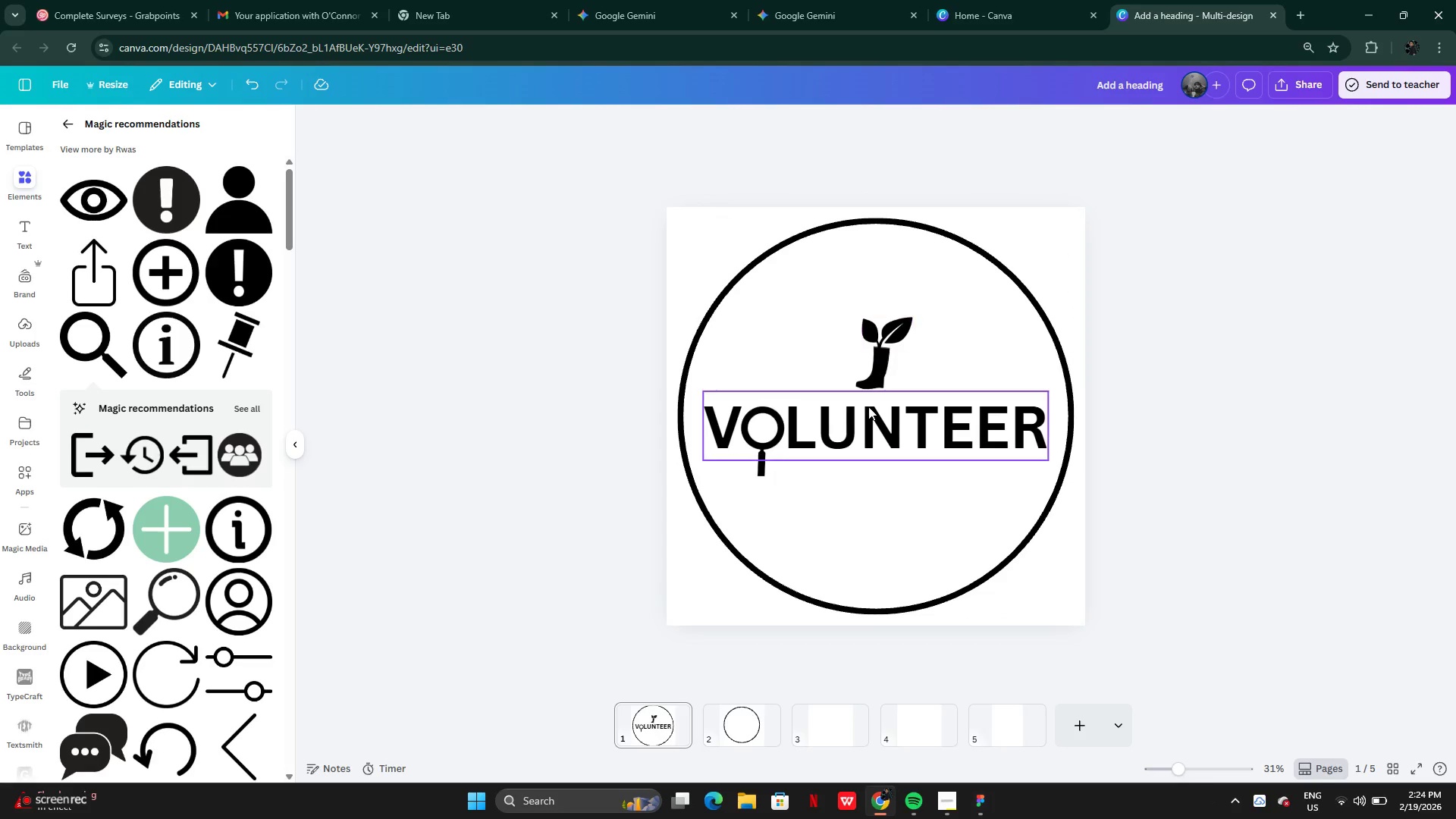 
left_click([868, 409])
 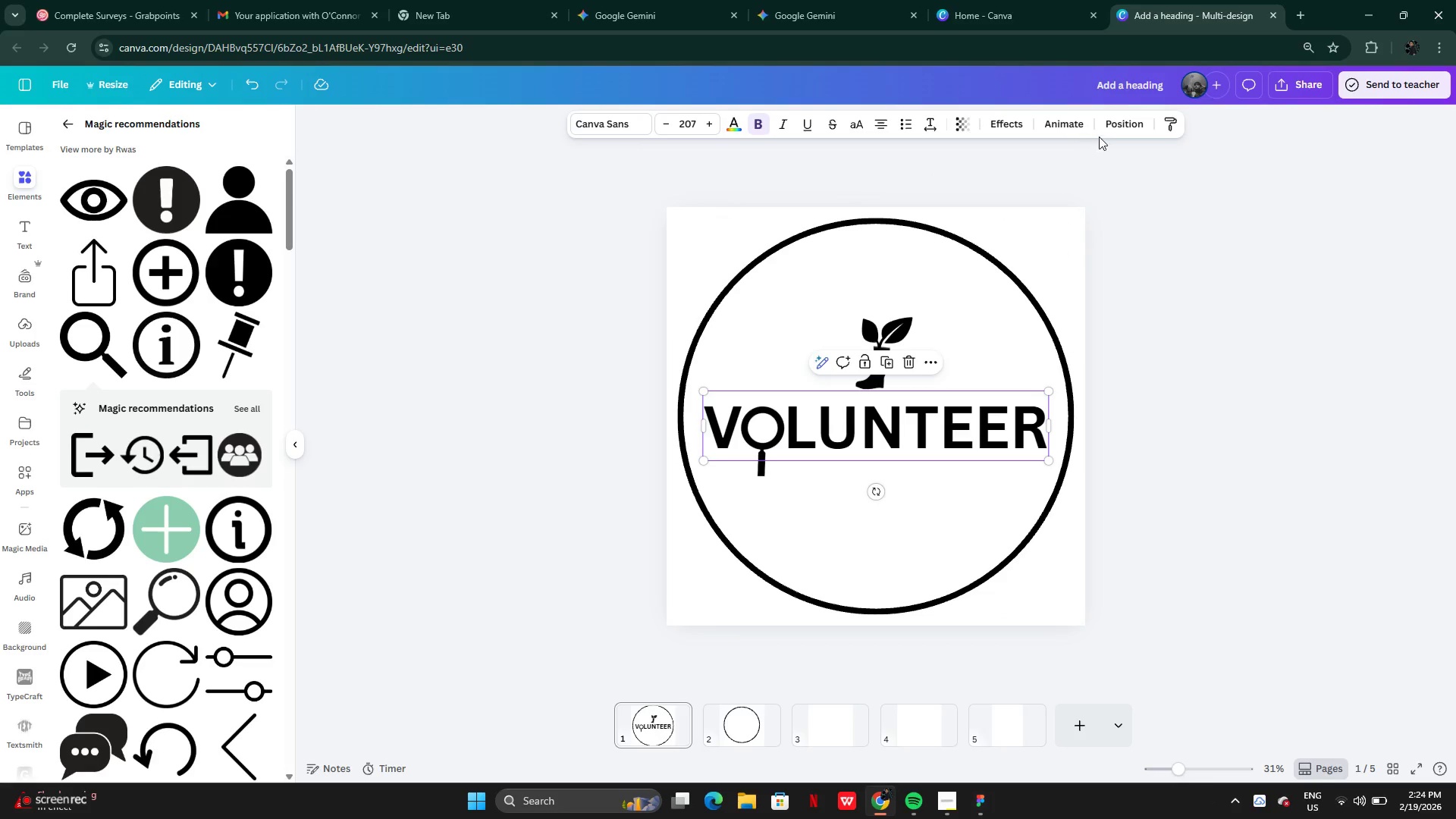 
left_click([1114, 124])
 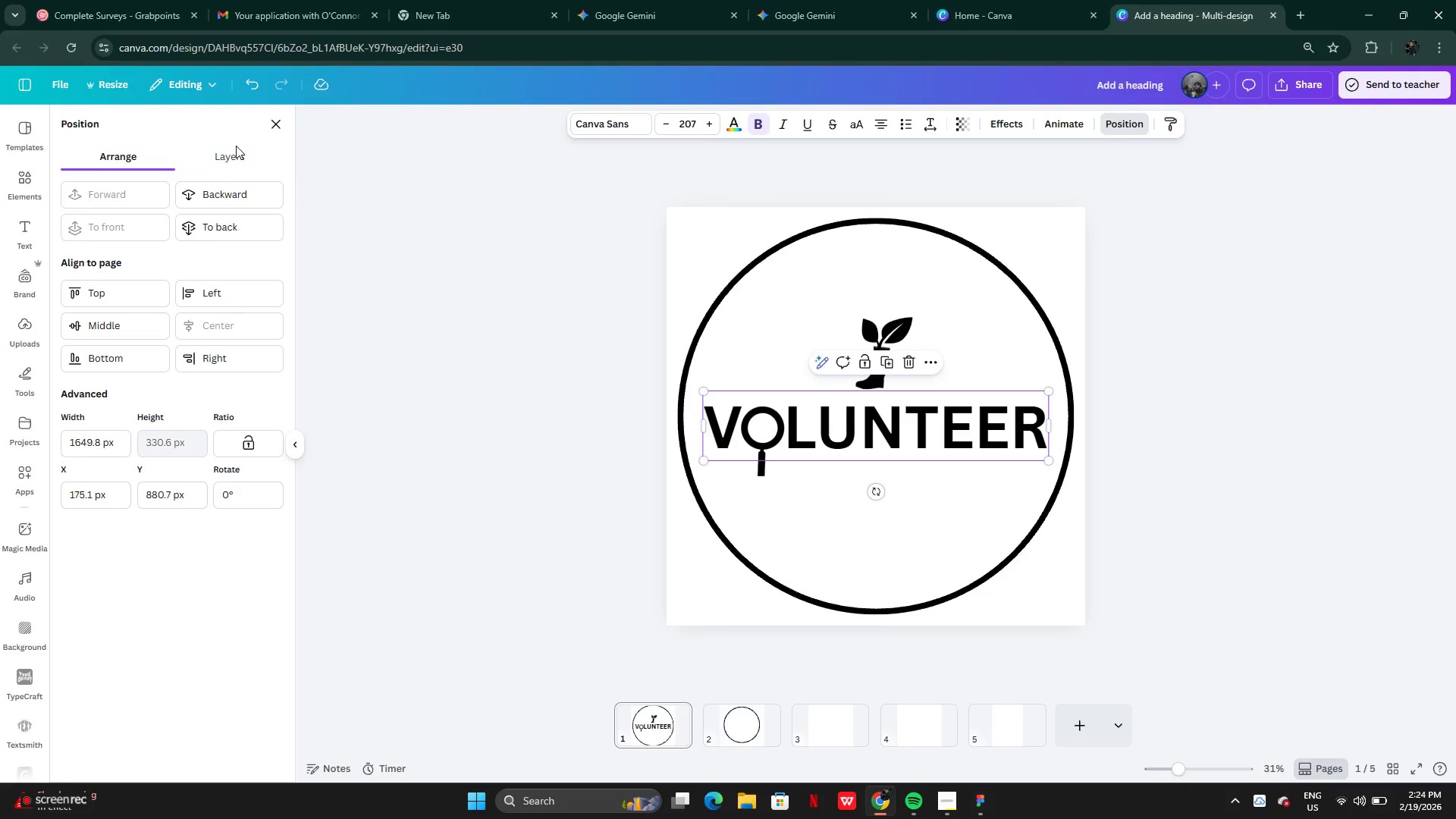 
double_click([244, 165])
 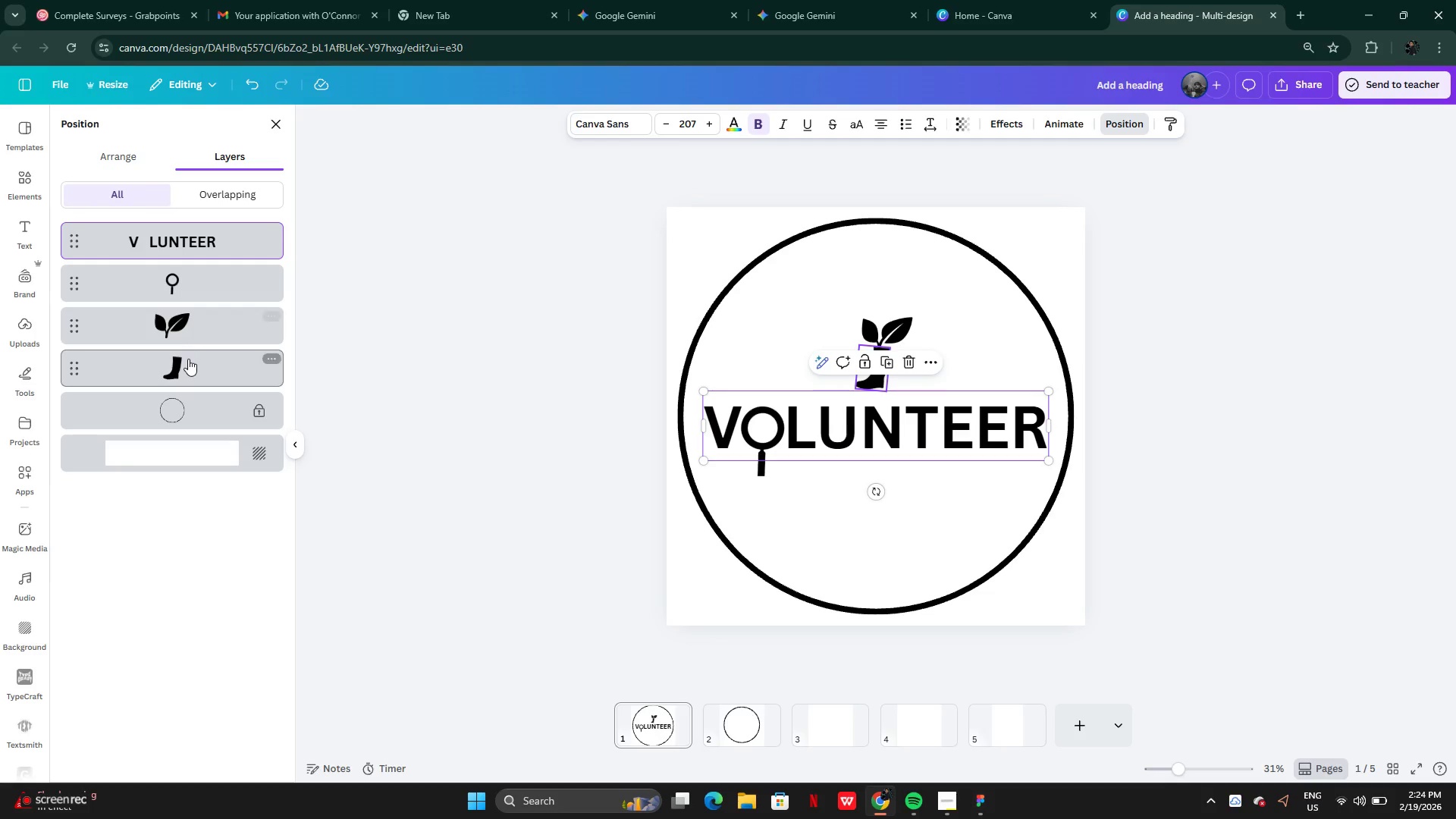 
left_click([175, 287])
 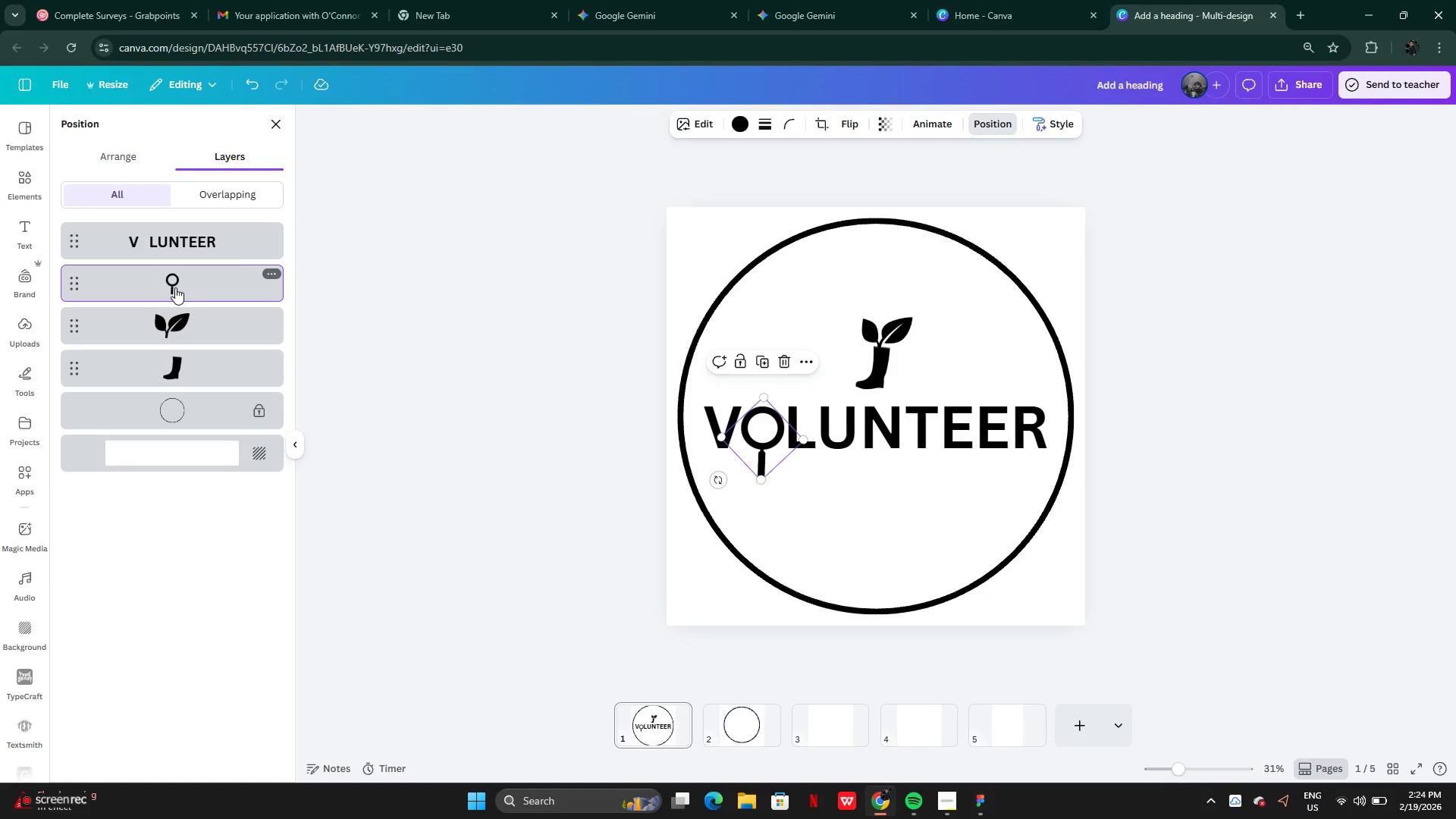 
hold_key(key=ShiftLeft, duration=1.26)
left_click([185, 235])
 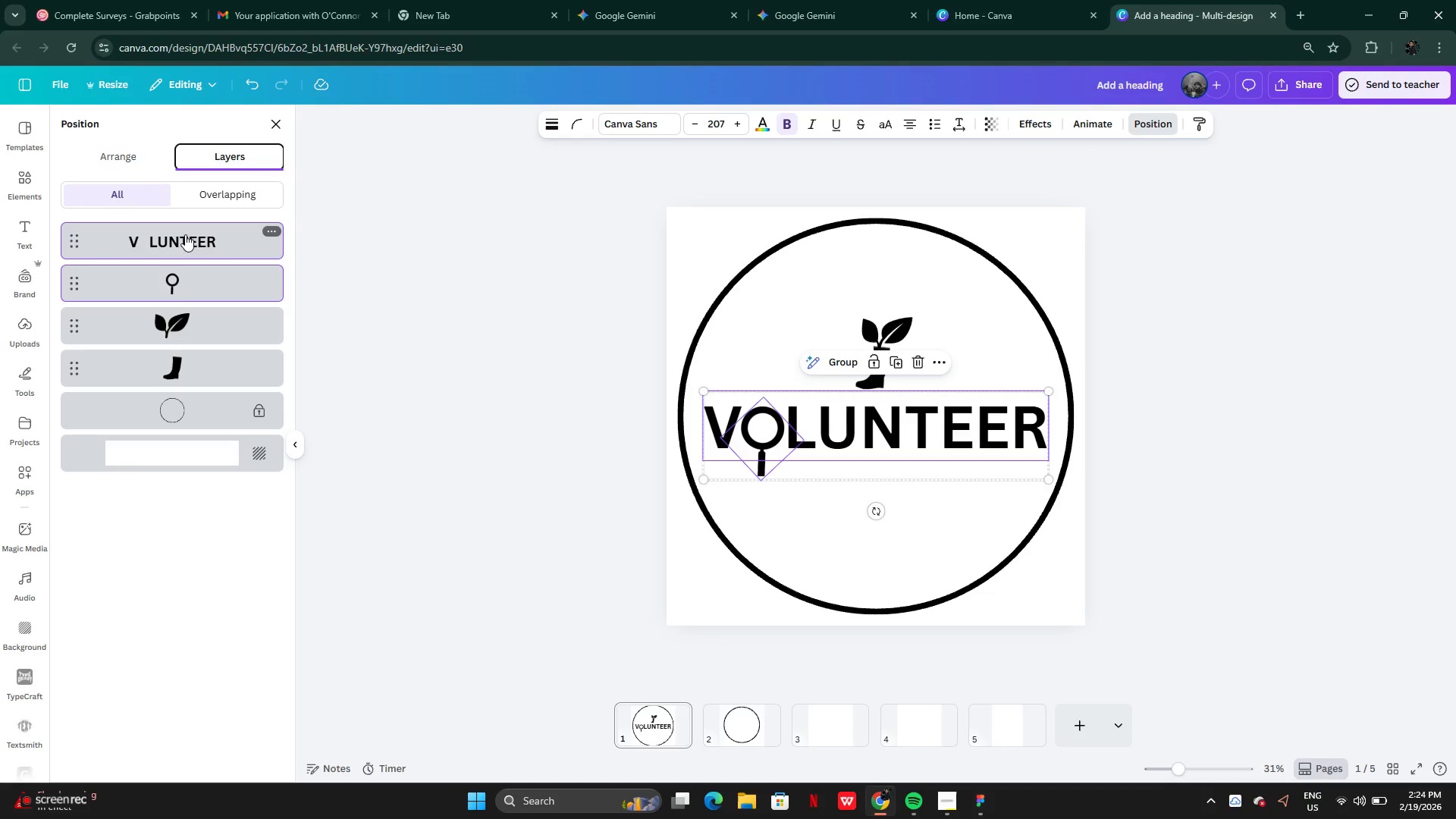 
hold_key(key=ShiftLeft, duration=6.77)
left_click([838, 362])
 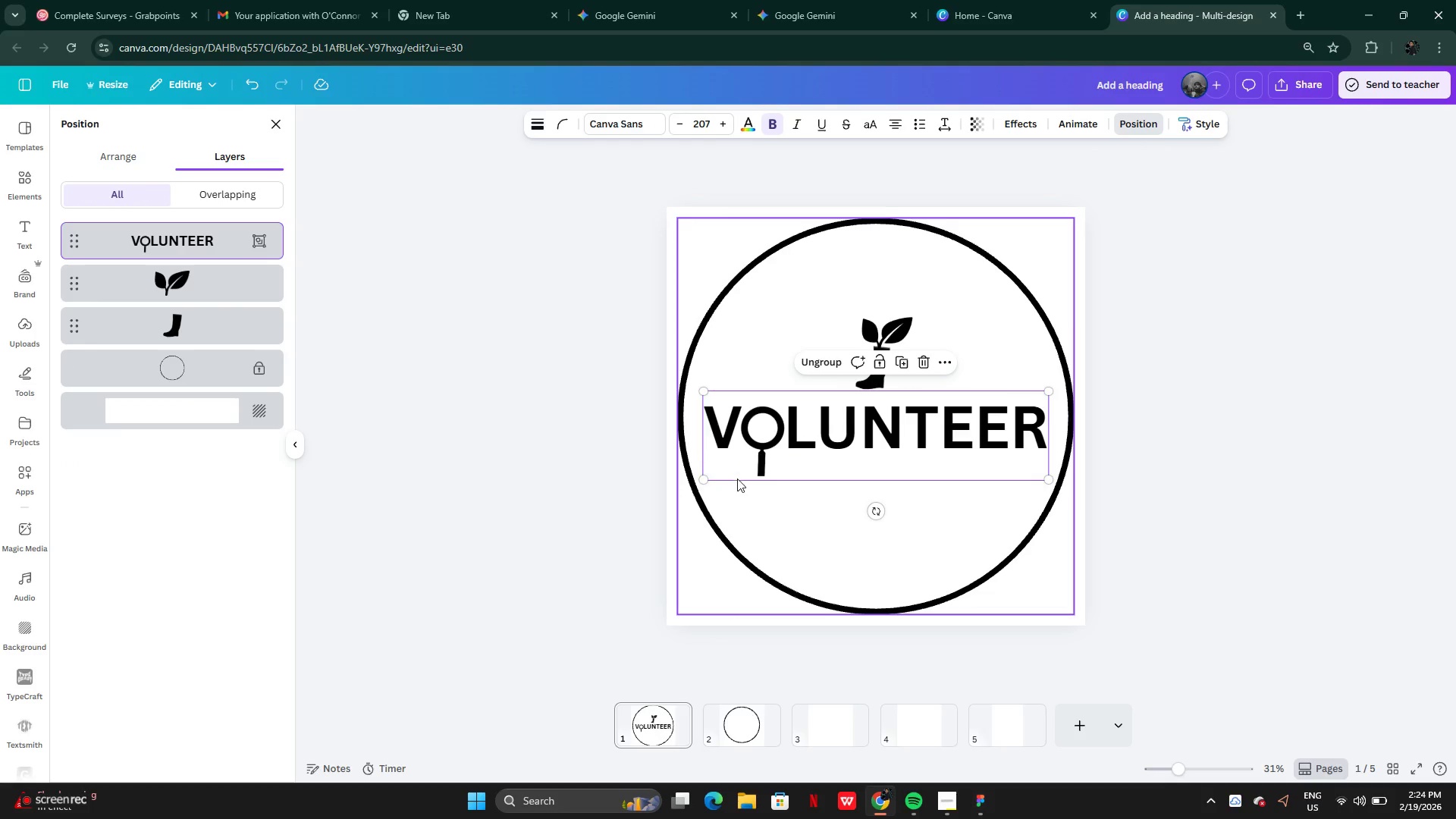 
left_click_drag(start_coordinate=[861, 435], to_coordinate=[861, 419])
 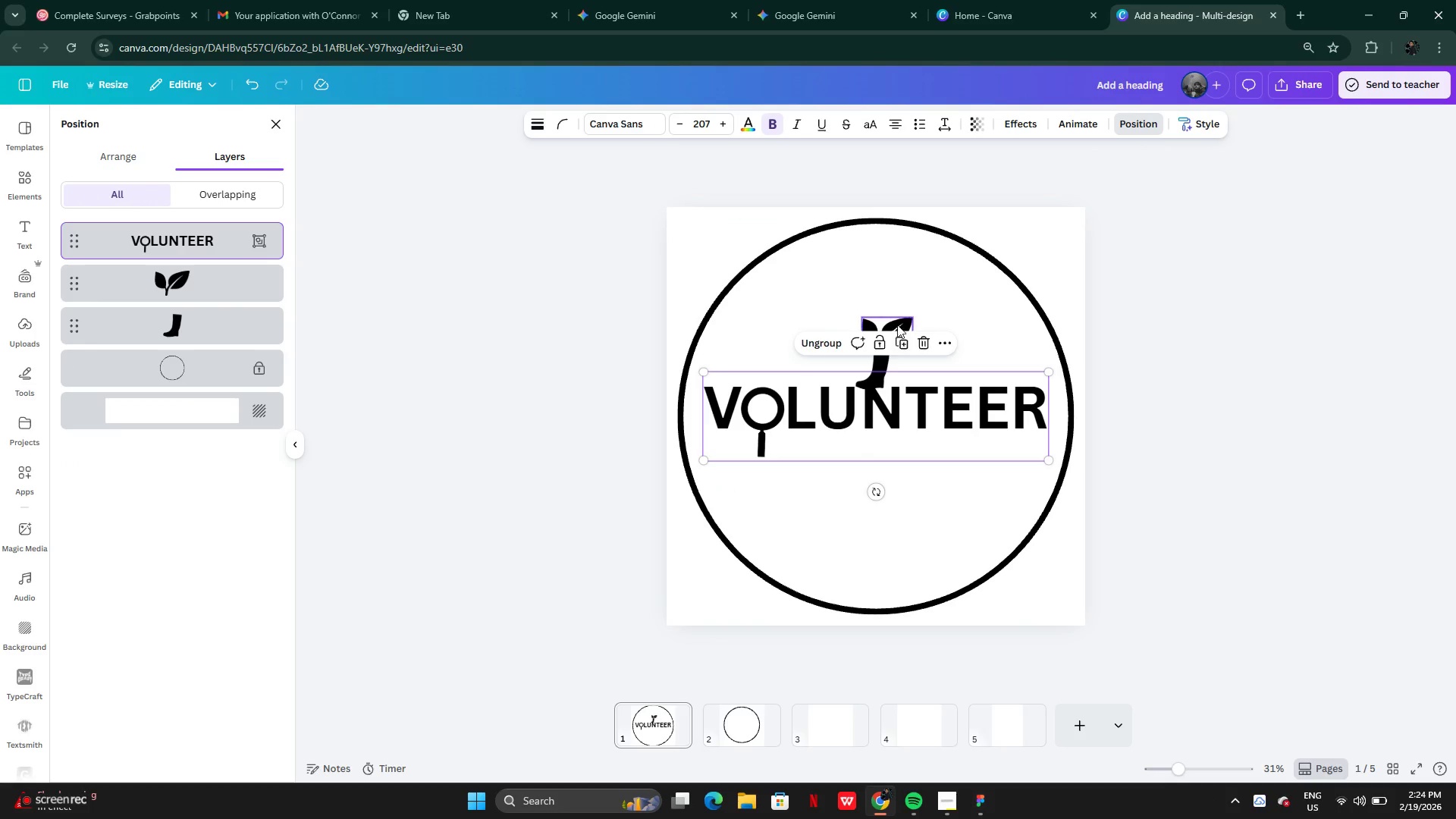 
left_click([899, 322])
 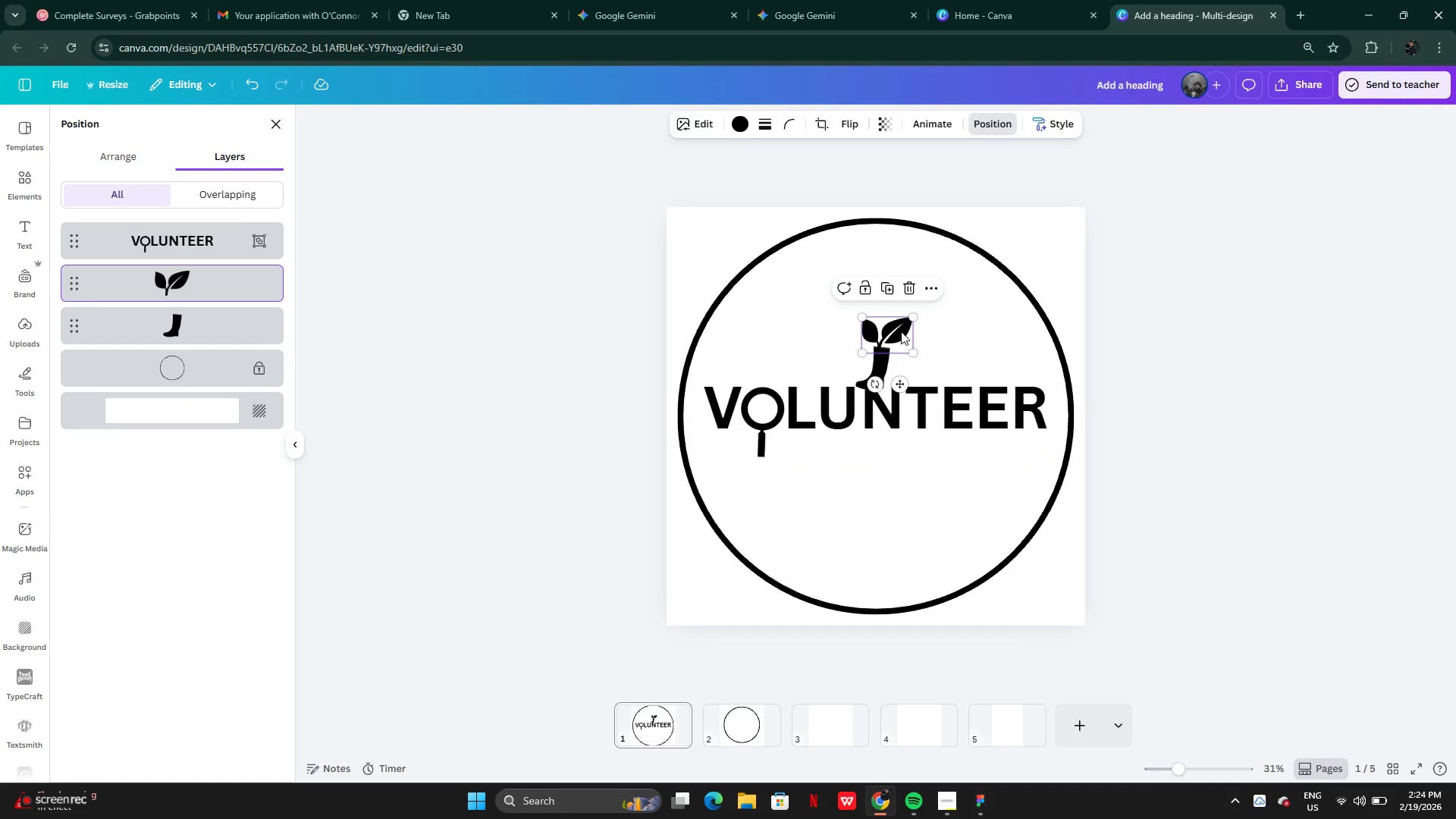 
hold_key(key=ShiftLeft, duration=0.78)
left_click([877, 366])
 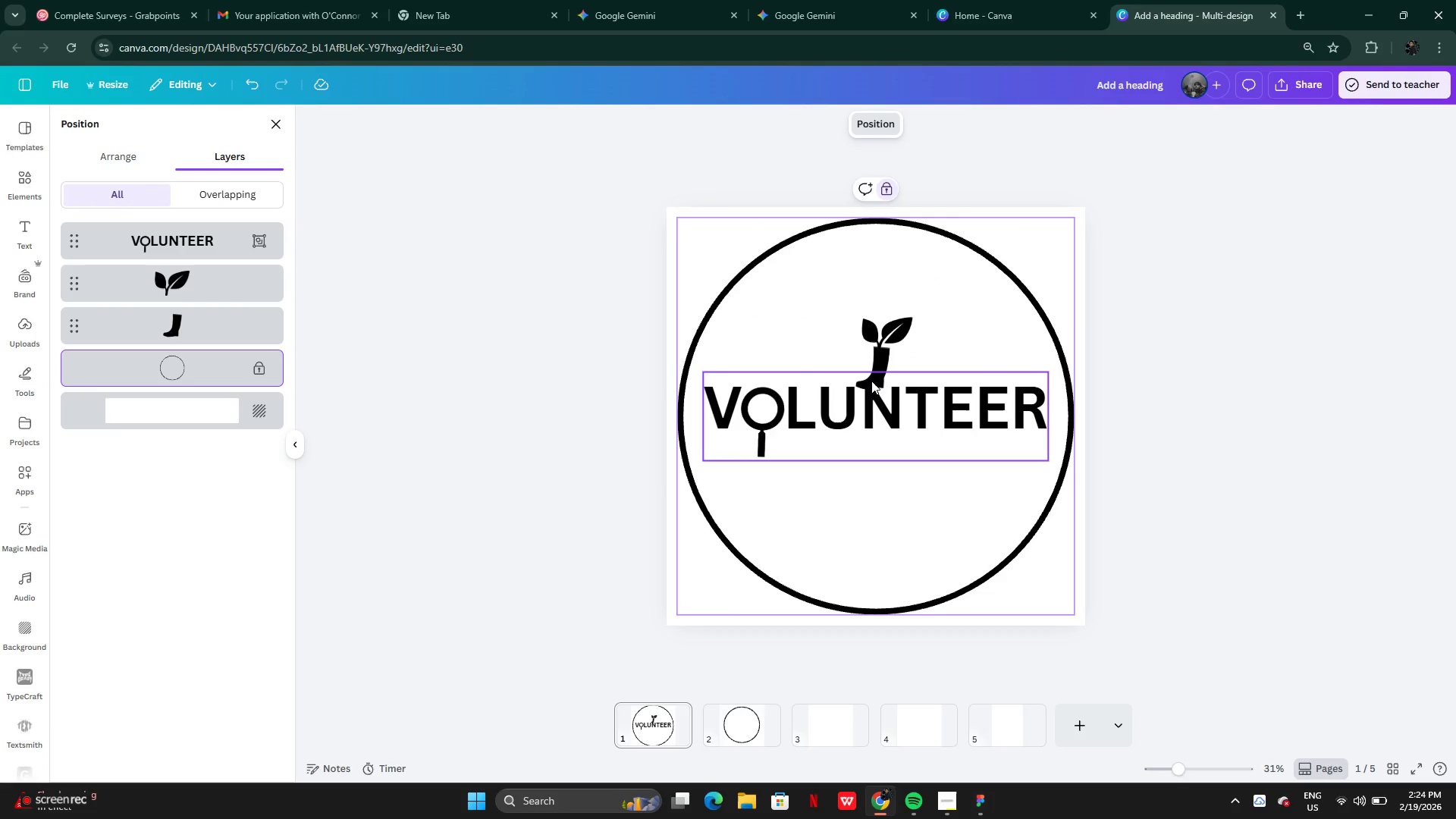 
hold_key(key=ShiftLeft, duration=1.2)
left_click([880, 358])
 